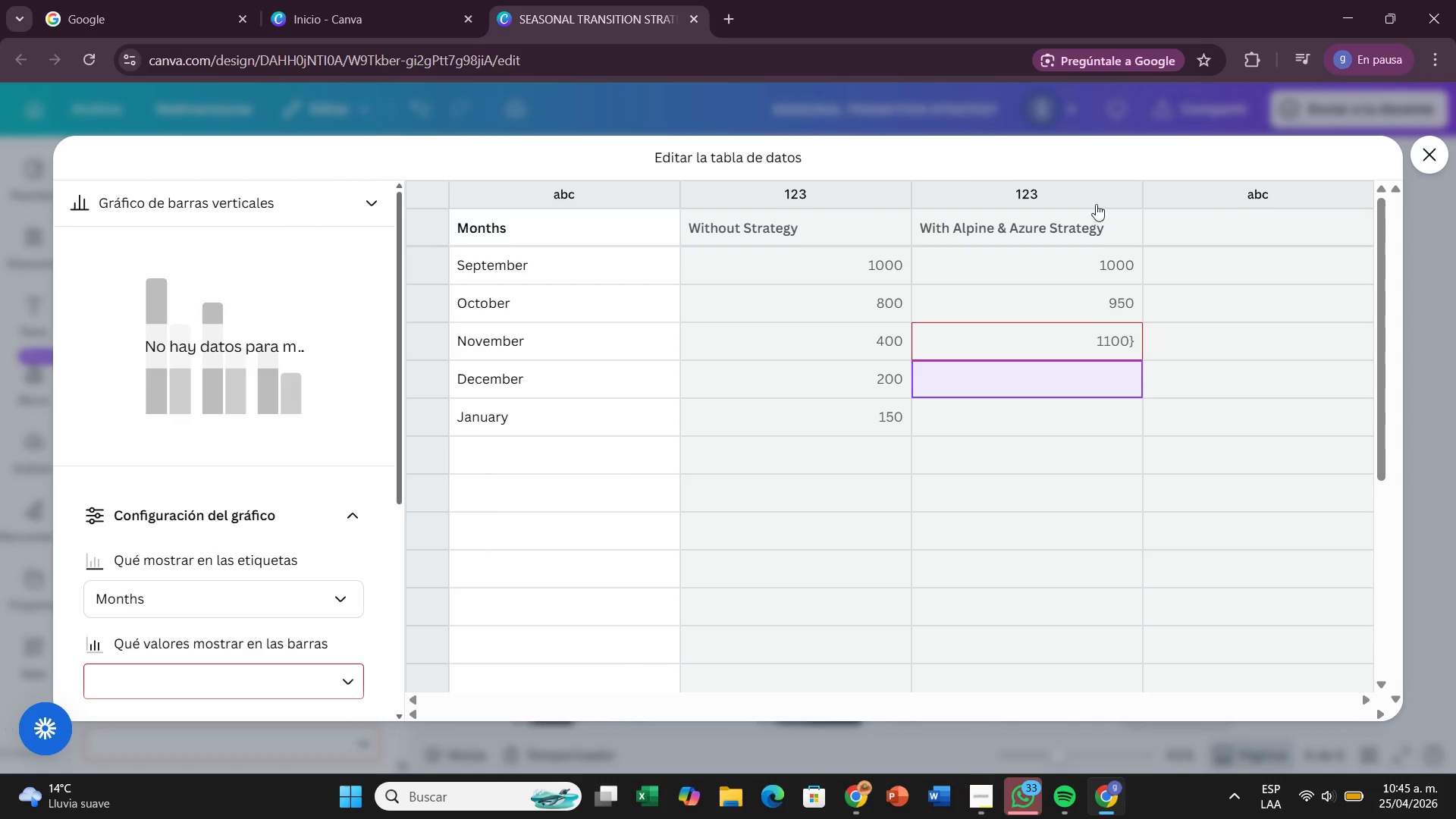 
key(Enter)
 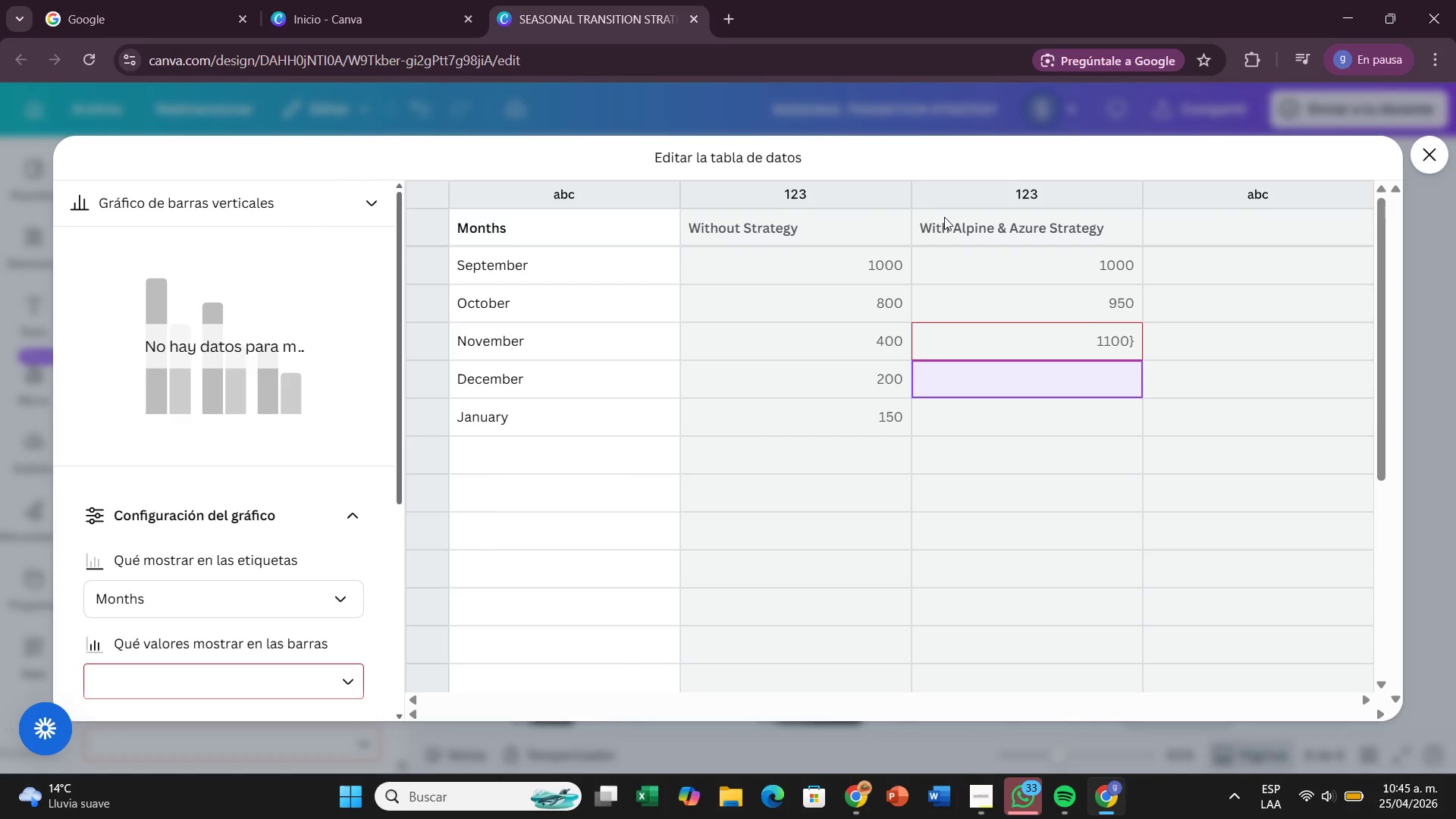 
left_click([1124, 337])
 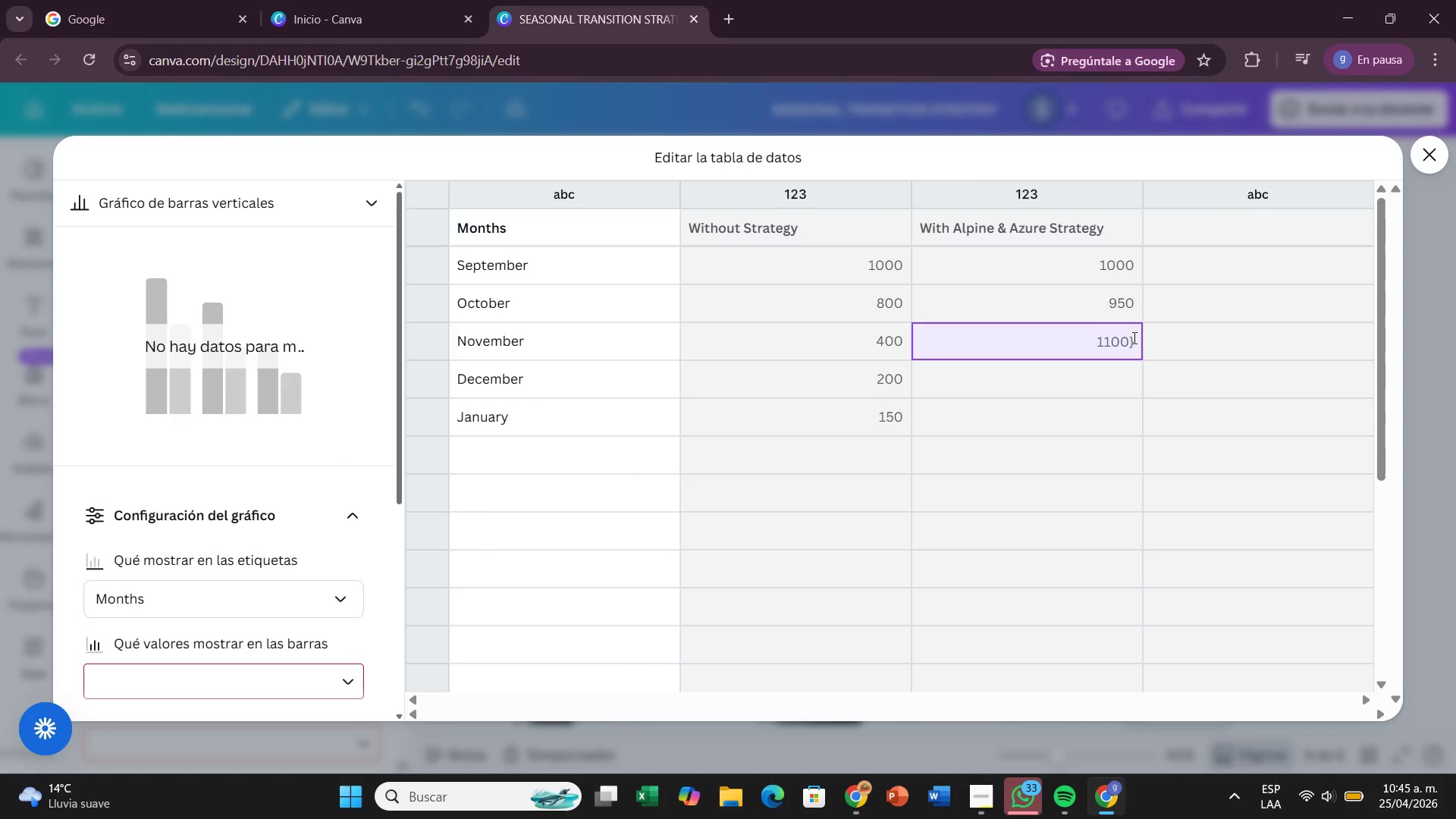 
key(Backspace)
 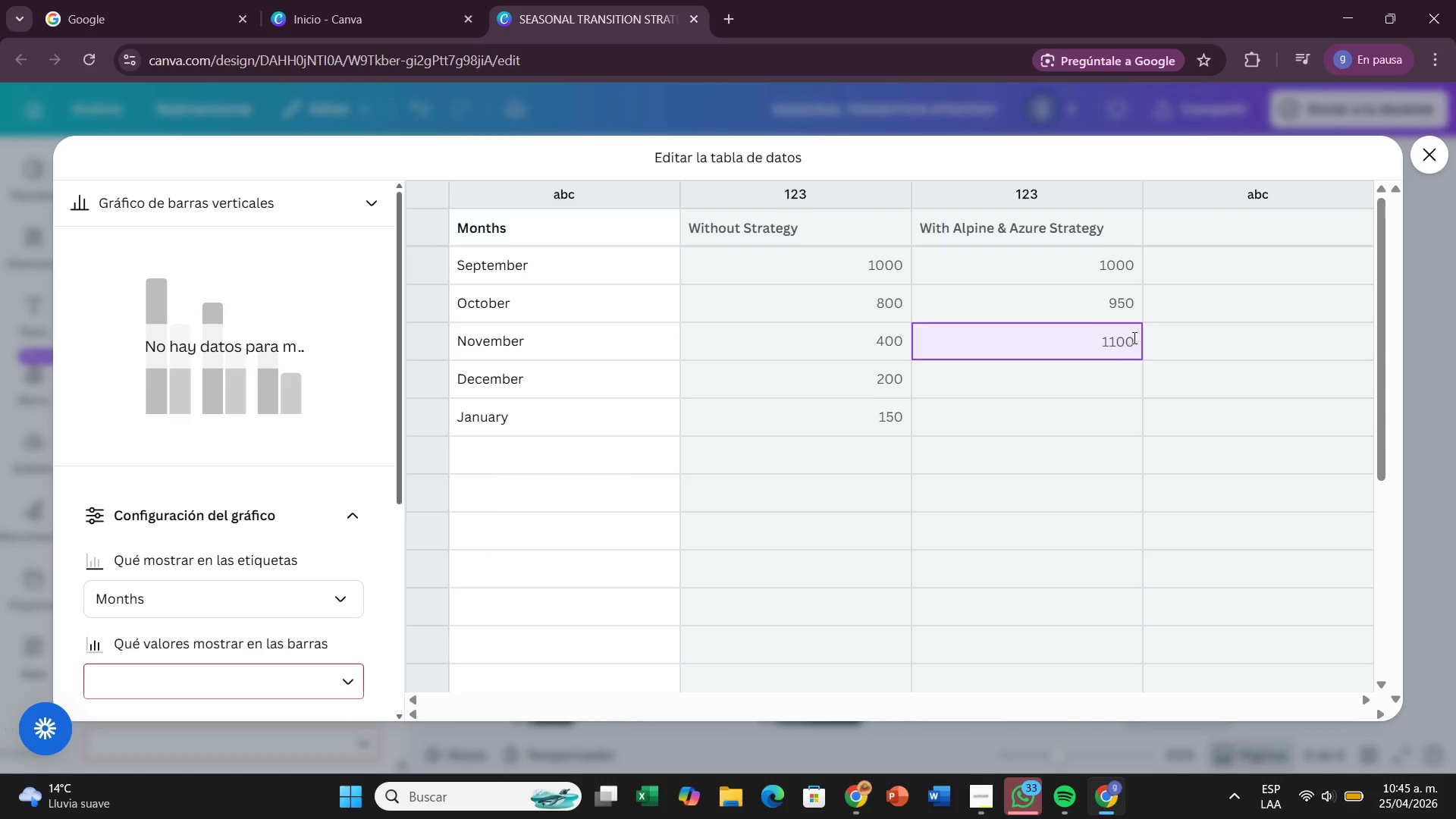 
key(Enter)
 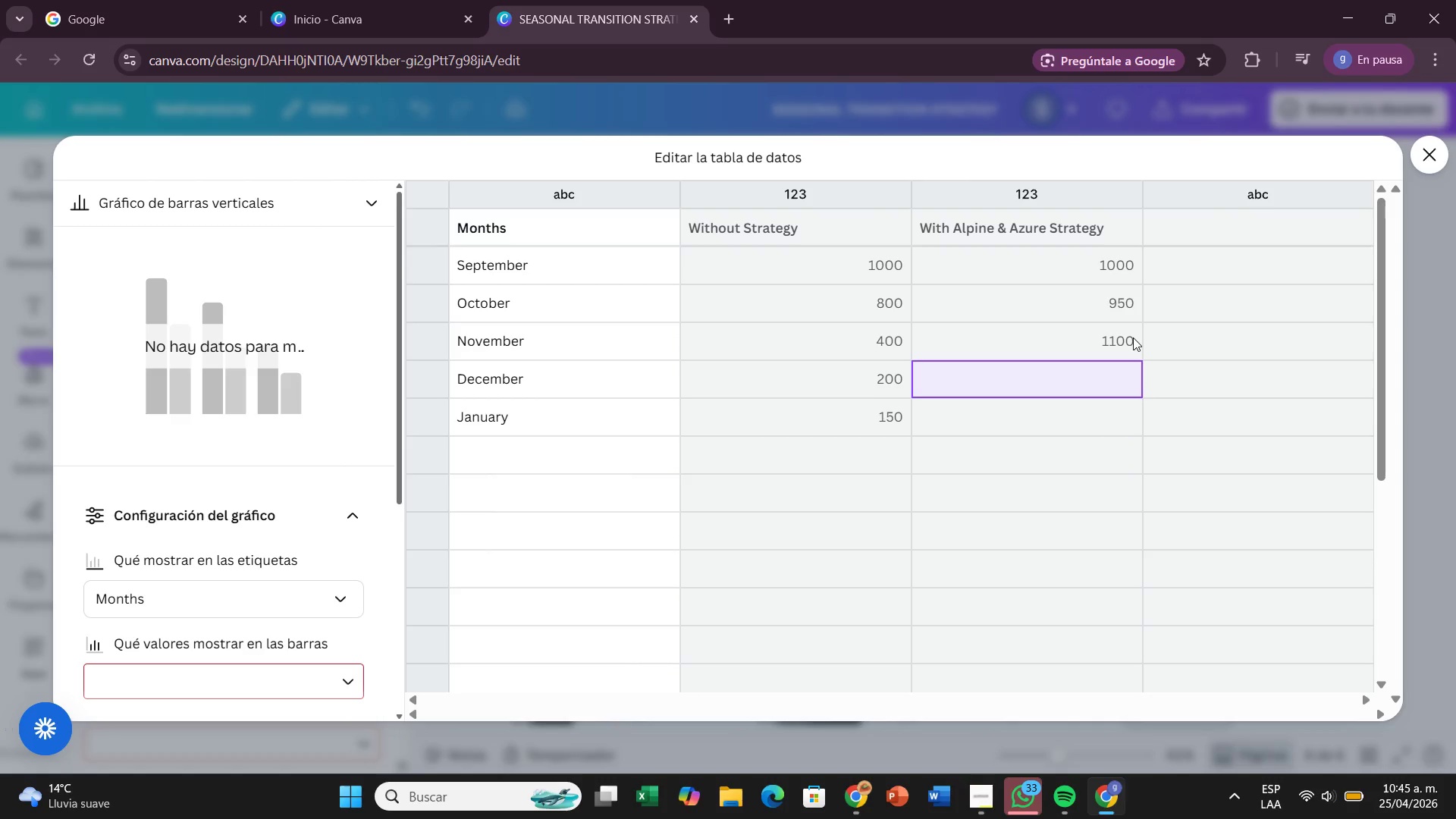 
type(1300)
 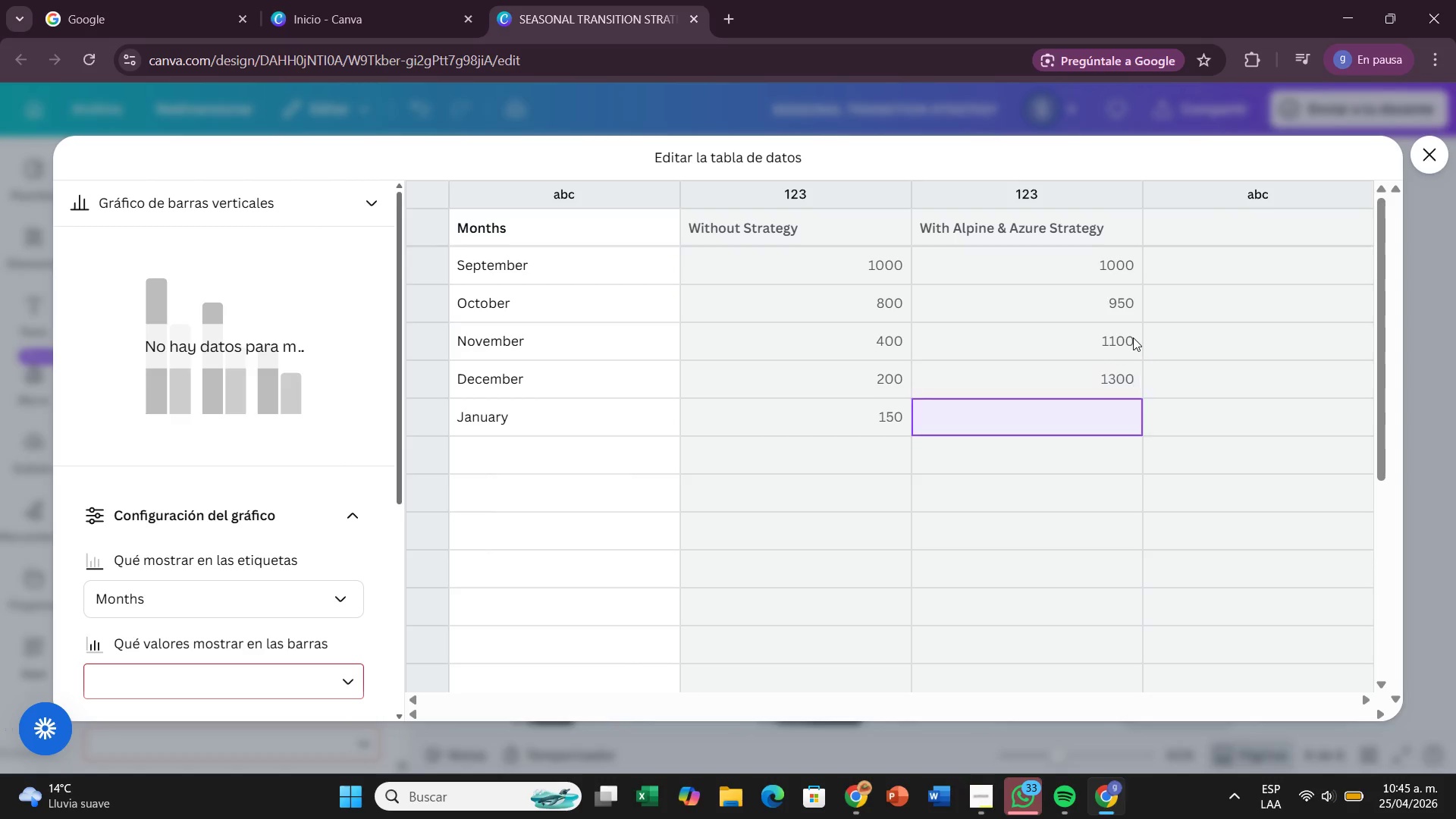 
key(Enter)
 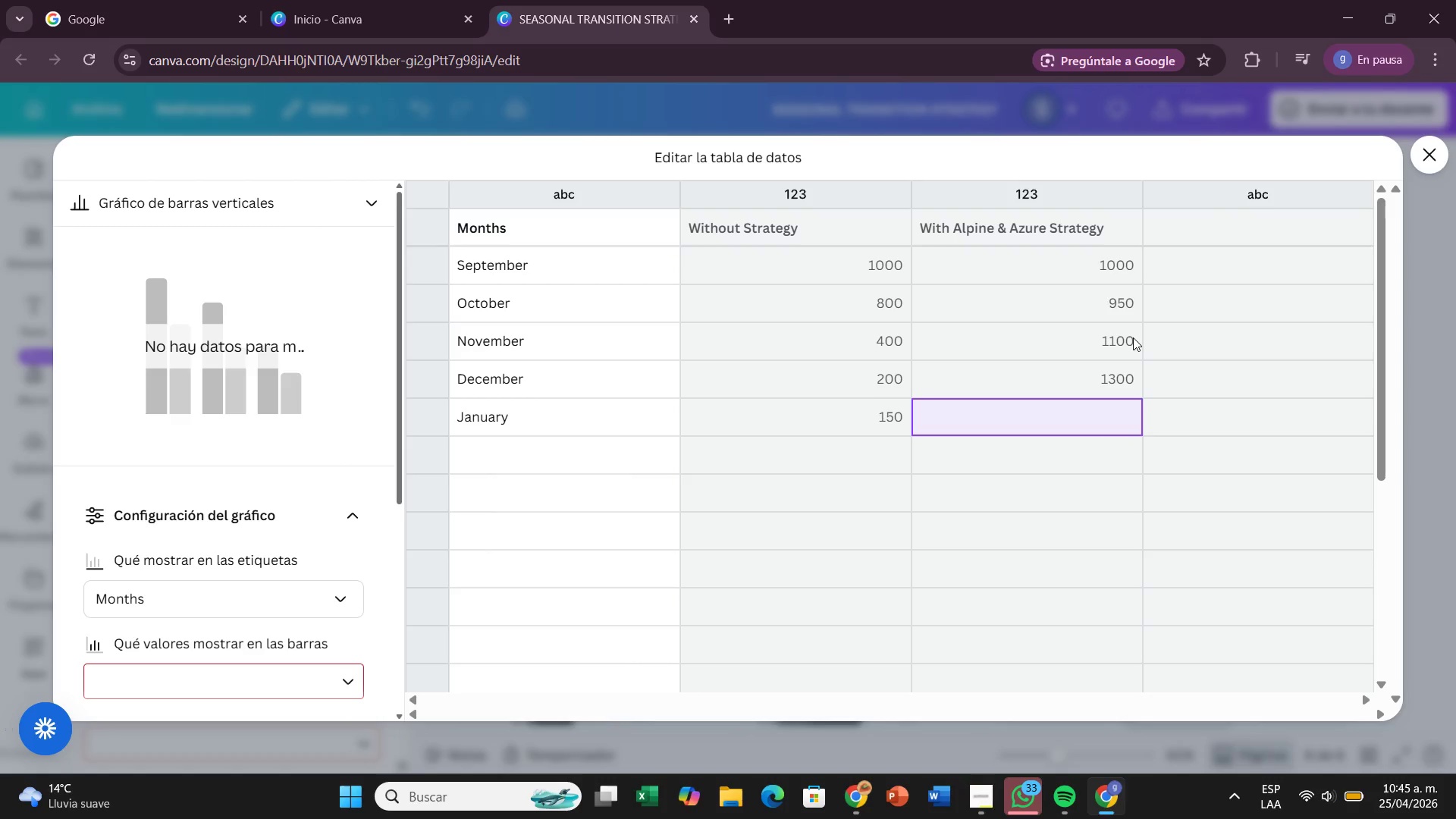 
type(1250)
 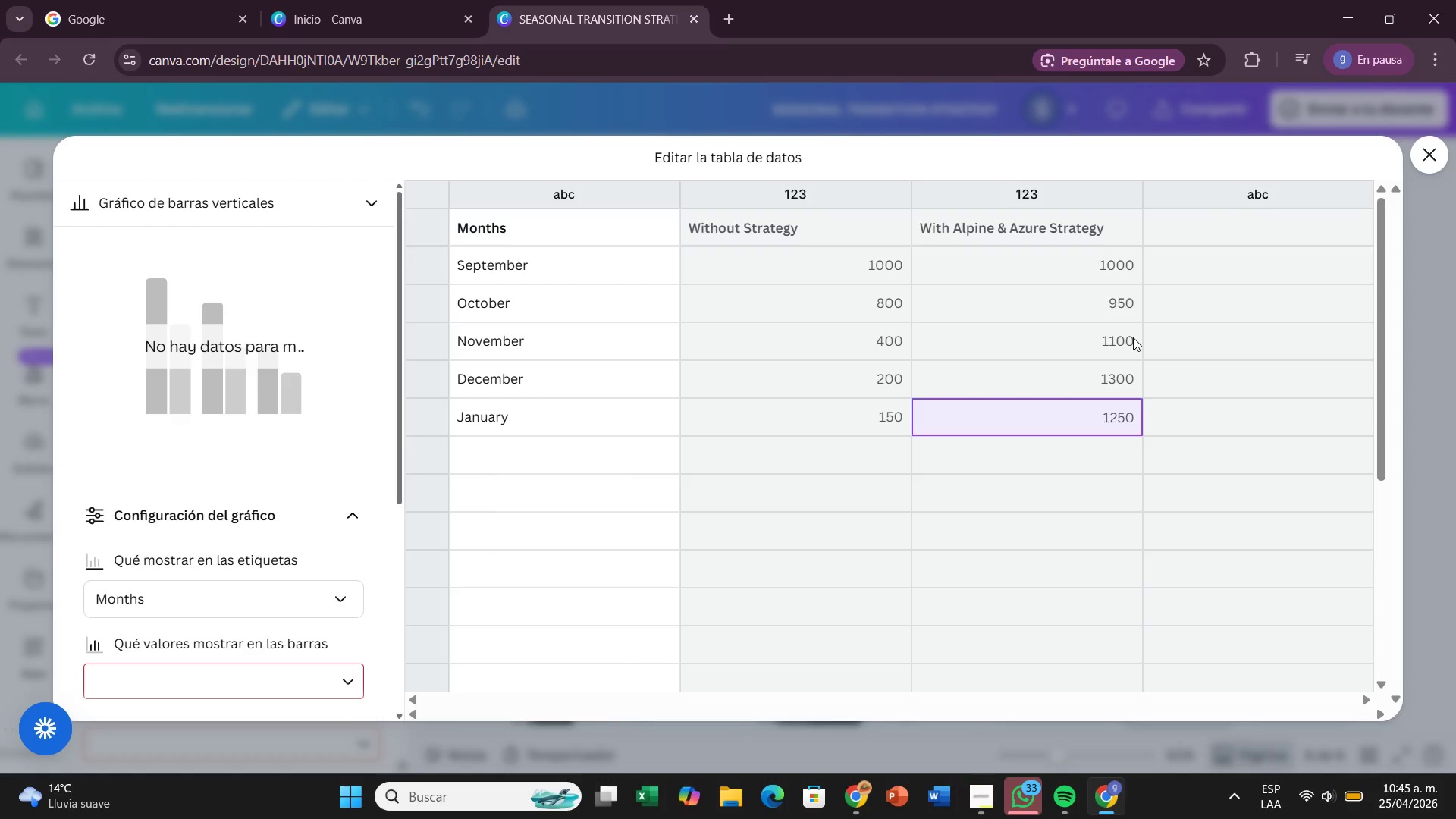 
key(Enter)
 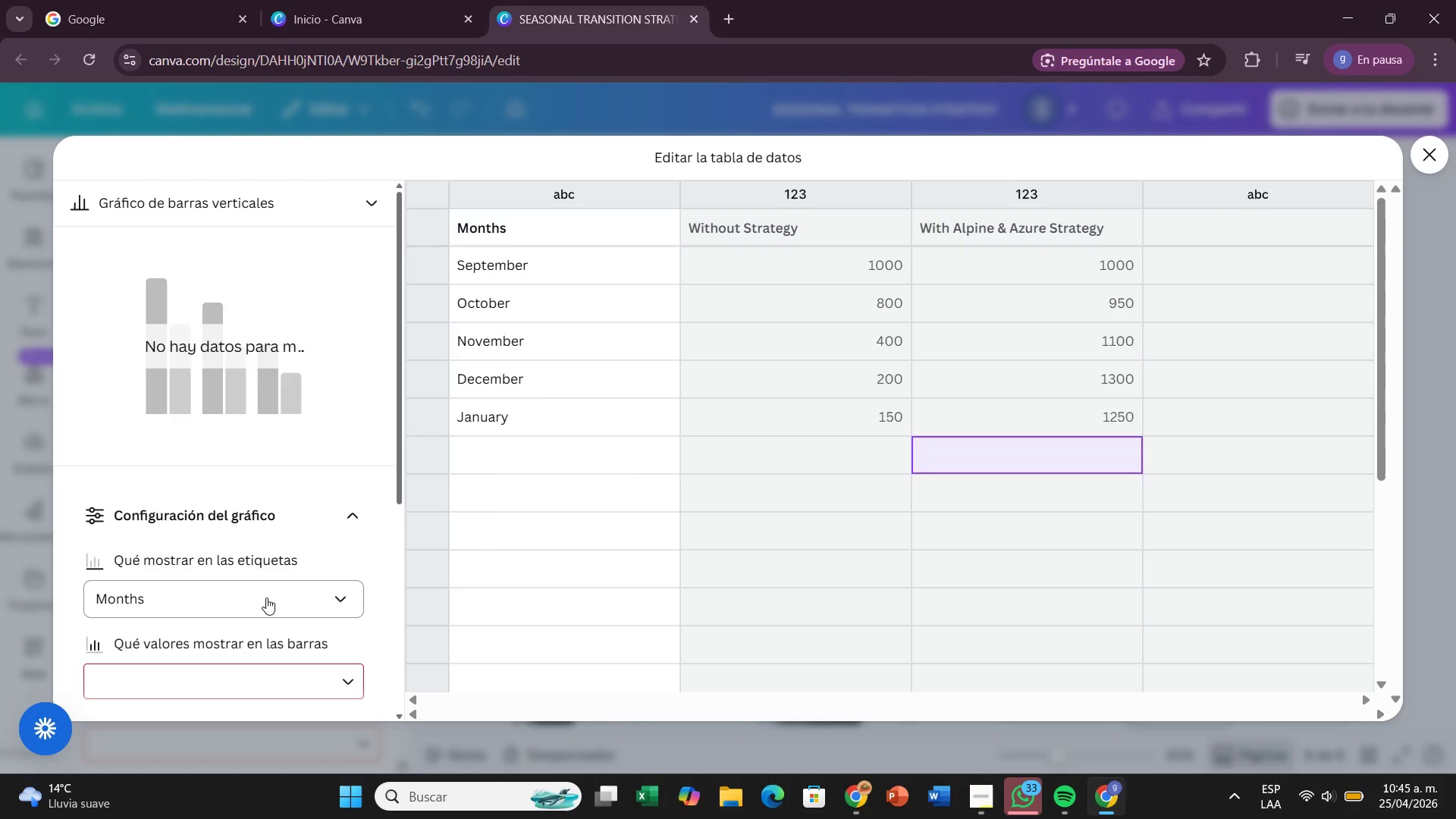 
left_click([340, 676])
 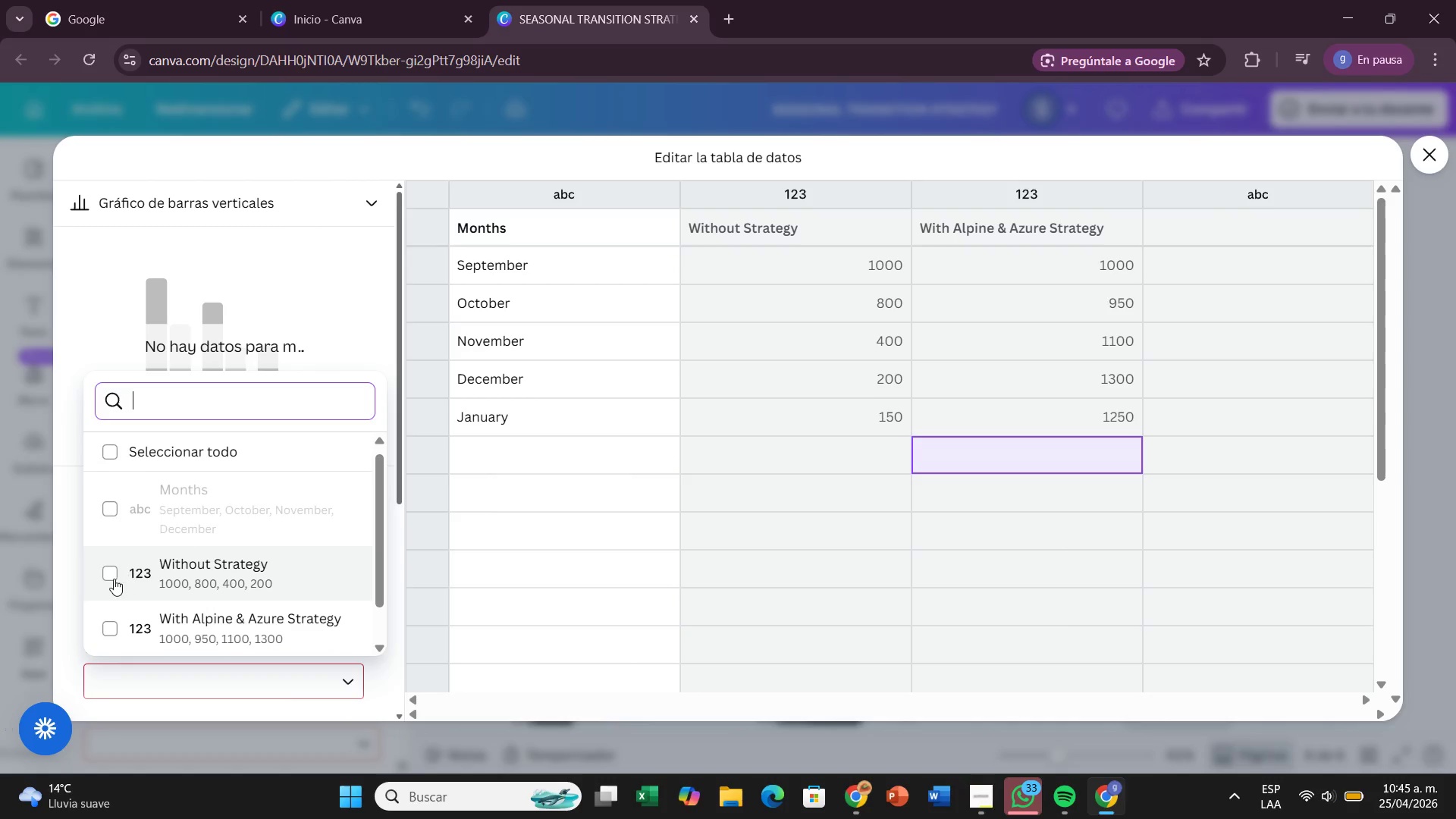 
left_click([102, 580])
 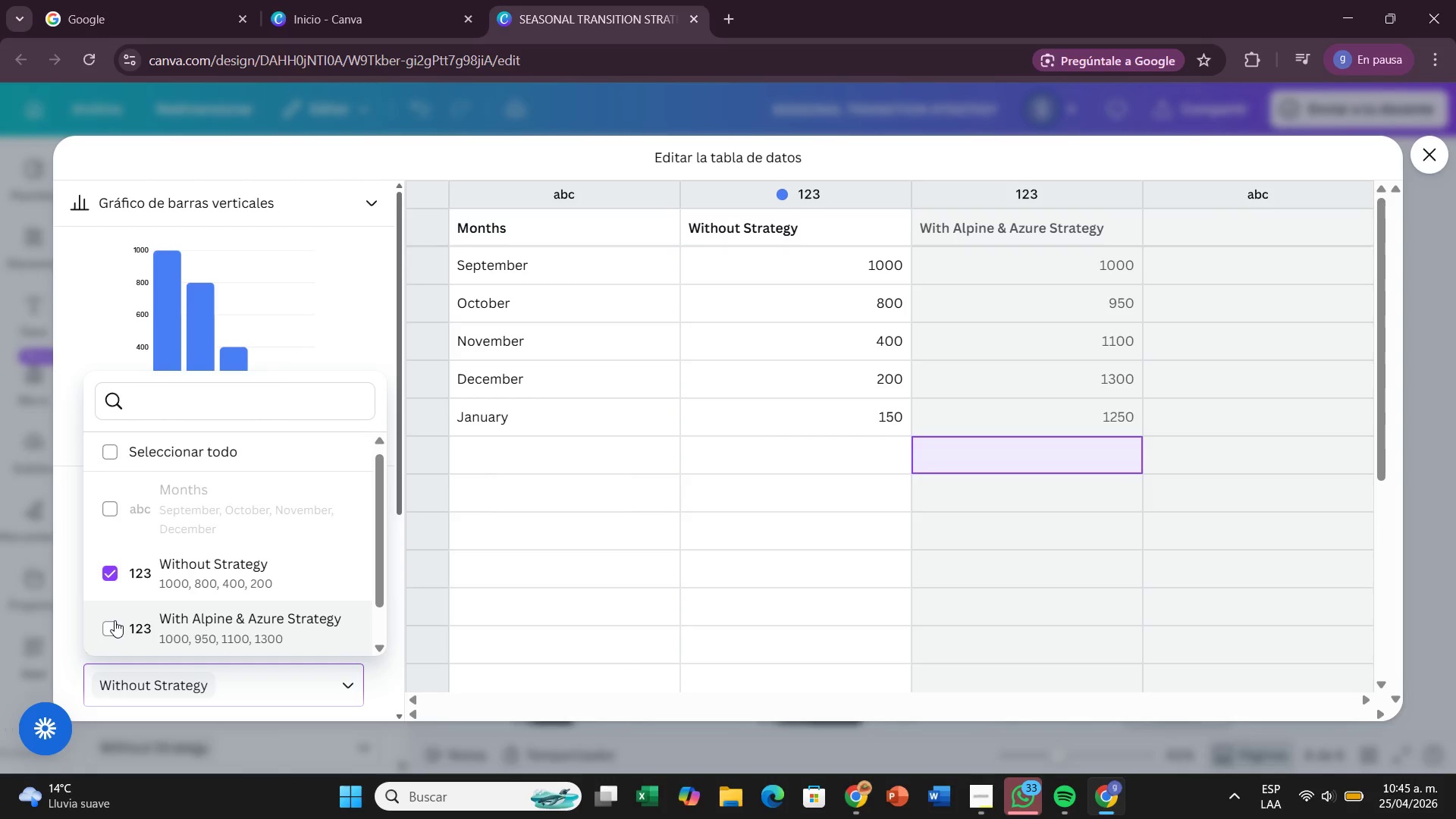 
left_click([115, 620])
 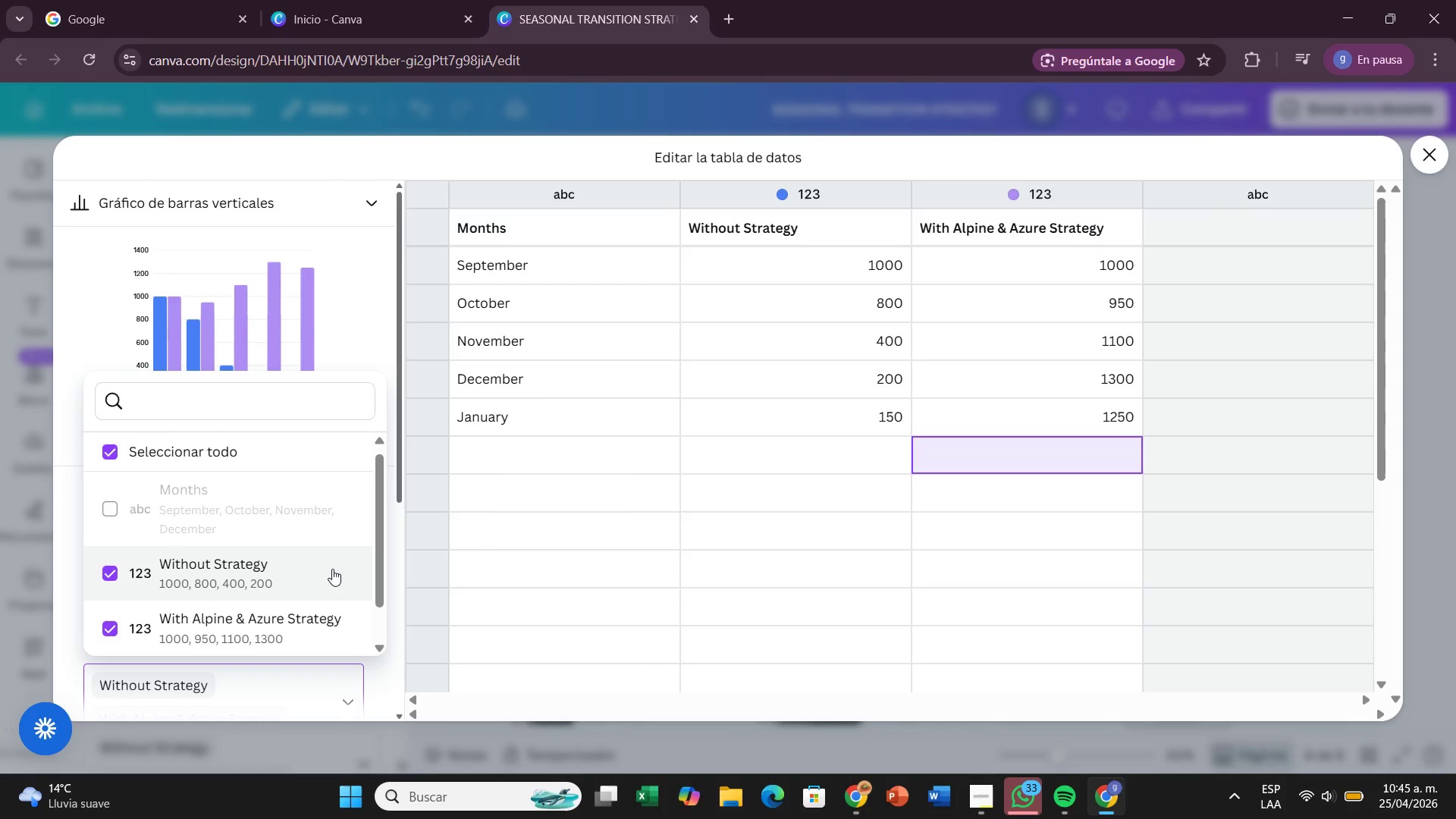 
wait(6.19)
 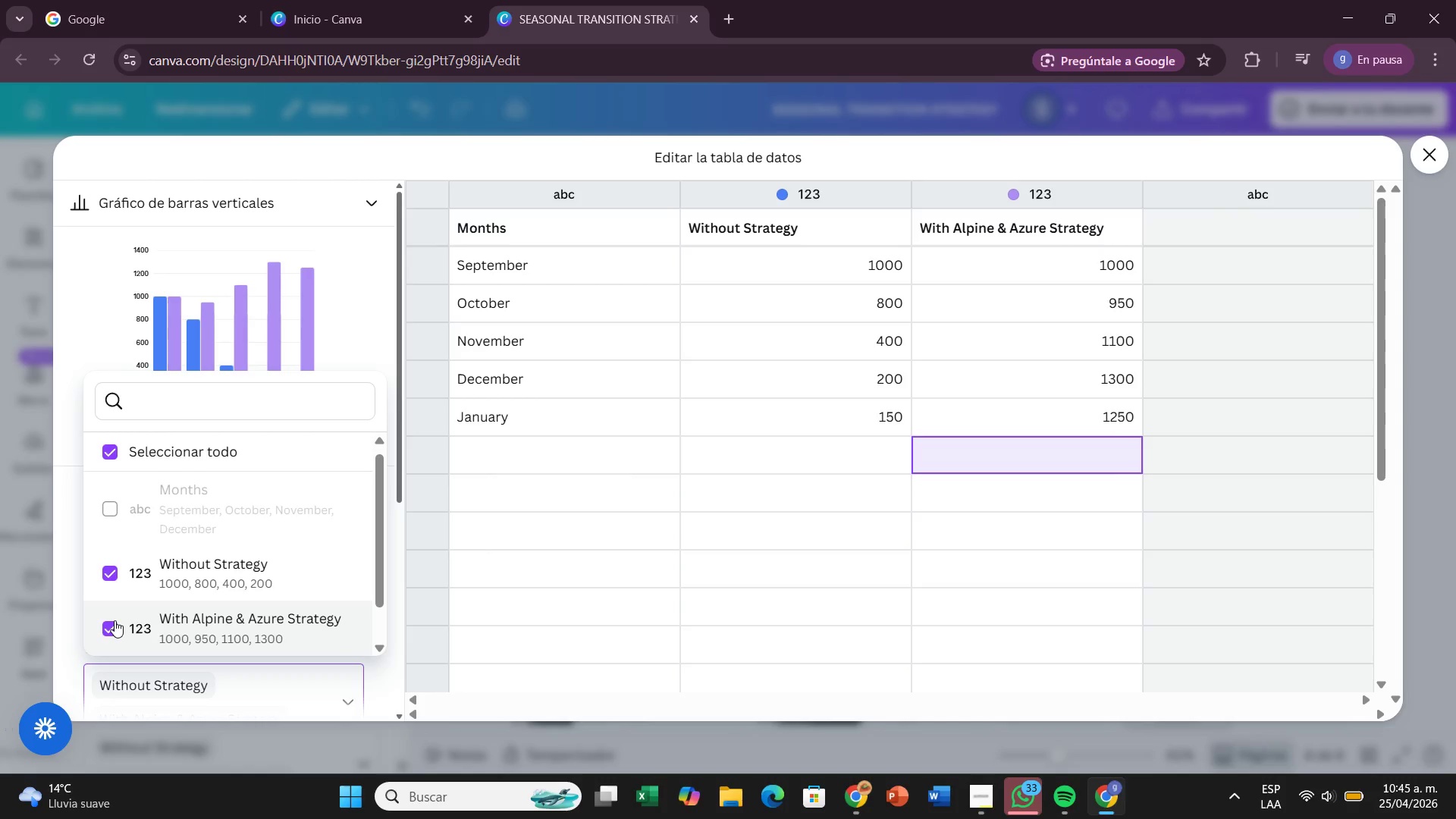 
left_click([332, 569])
 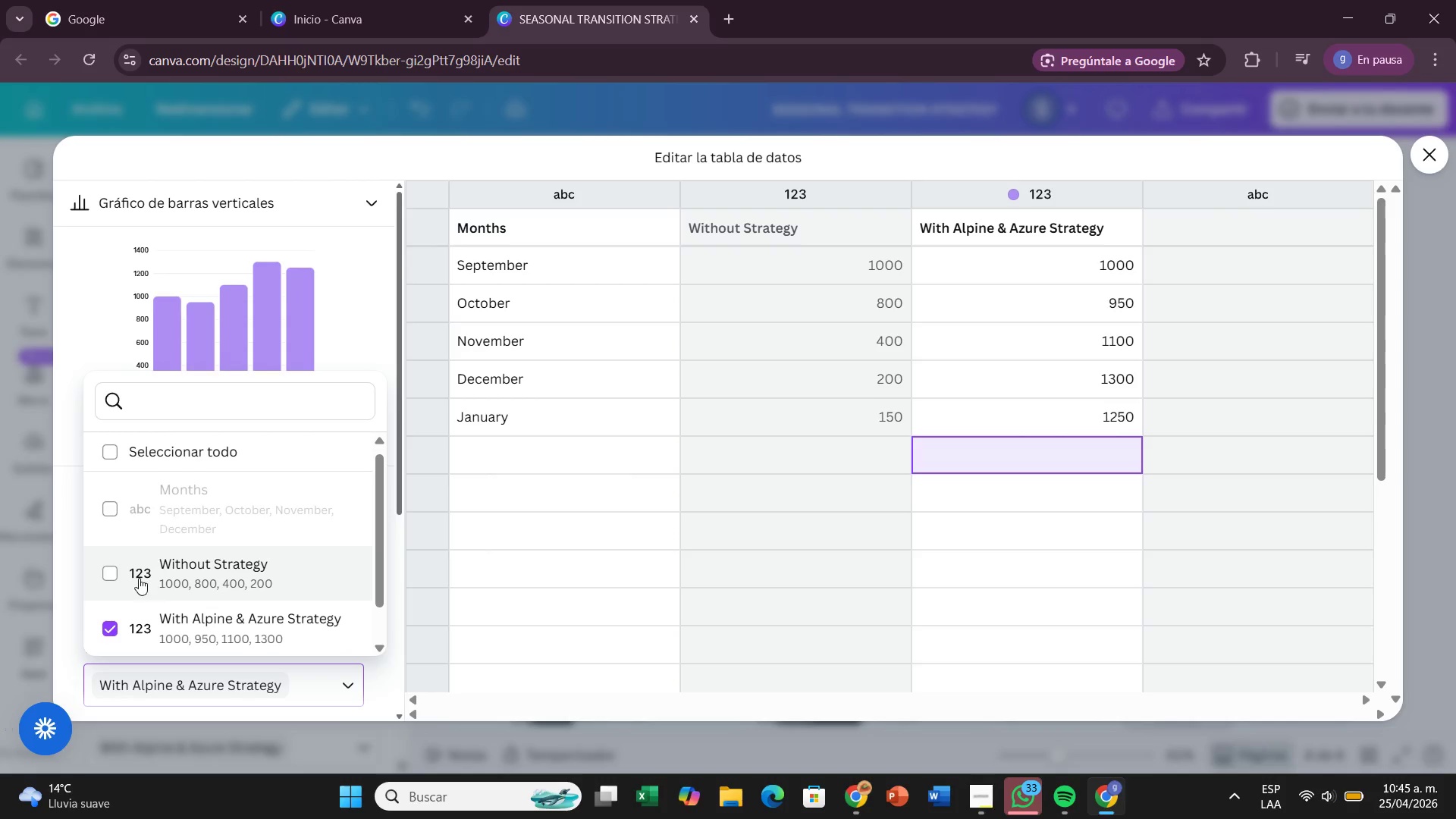 
left_click([120, 574])
 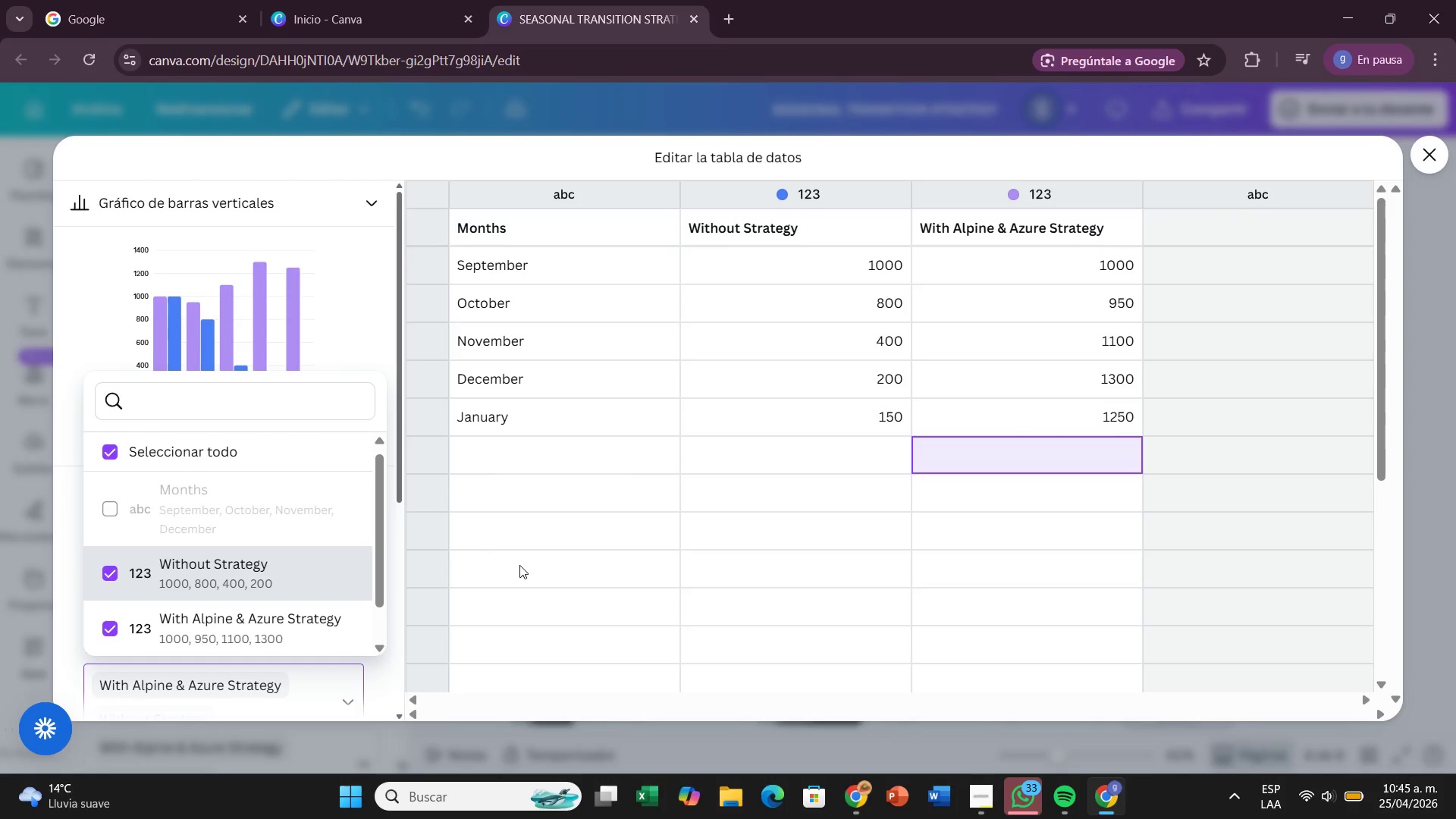 
wait(10.0)
 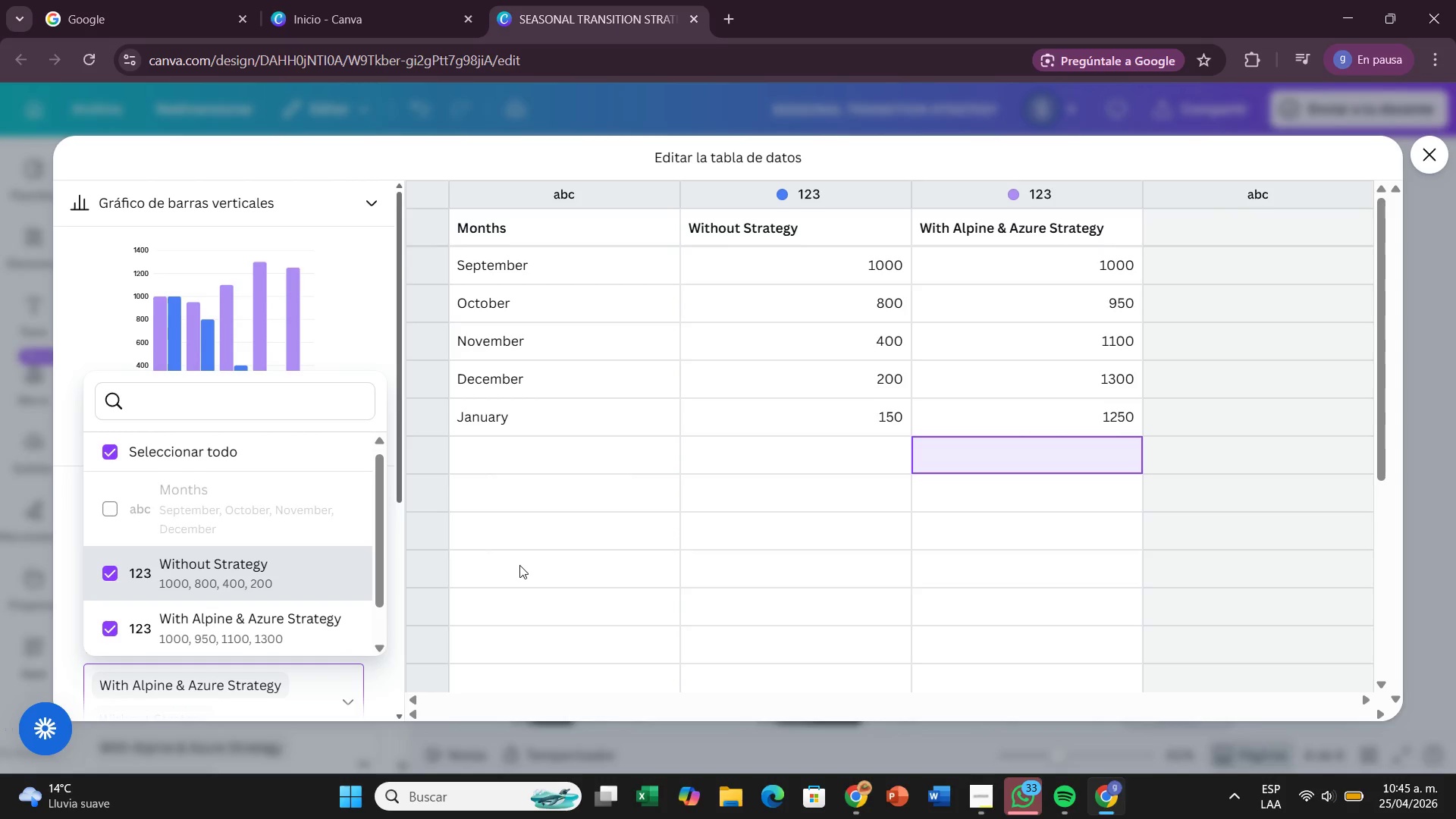 
scroll: coordinate [331, 548], scroll_direction: down, amount: 3.0
 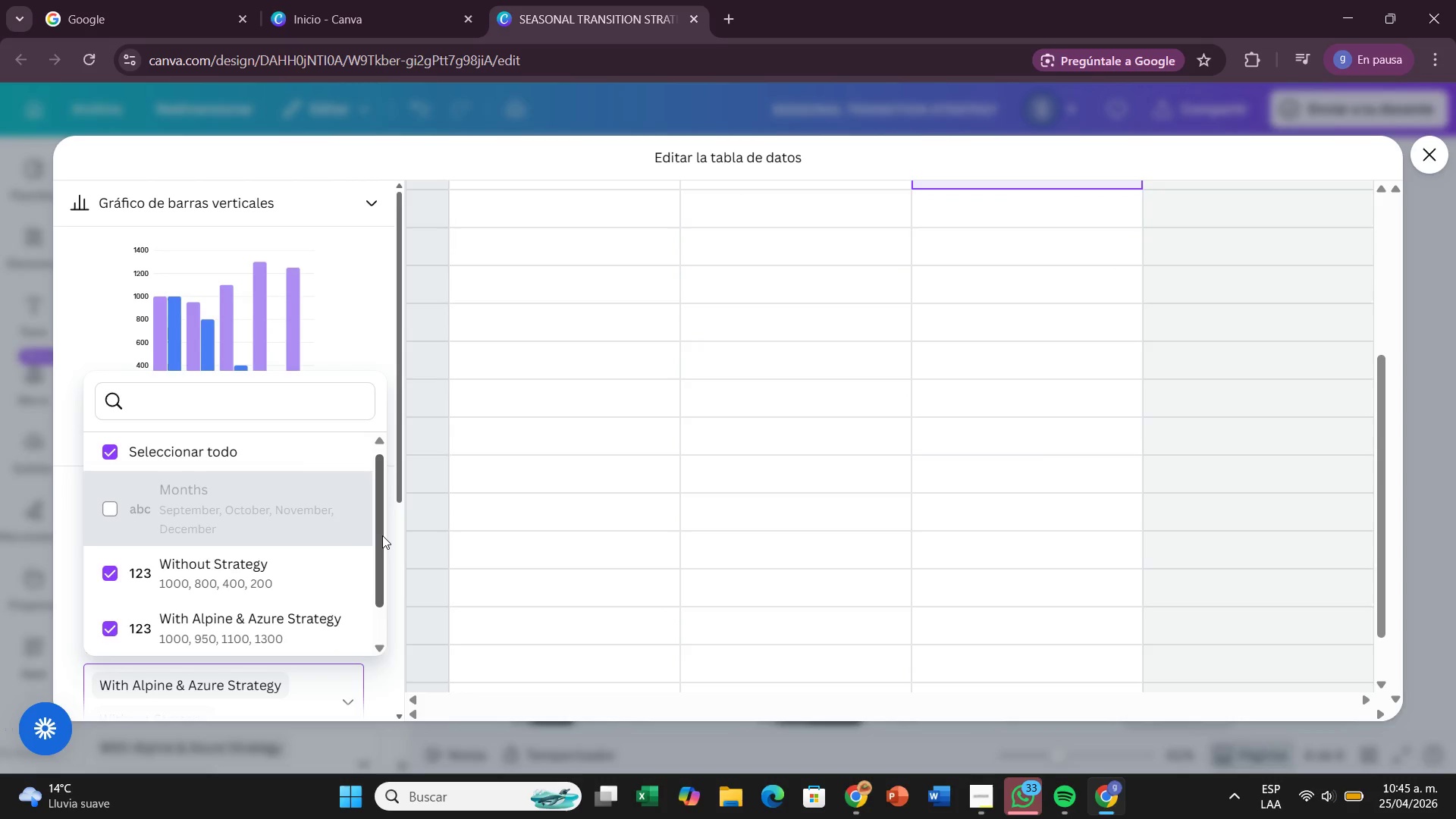 
left_click_drag(start_coordinate=[382, 535], to_coordinate=[388, 522])
 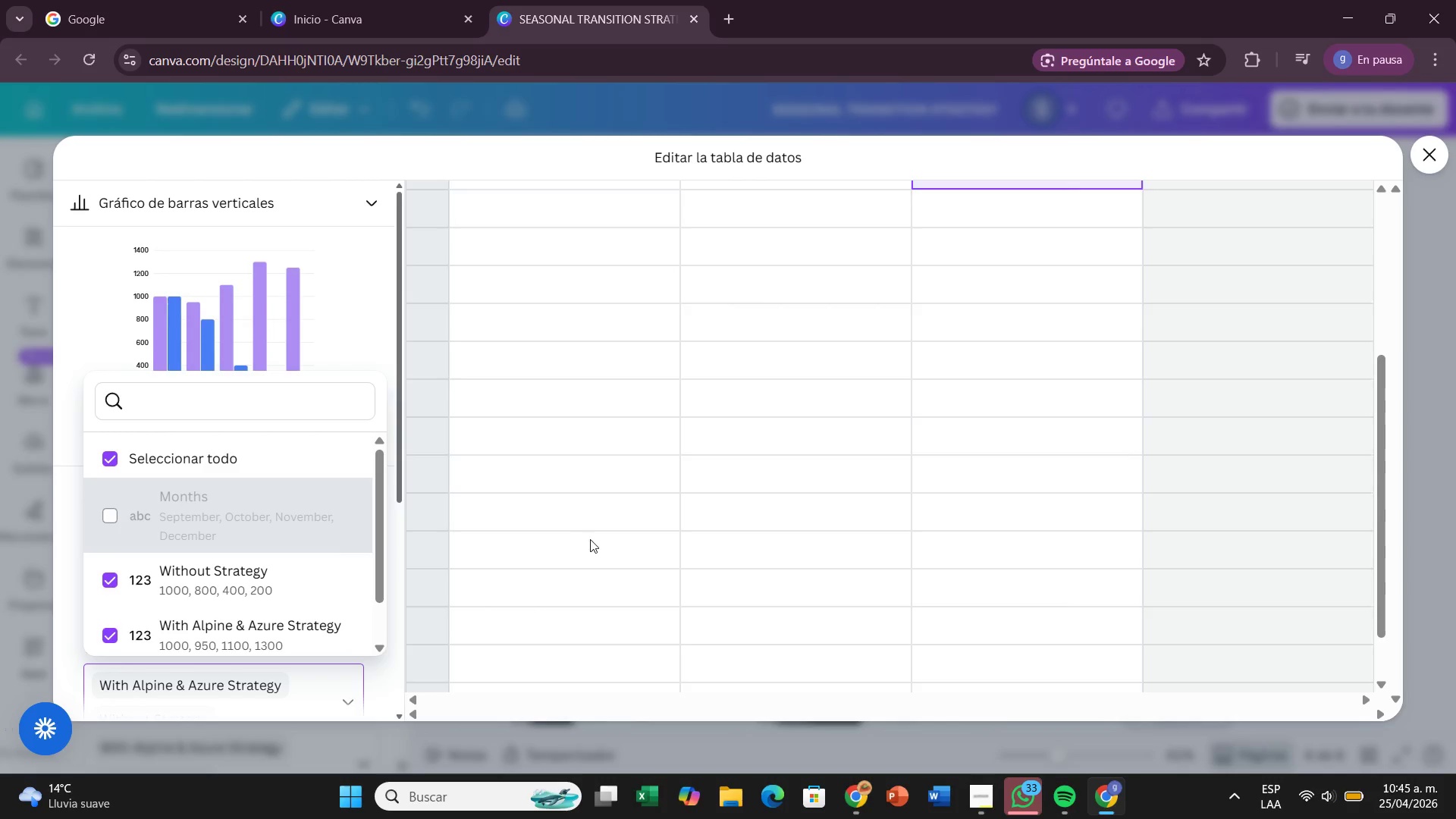 
scroll: coordinate [592, 538], scroll_direction: up, amount: 3.0
 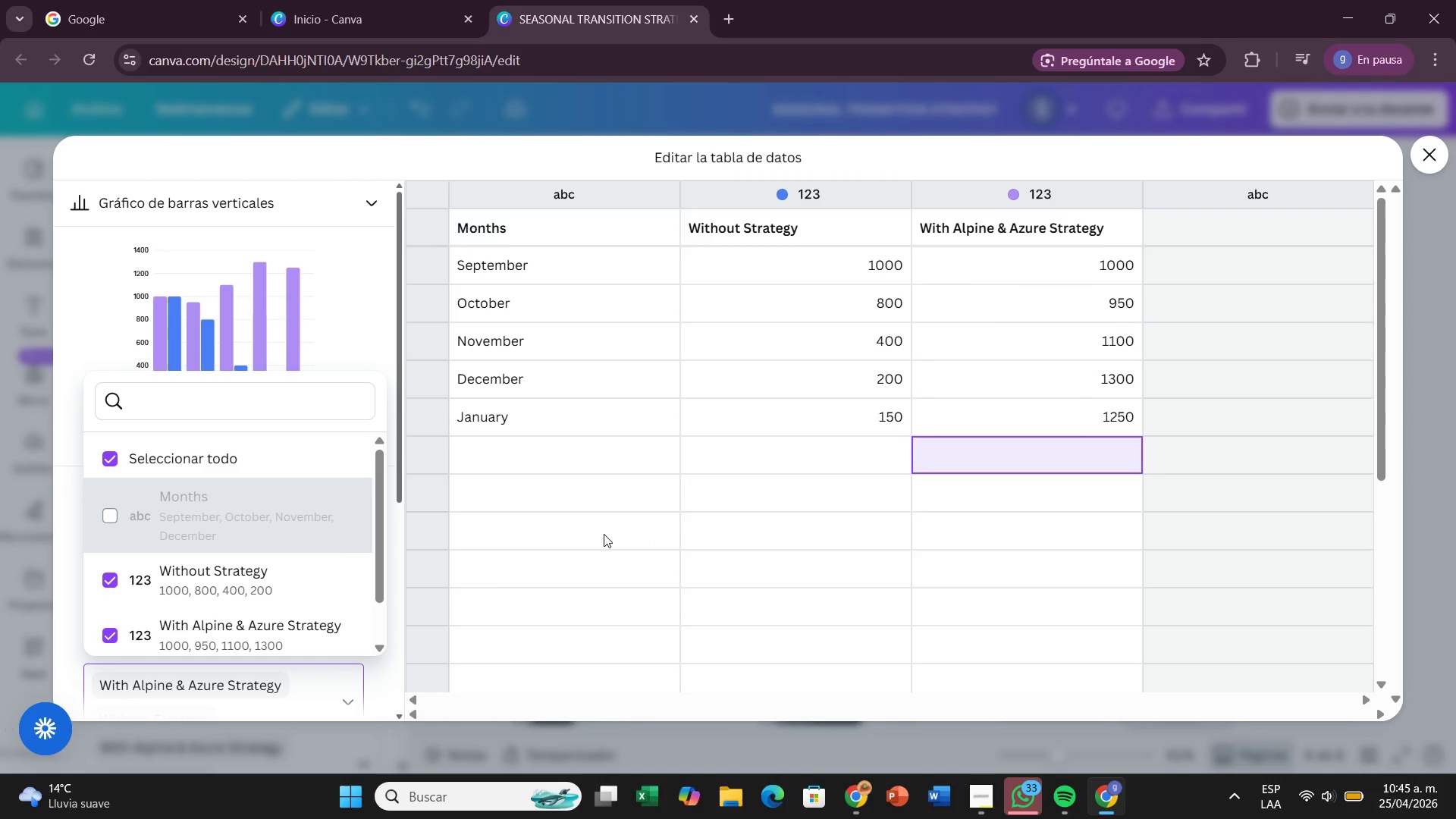 
wait(15.64)
 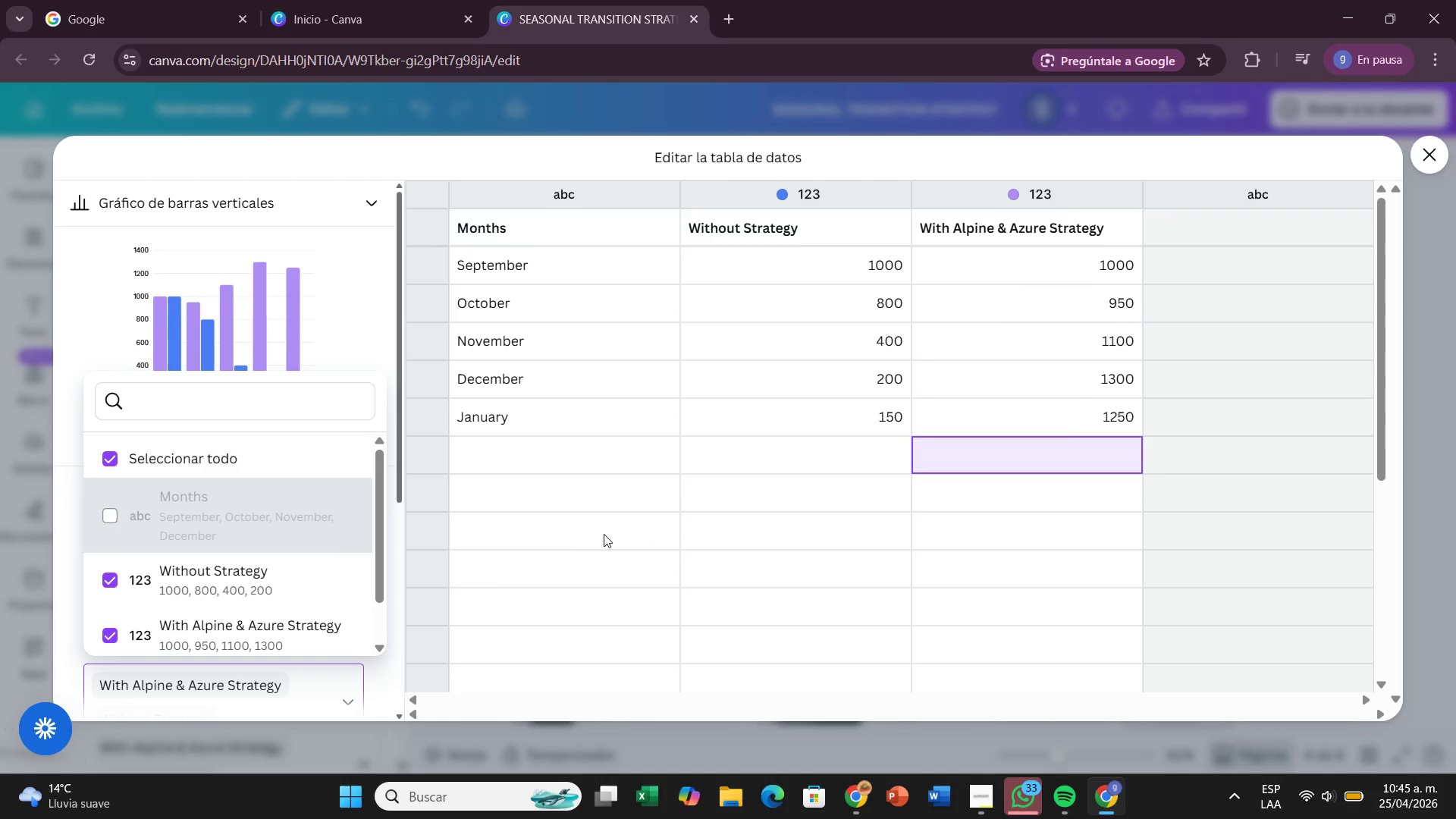 
left_click([818, 278])
 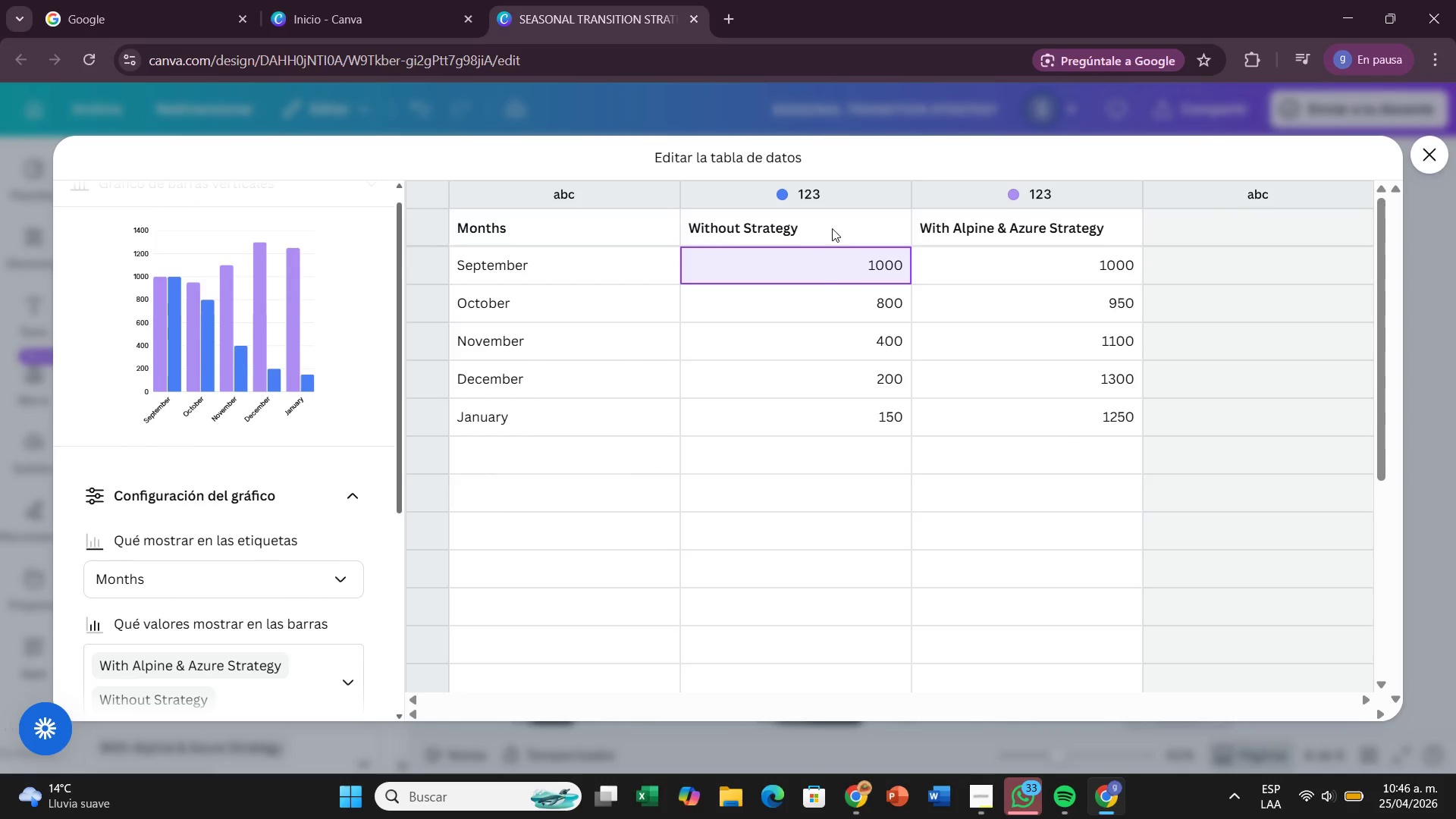 
left_click([834, 228])
 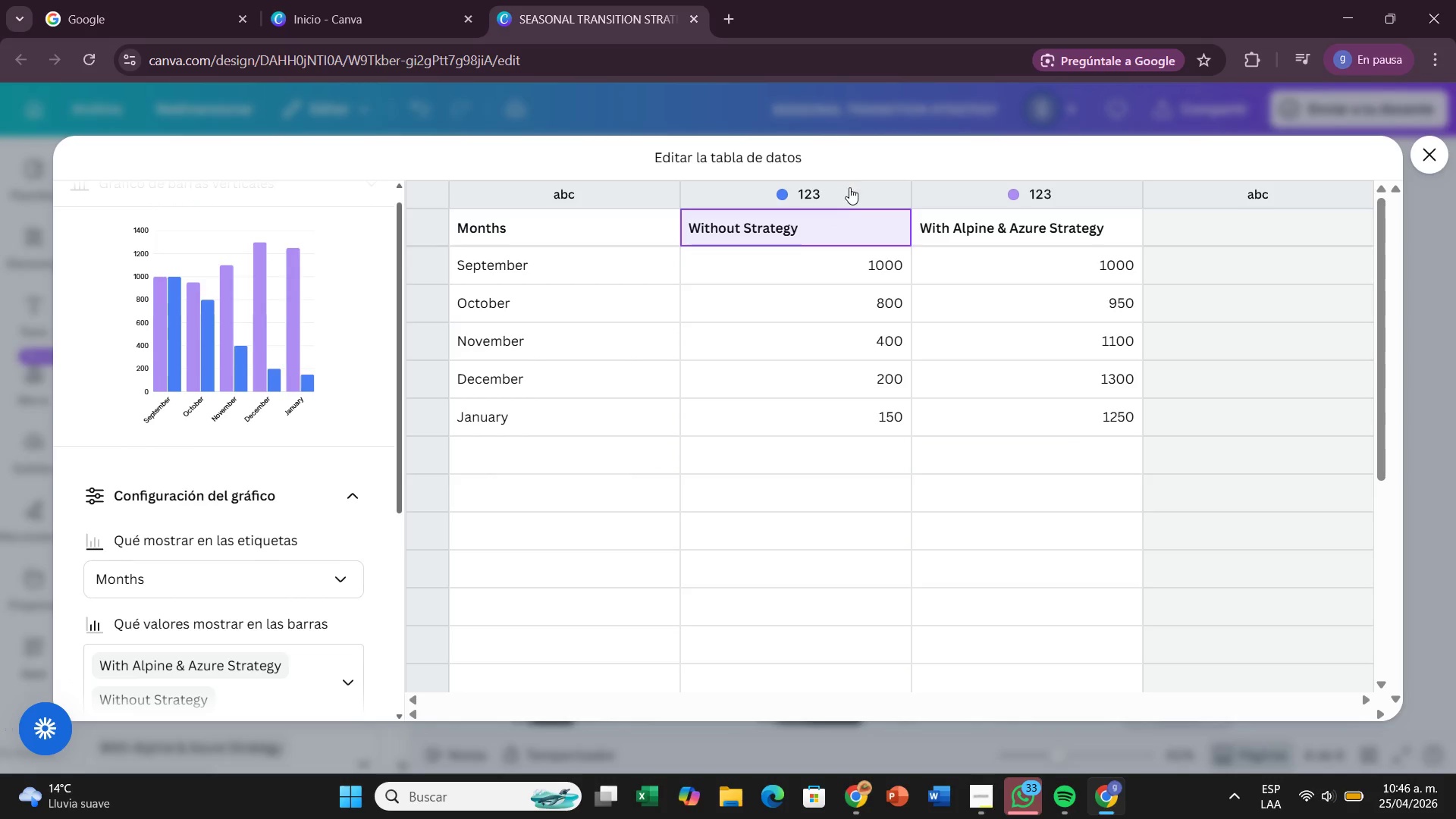 
left_click([849, 187])
 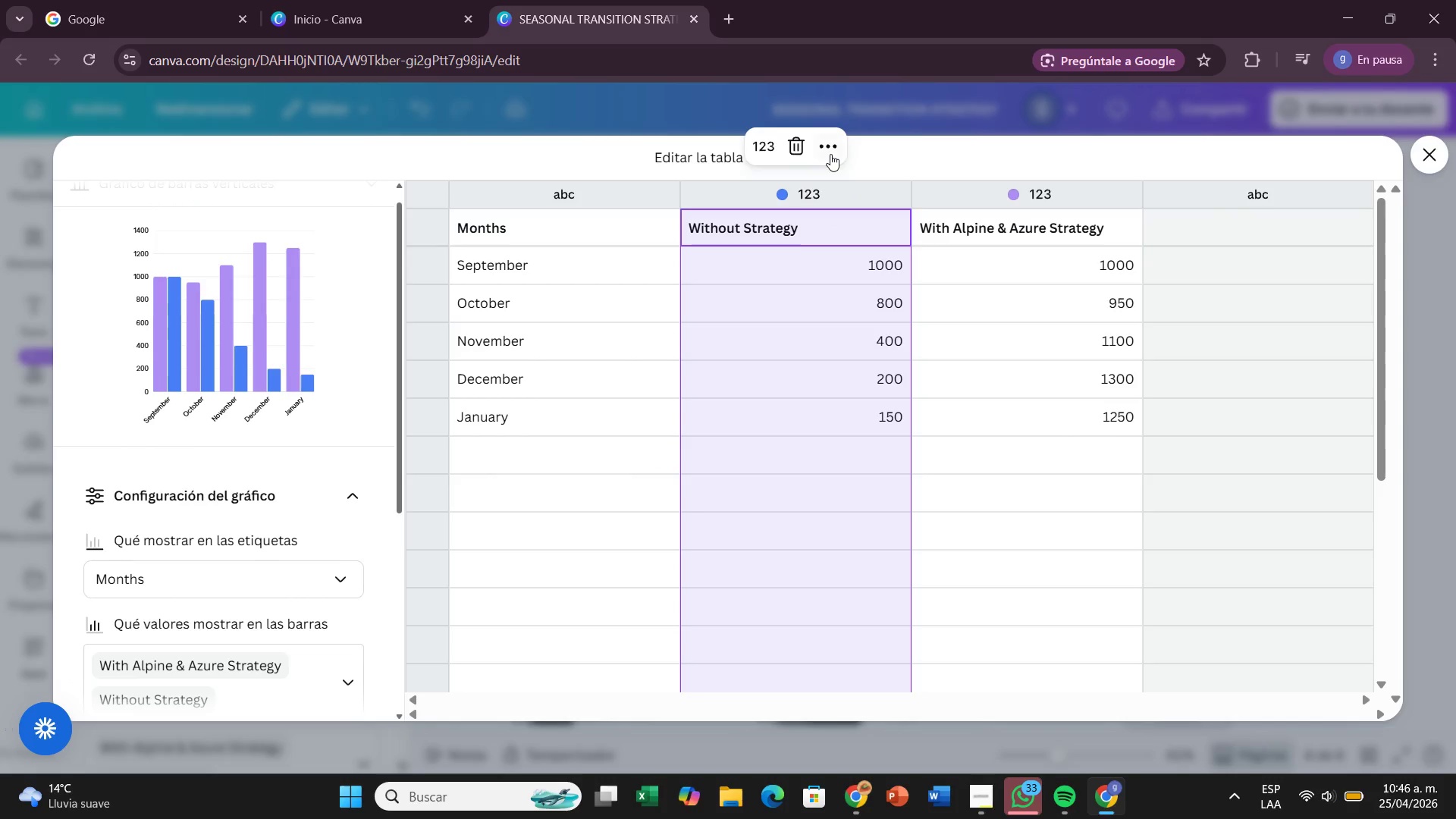 
left_click([830, 154])
 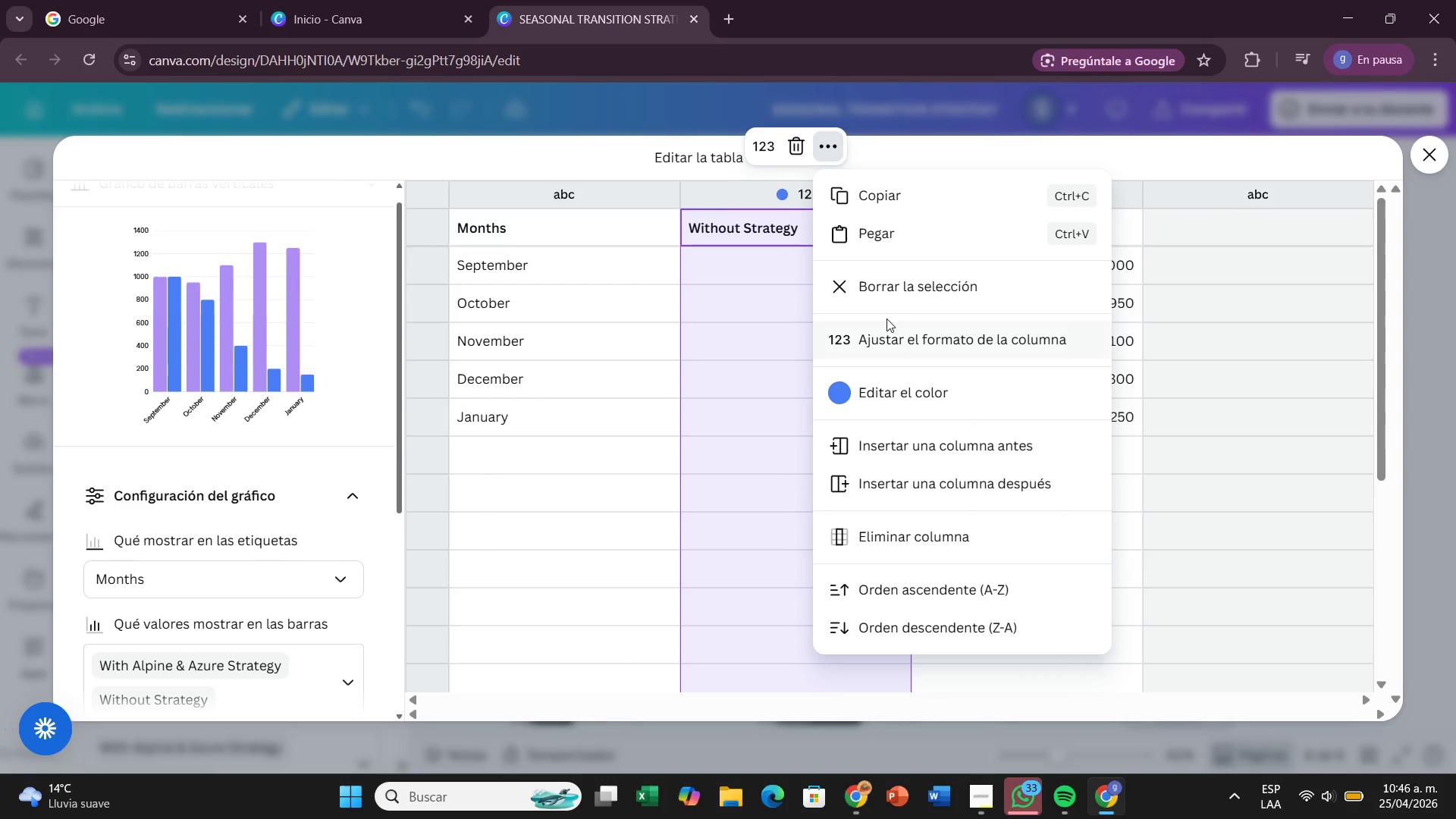 
left_click([898, 334])
 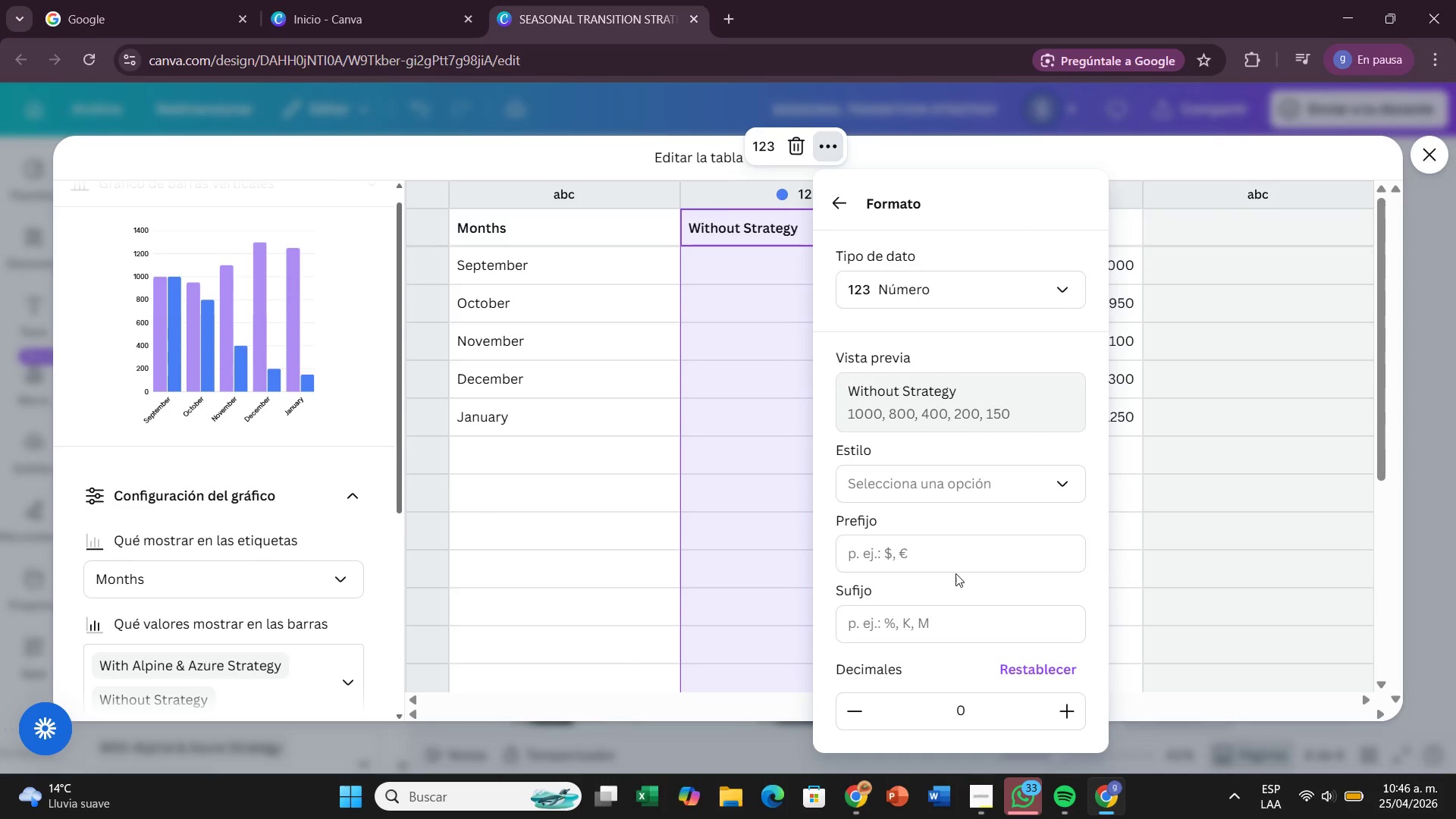 
left_click([949, 562])
 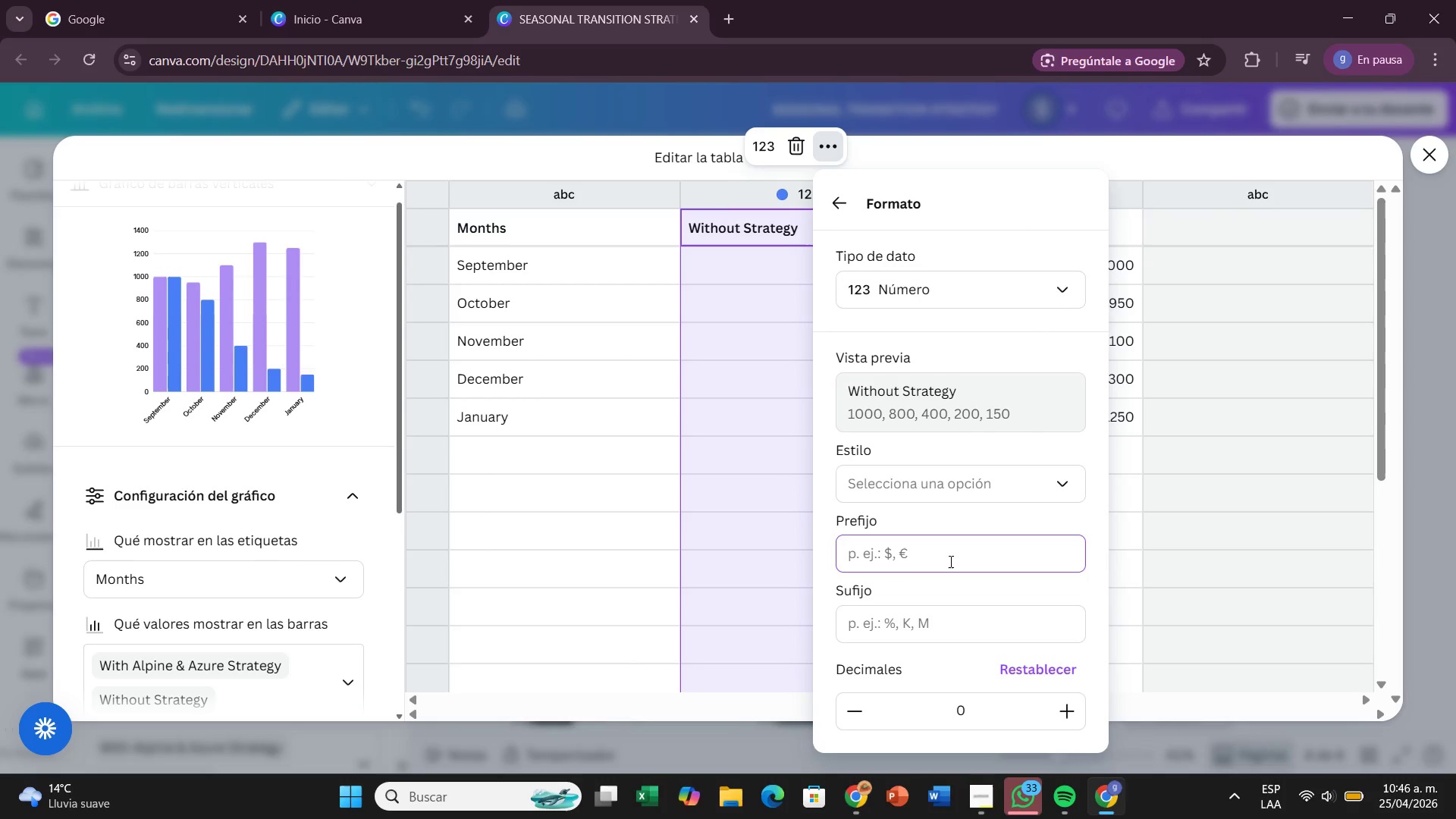 
key(Shift+4)
 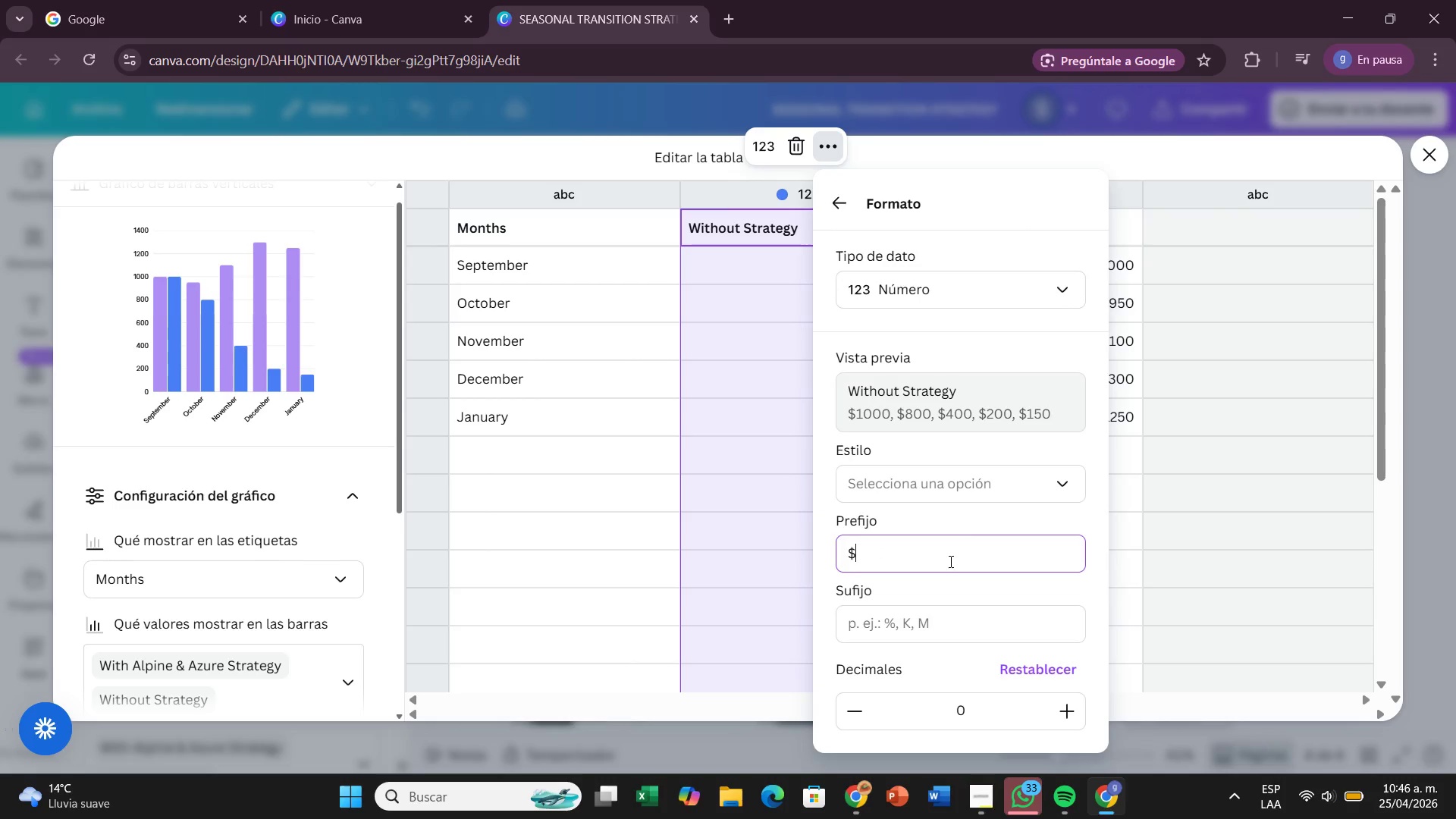 
key(Enter)
 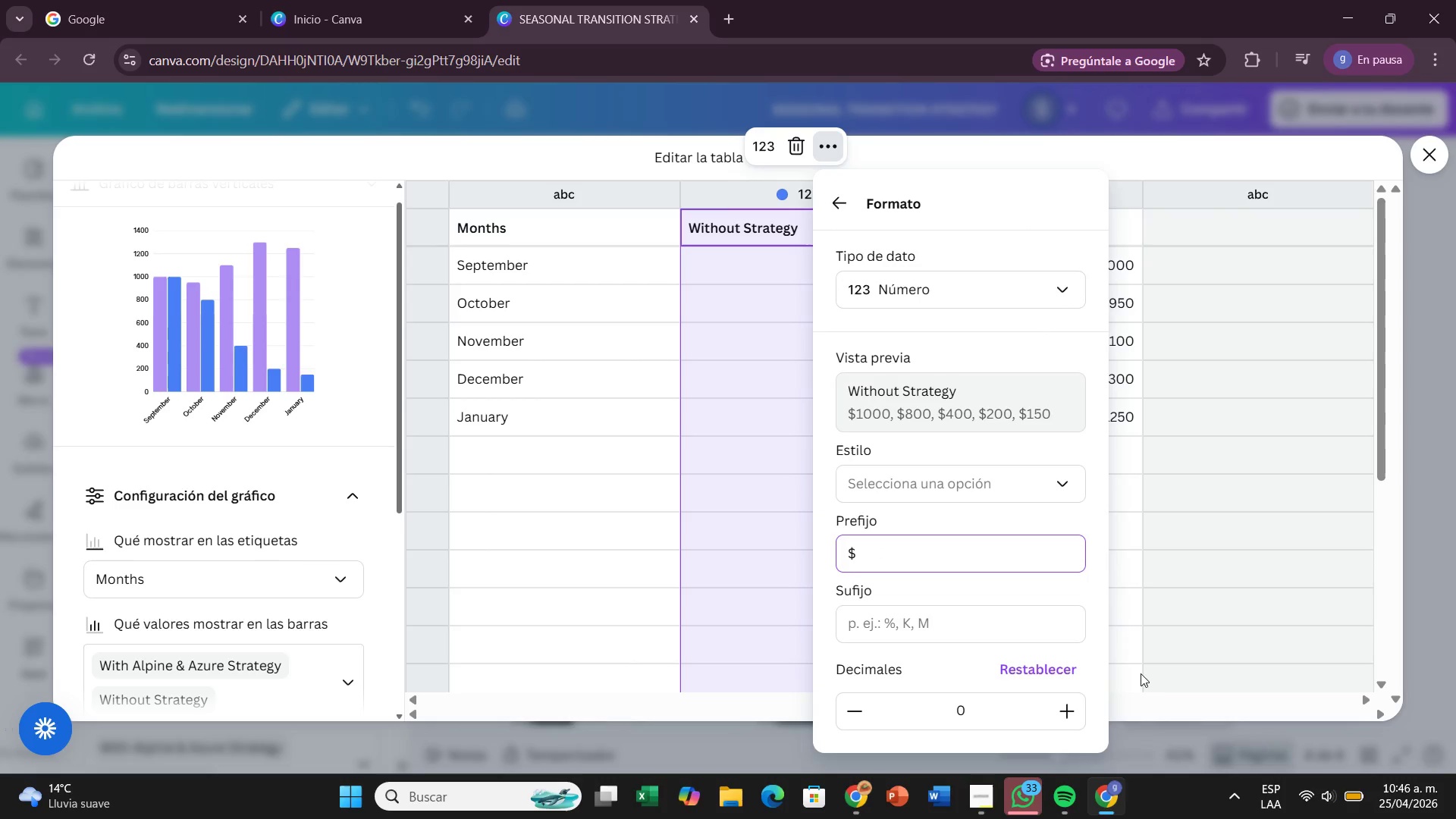 
left_click([1167, 671])
 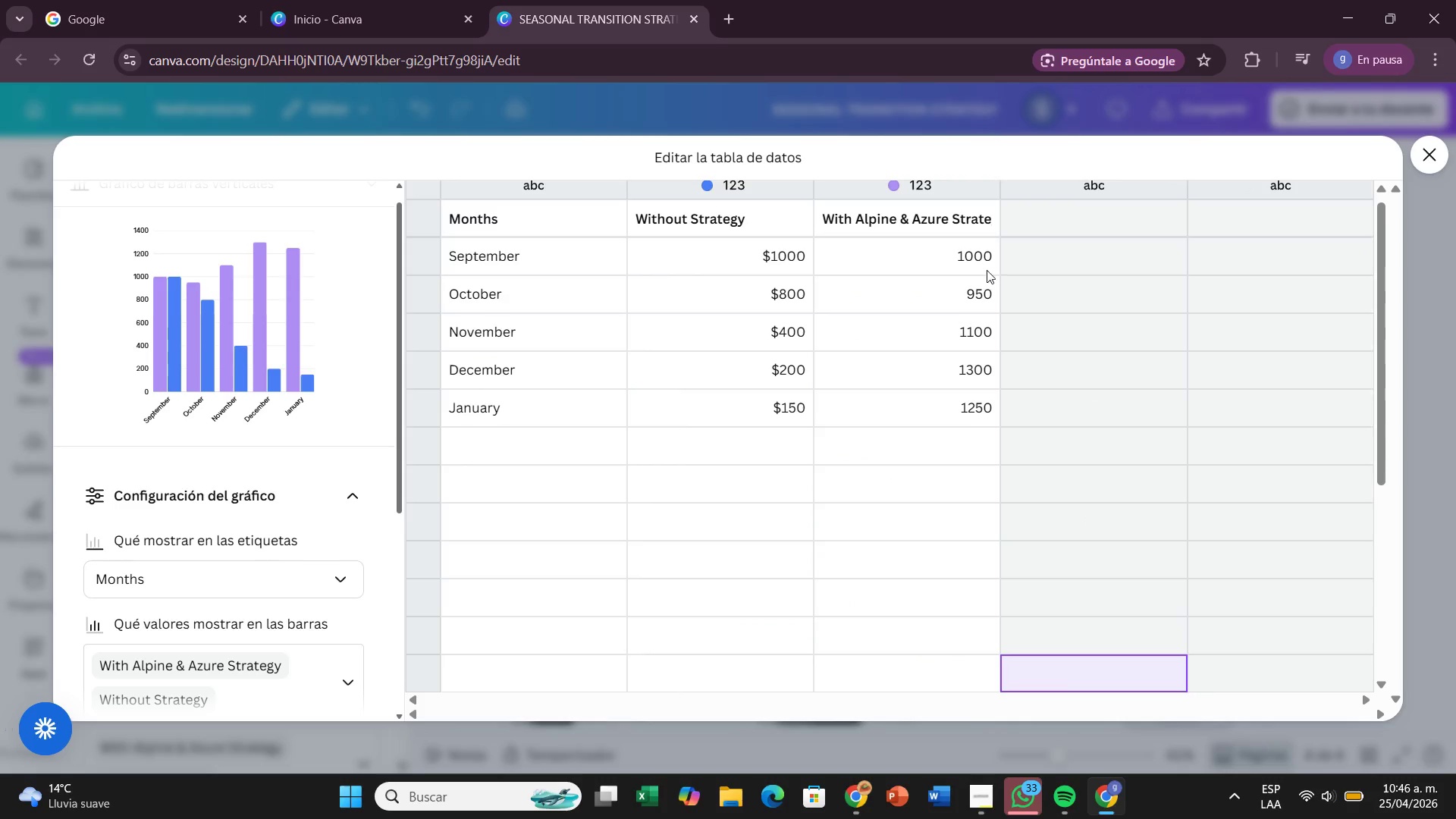 
left_click([983, 262])
 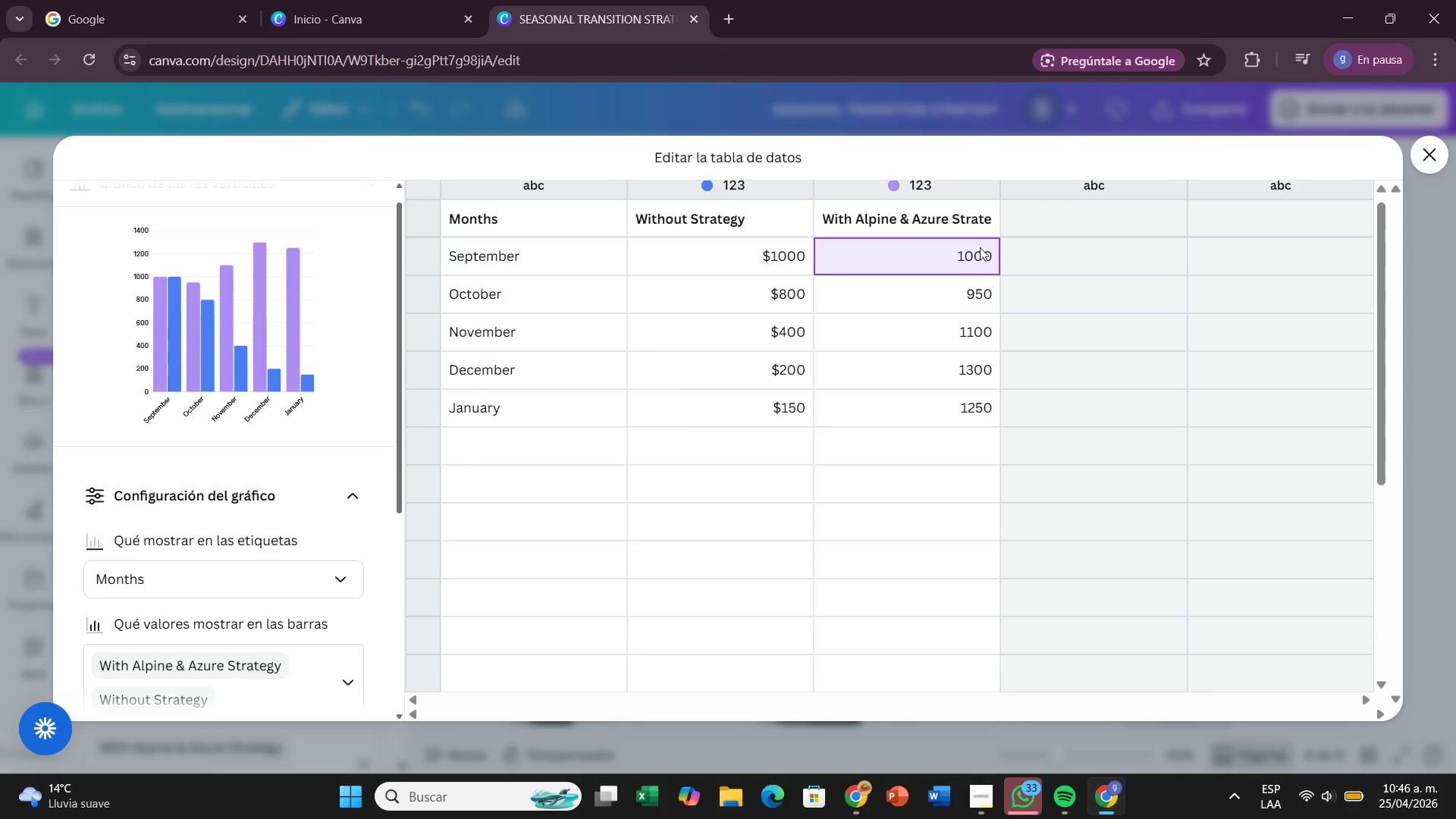 
left_click([959, 182])
 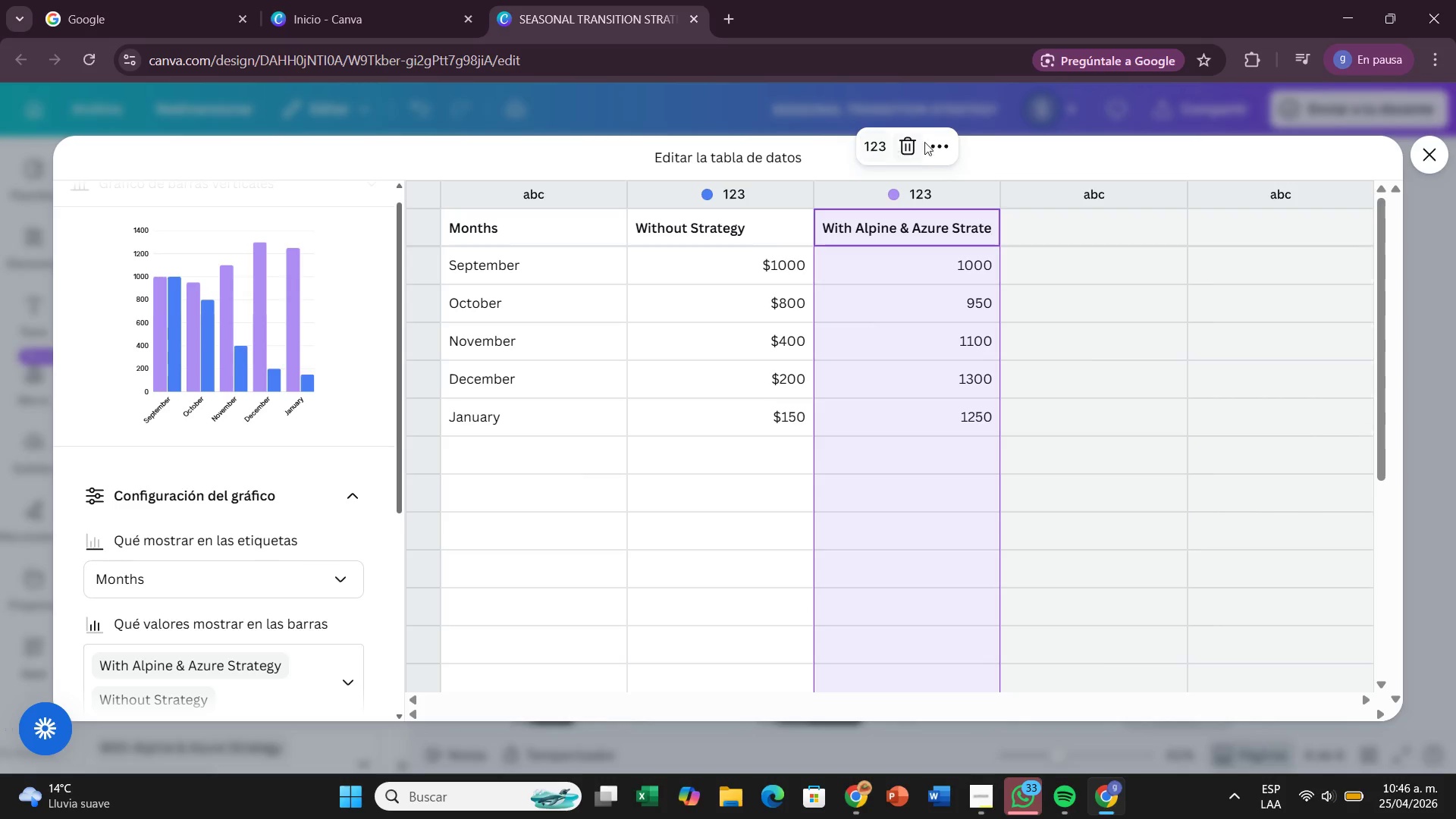 
left_click([934, 140])
 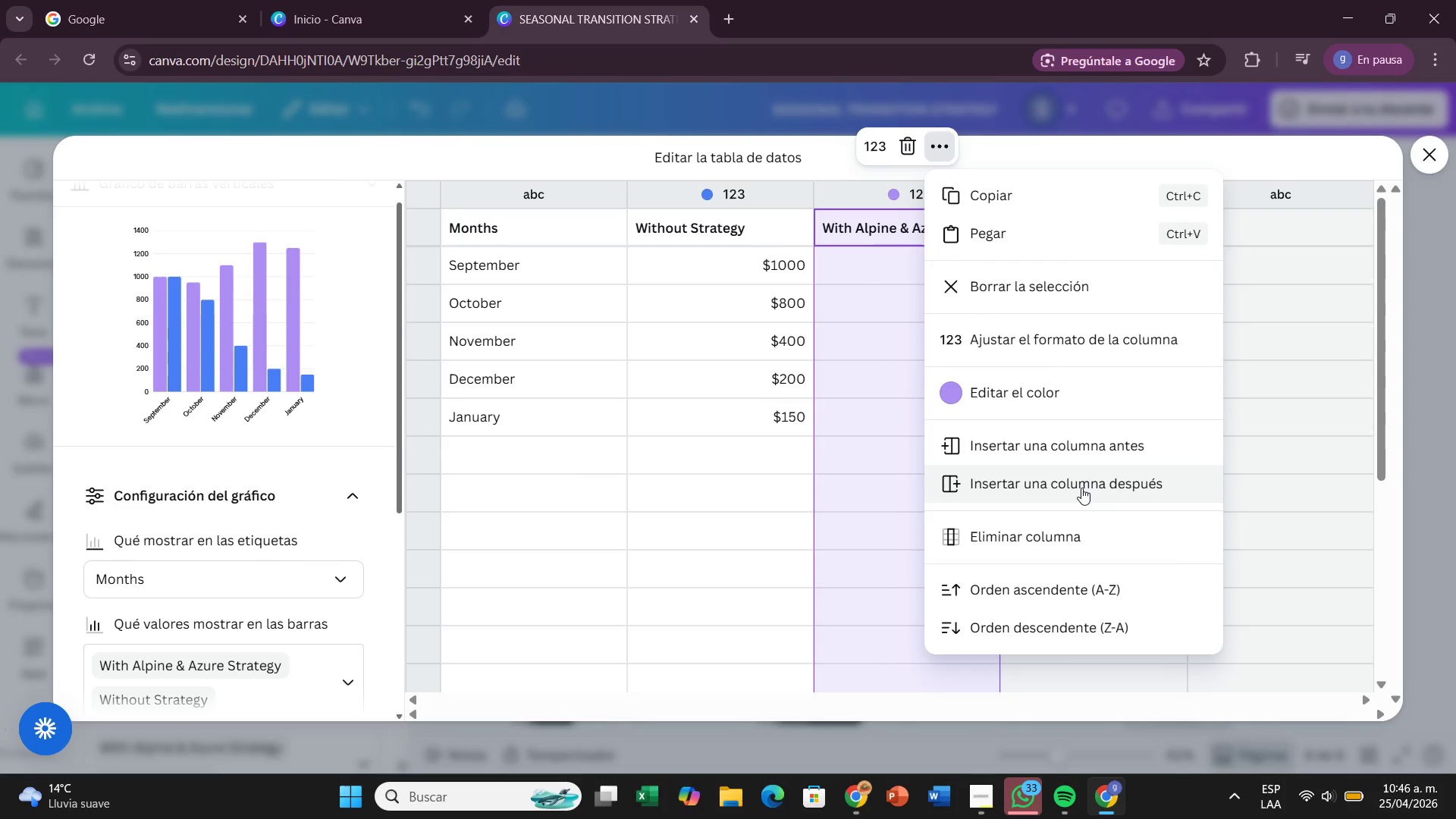 
wait(13.89)
 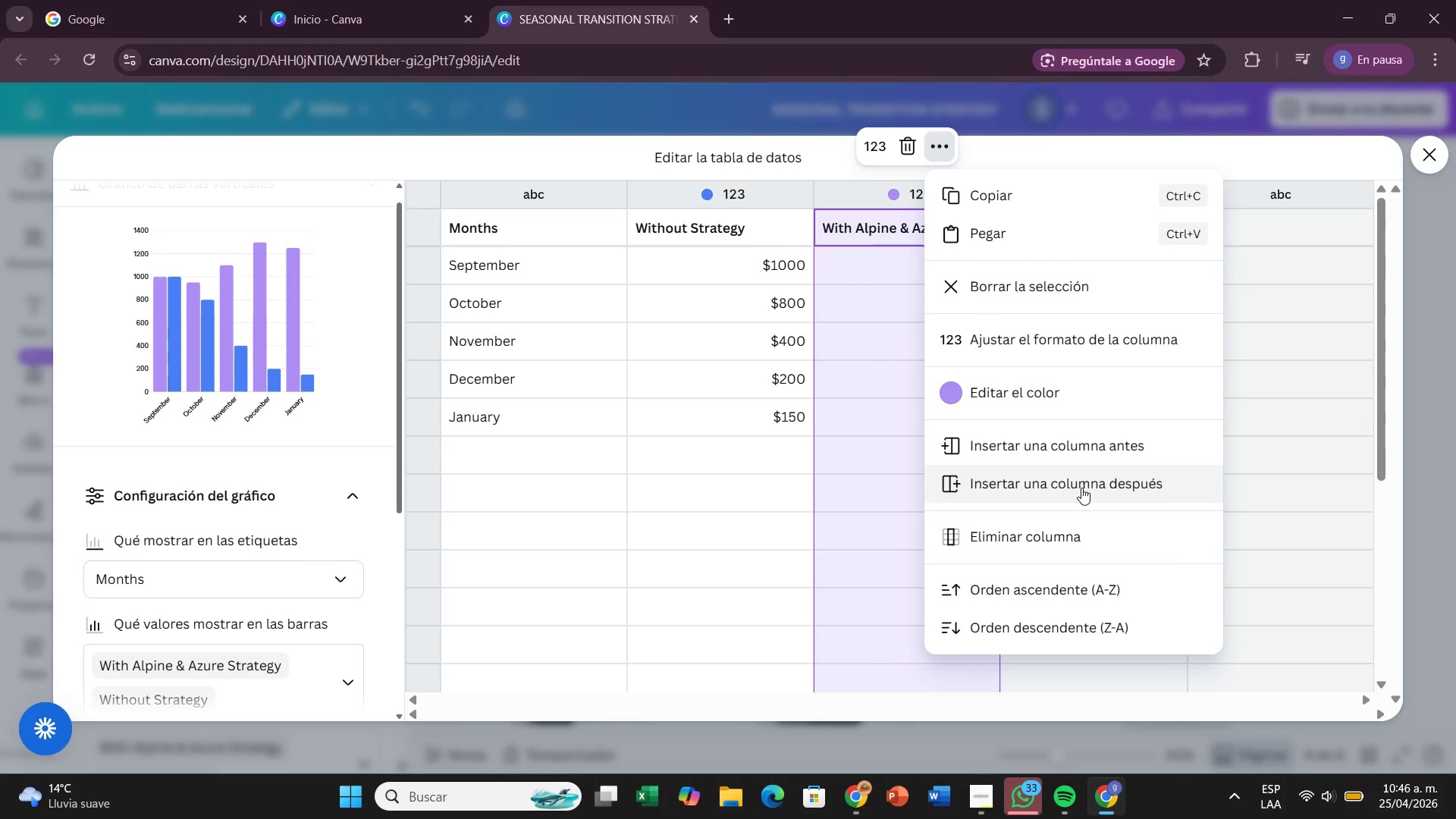 
left_click([1114, 343])
 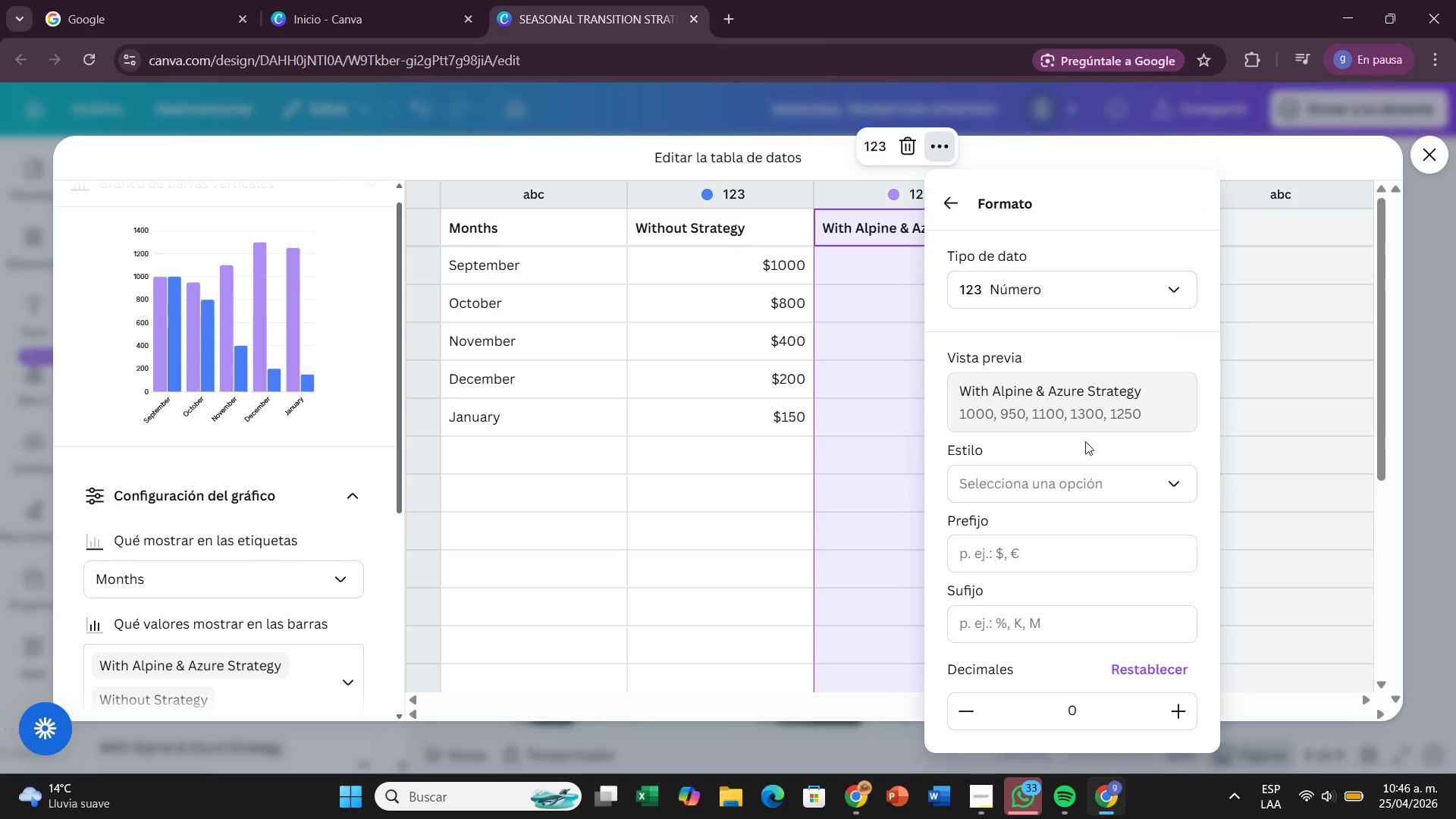 
left_click([1040, 557])
 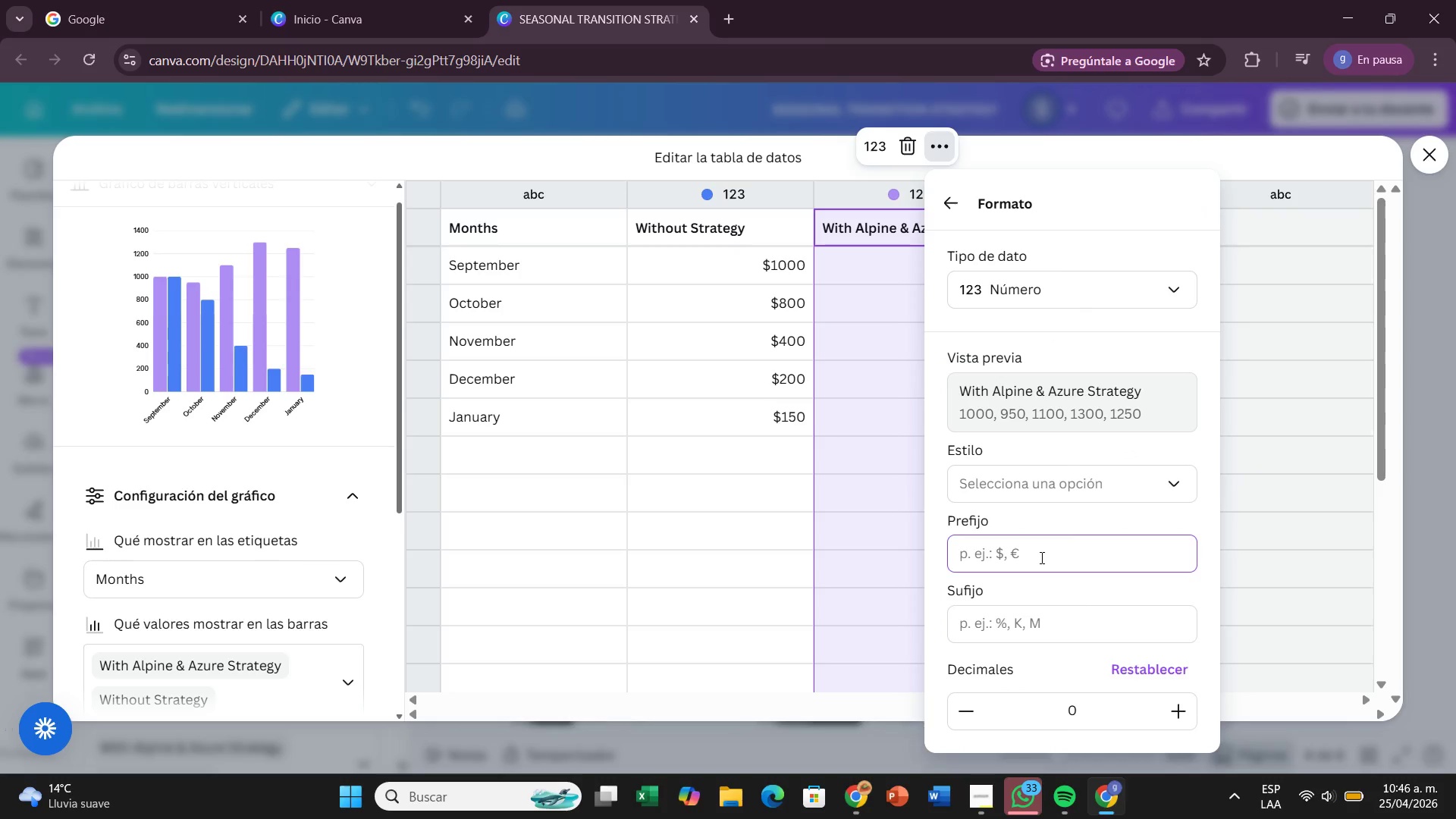 
key(Shift+4)
 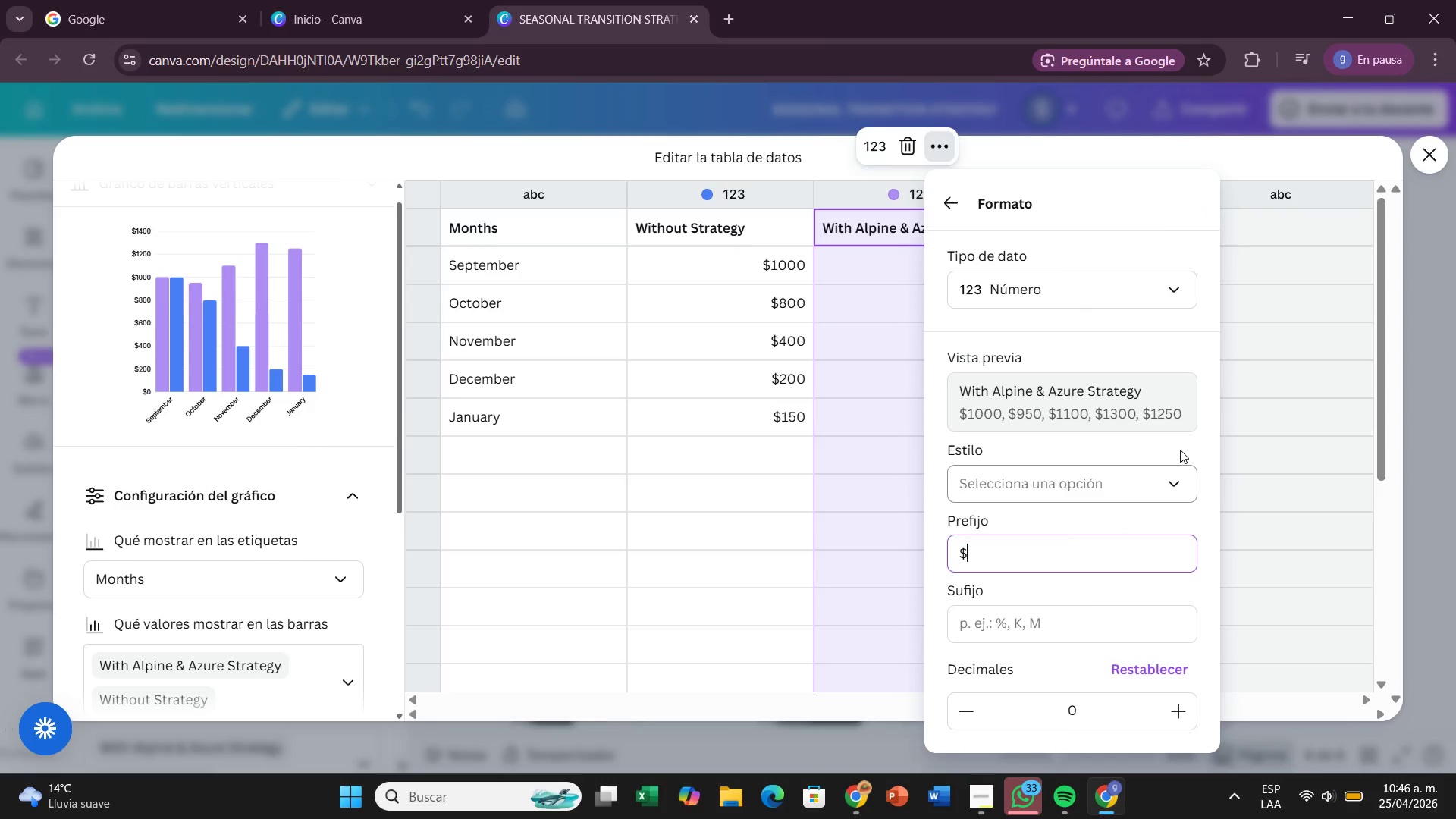 
left_click([1168, 471])
 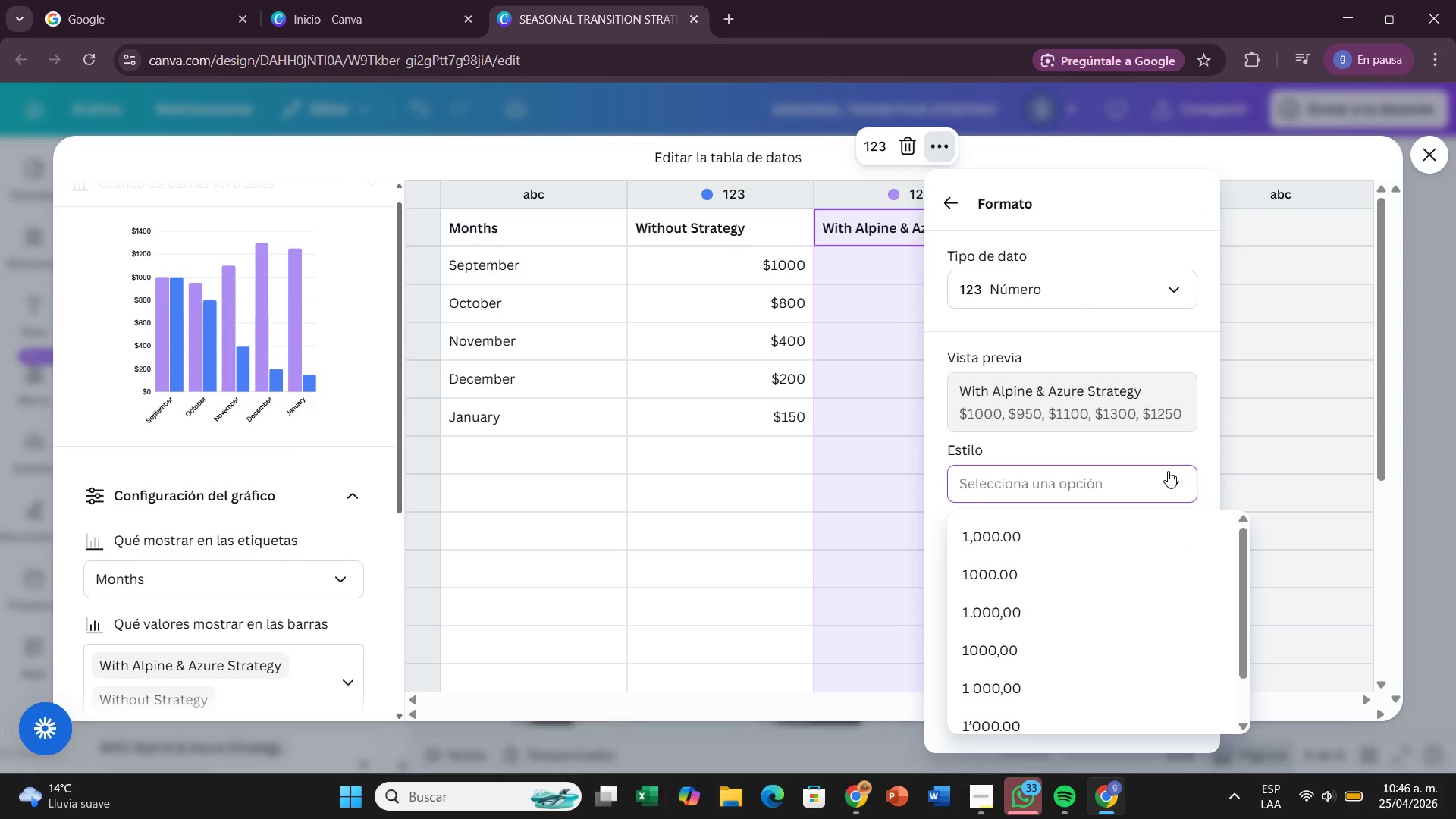 
left_click([1168, 471])
 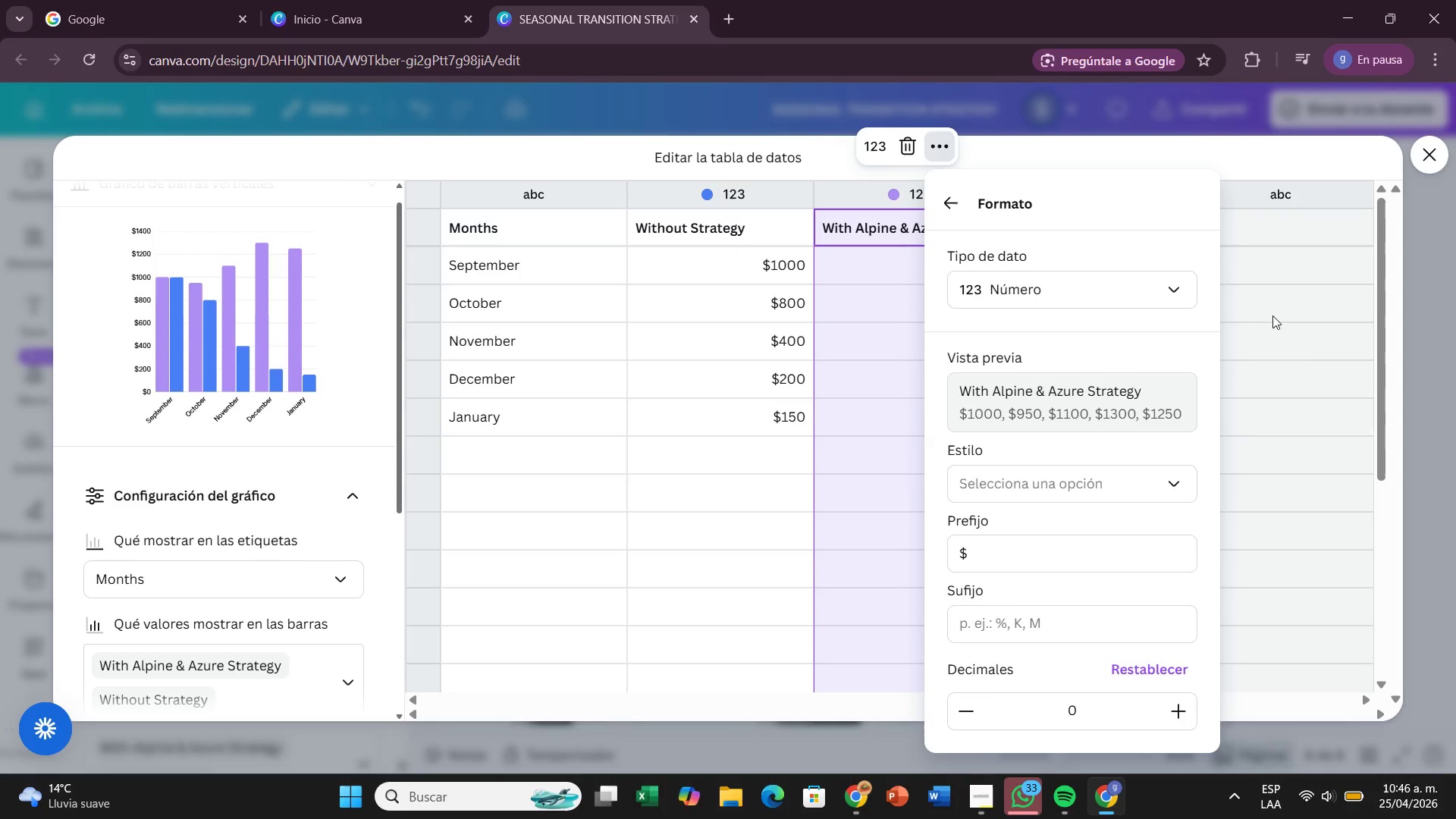 
left_click([1282, 331])
 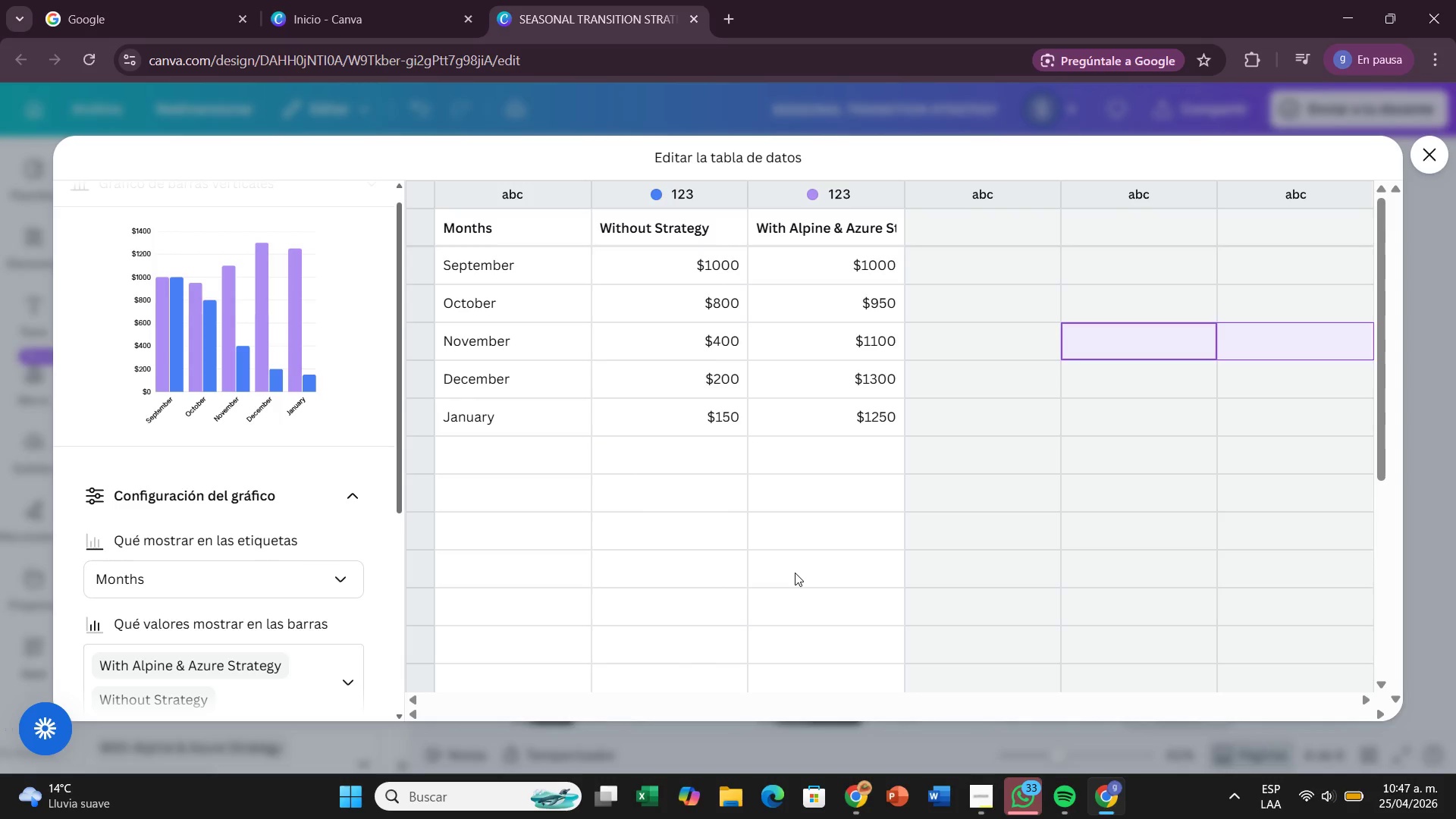 
wait(31.25)
 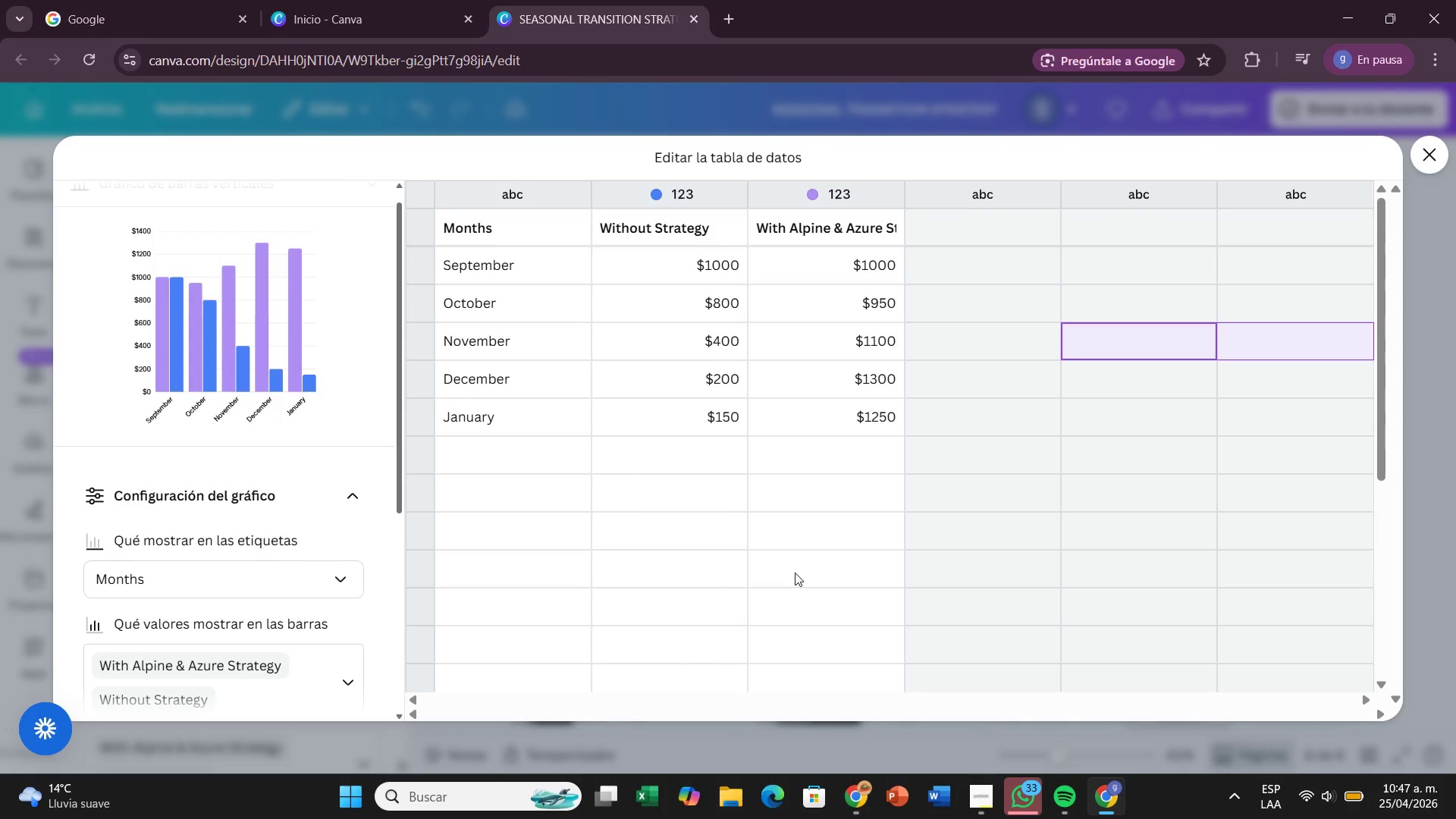 
mouse_move([1424, 153])
 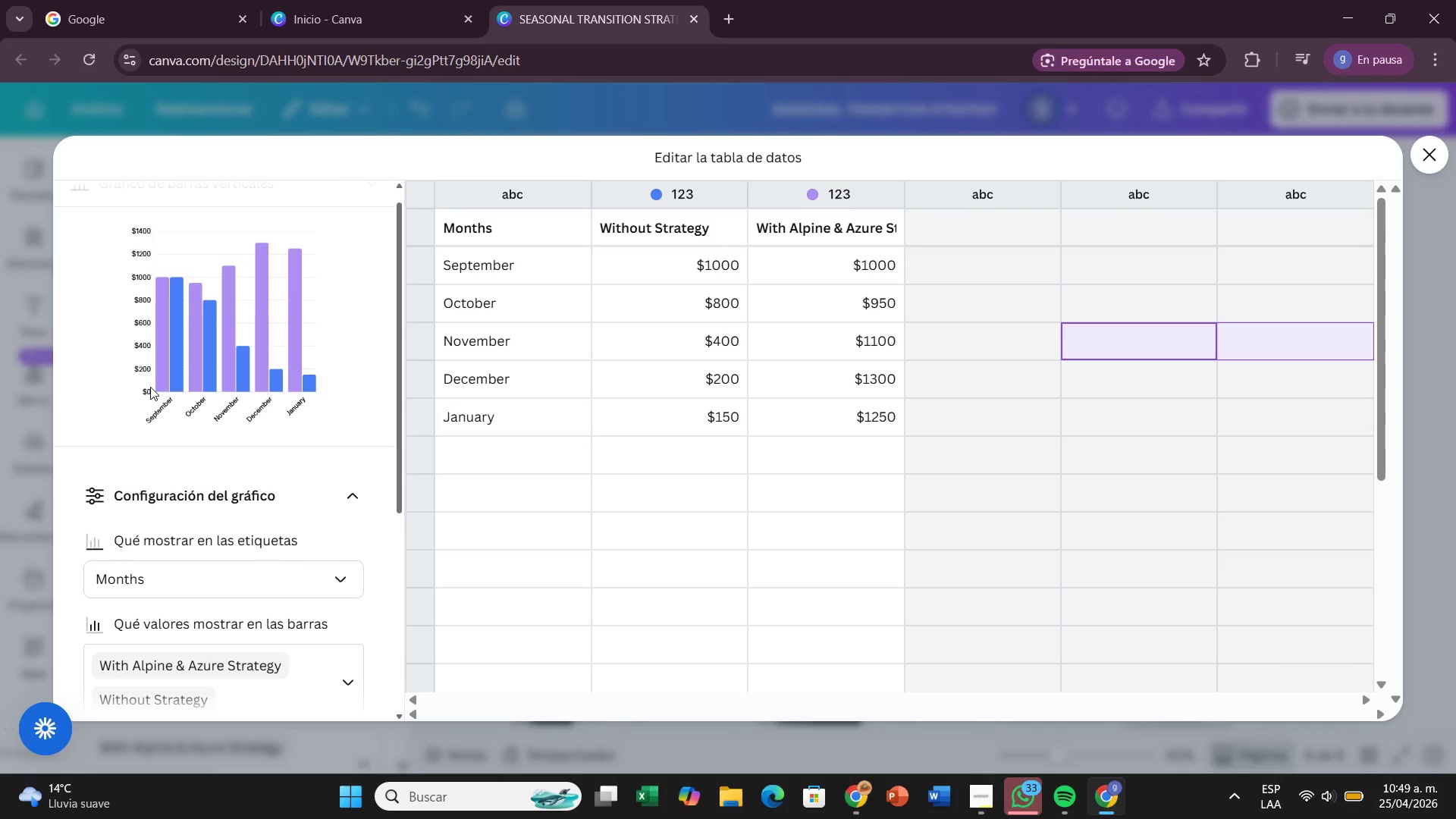 
wait(120.27)
 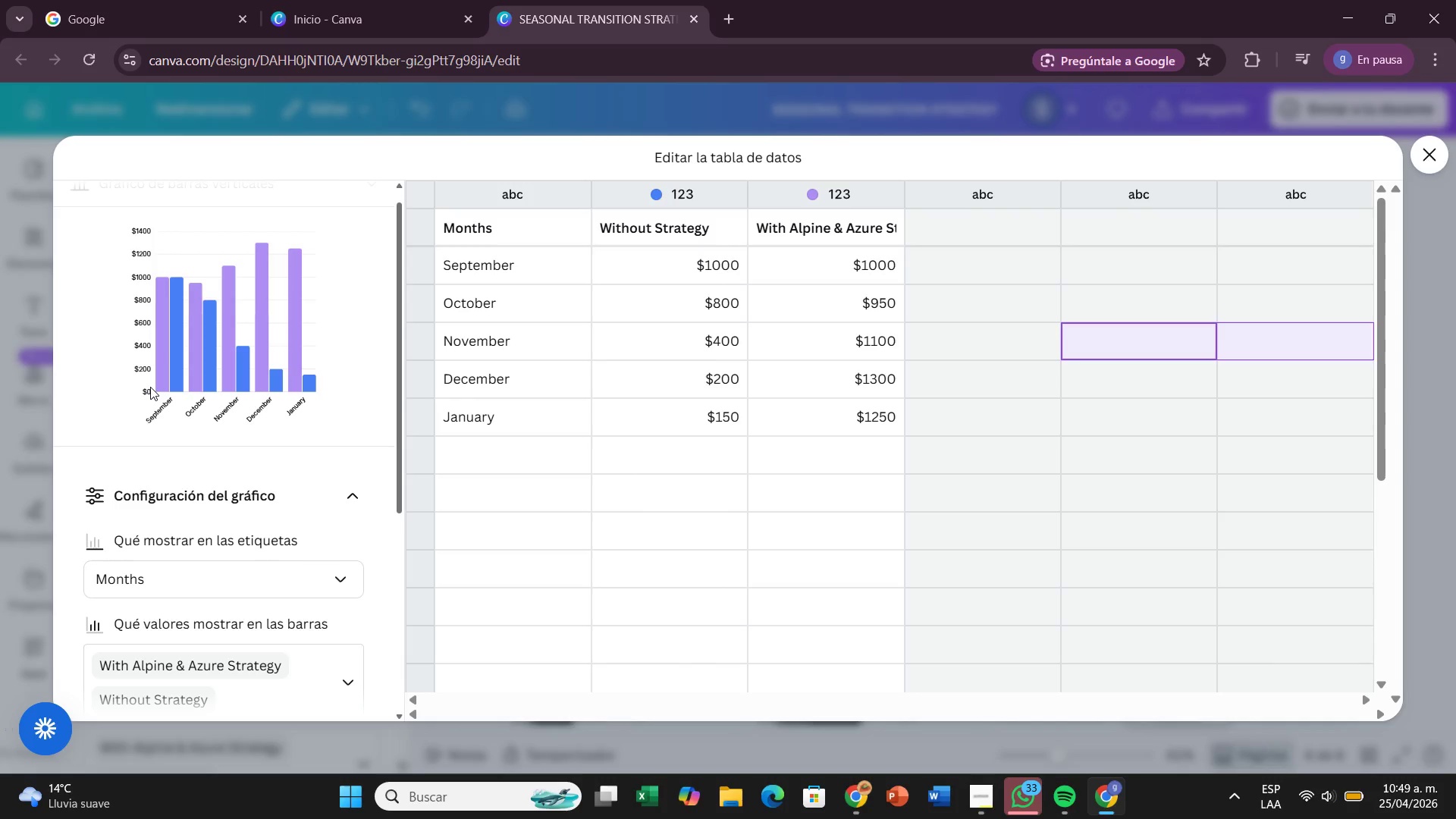 
right_click([295, 339])
 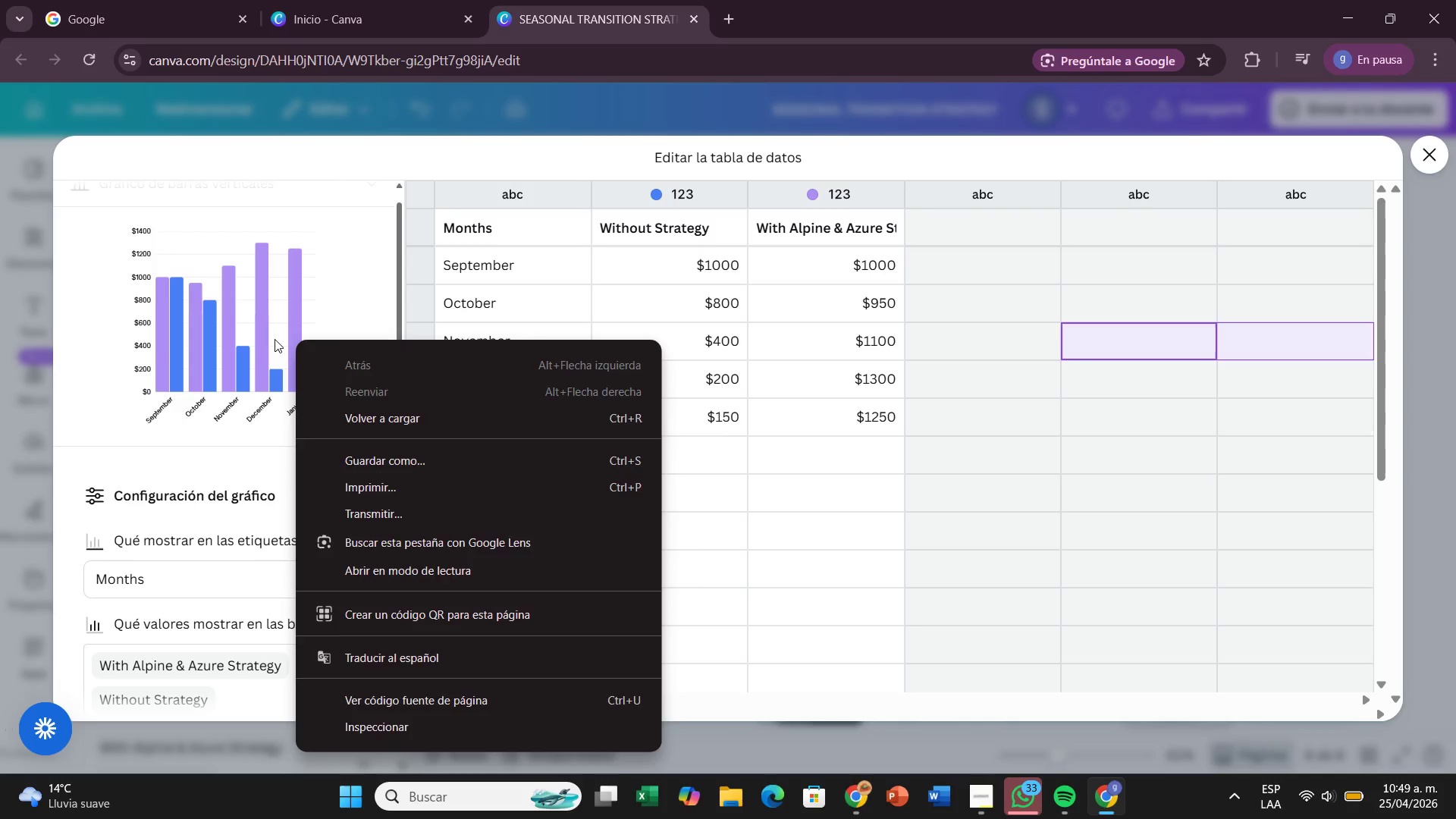 
left_click([275, 339])
 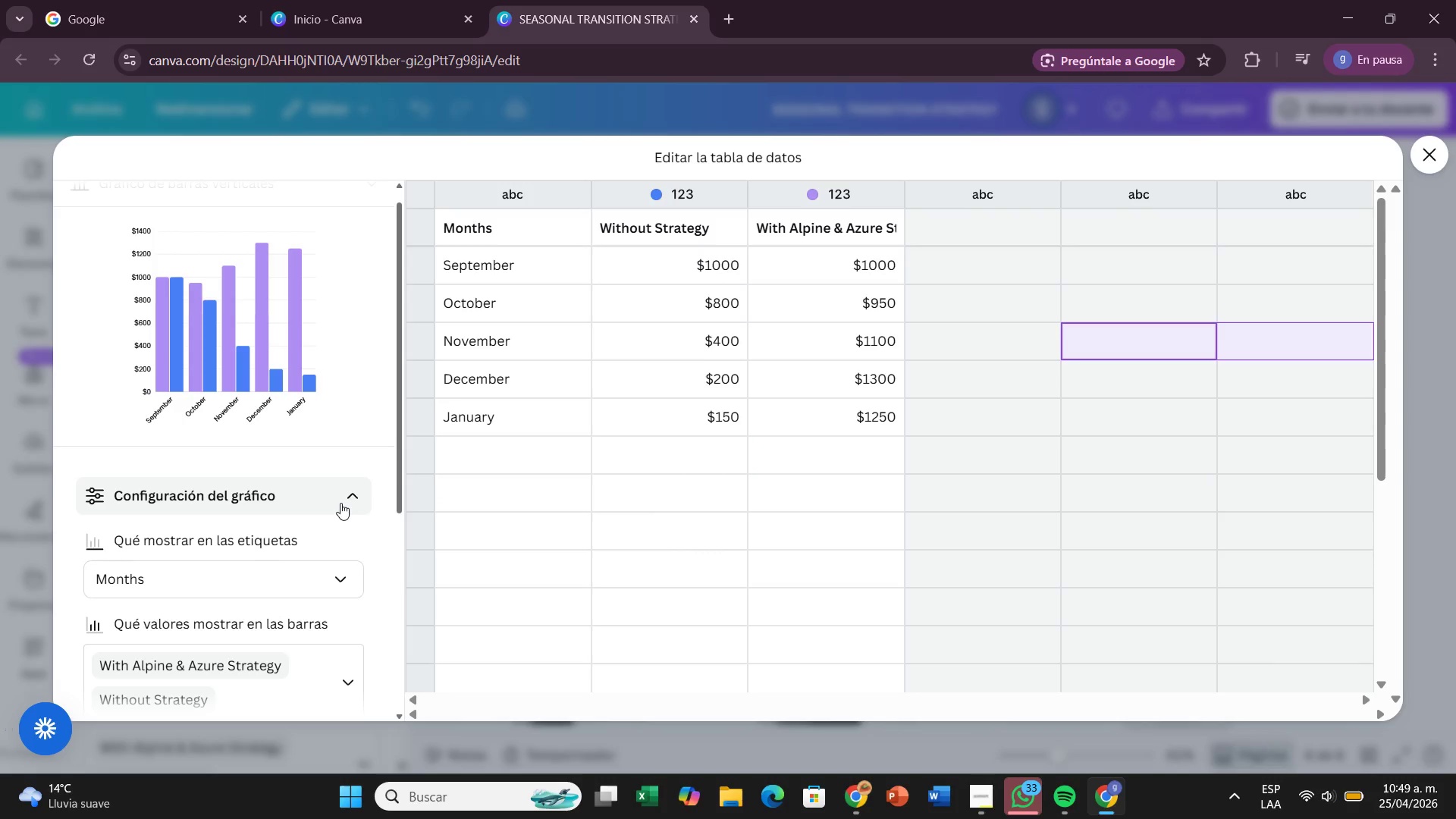 
scroll: coordinate [281, 551], scroll_direction: down, amount: 5.0
 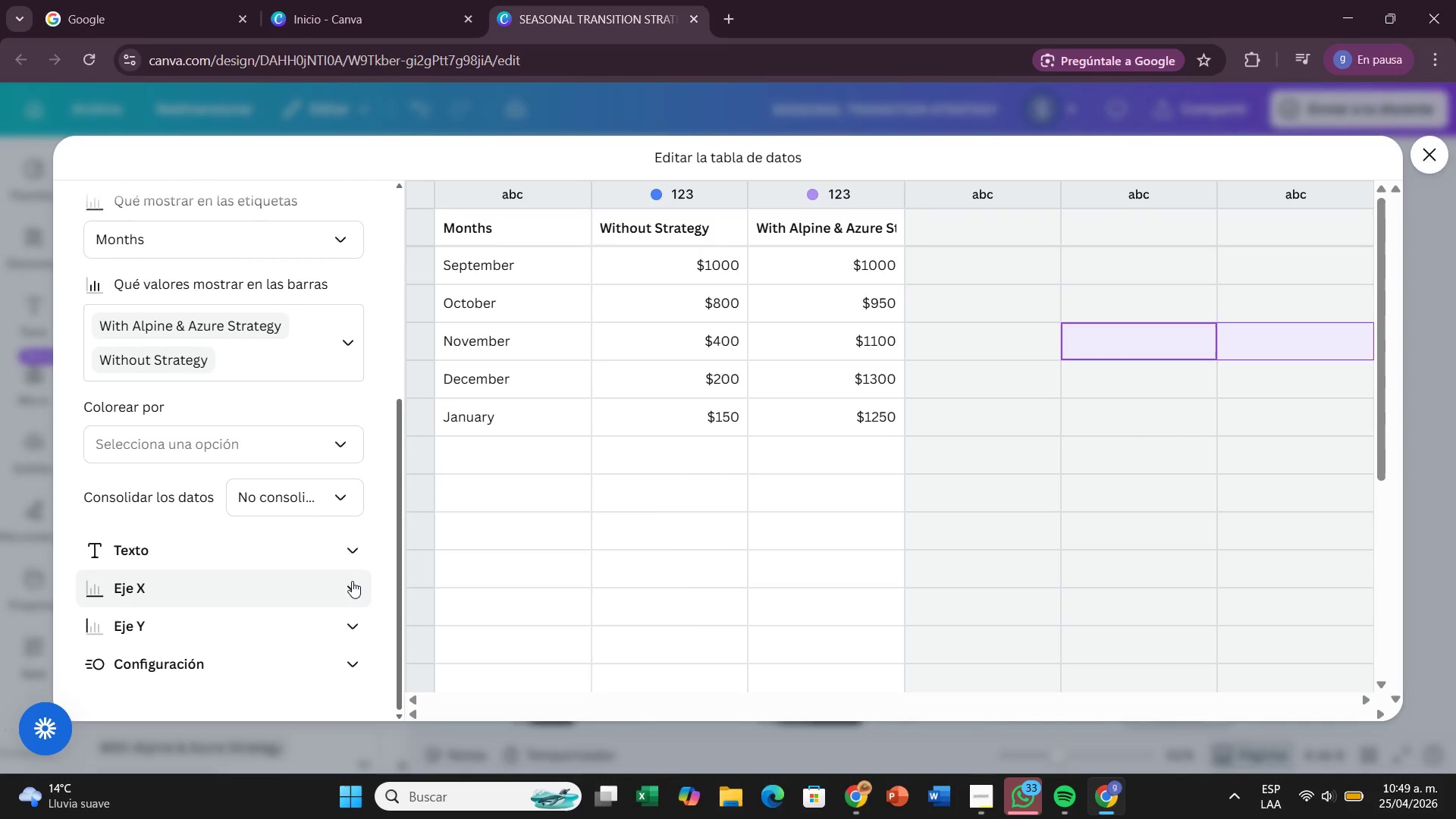 
left_click([352, 581])
 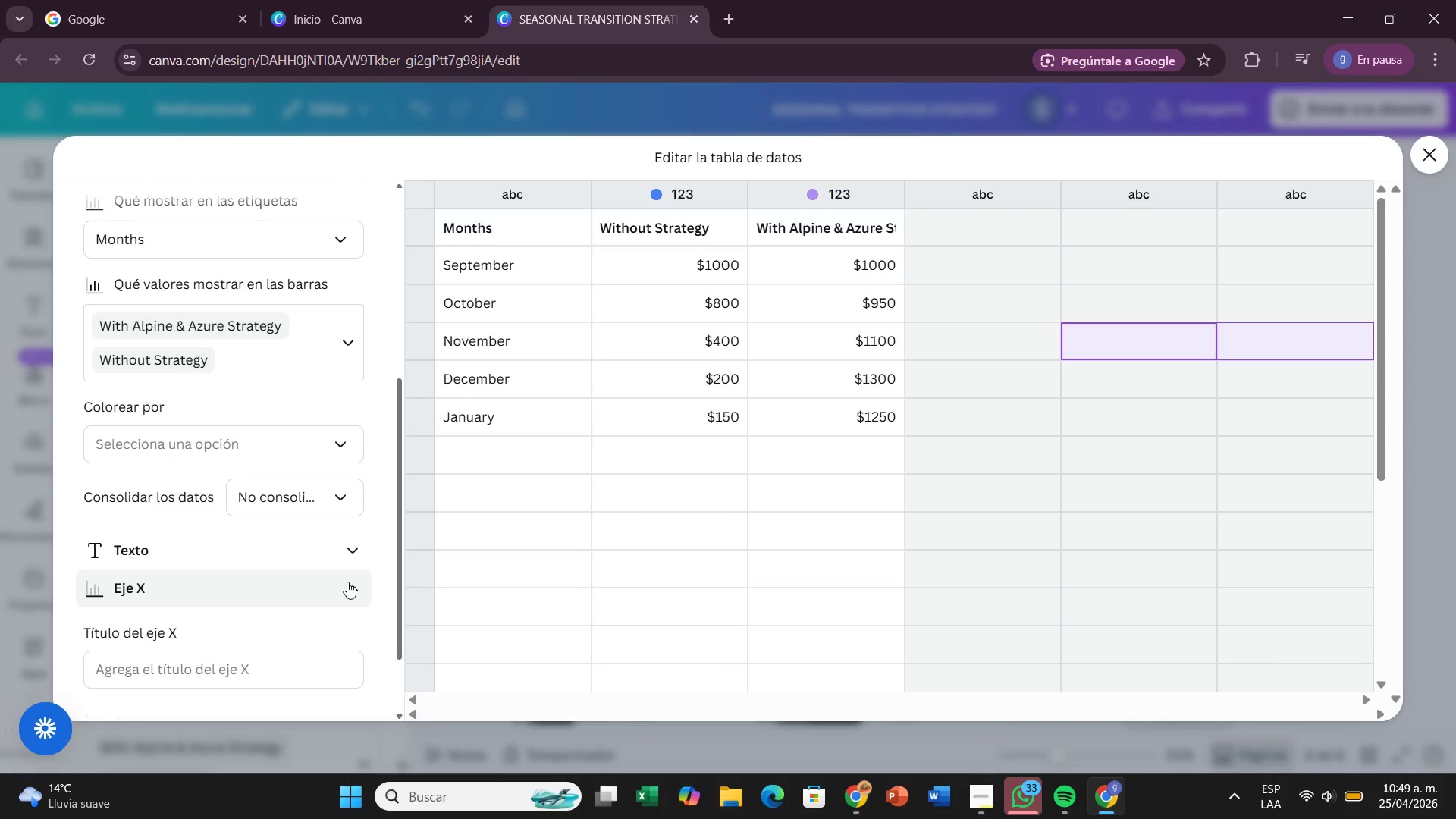 
scroll: coordinate [287, 604], scroll_direction: down, amount: 2.0
 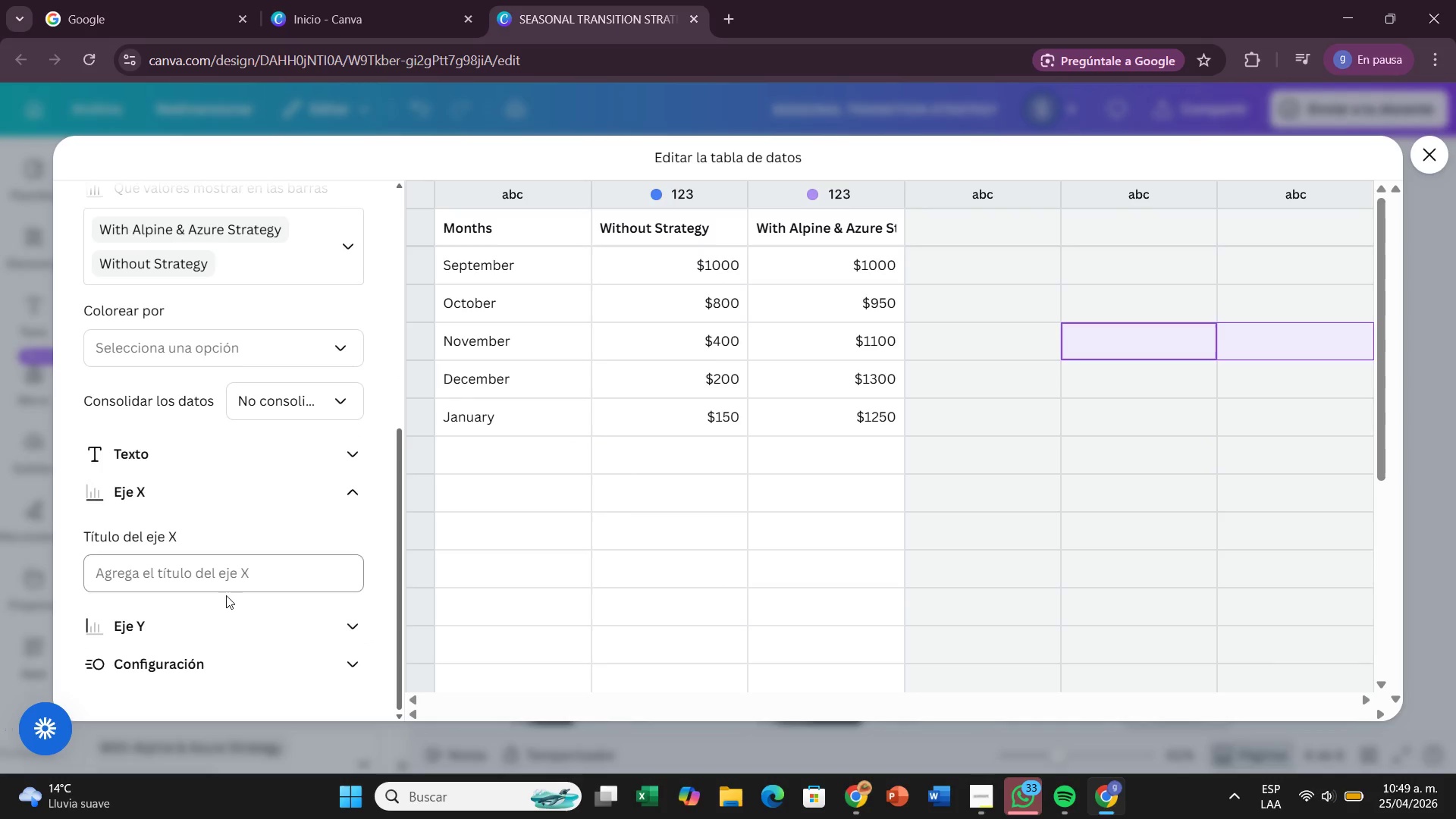 
left_click([233, 668])
 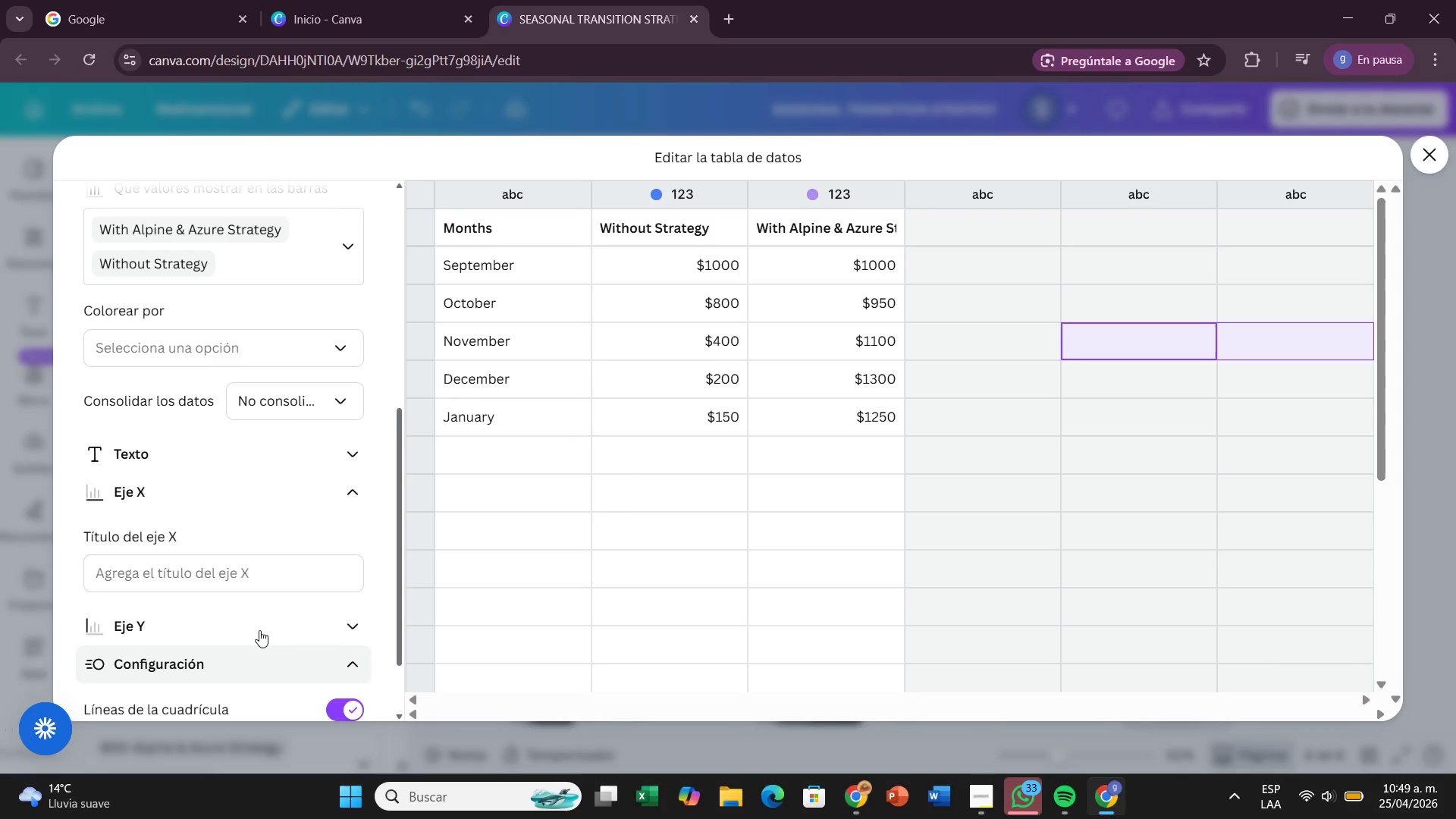 
scroll: coordinate [296, 613], scroll_direction: down, amount: 4.0
 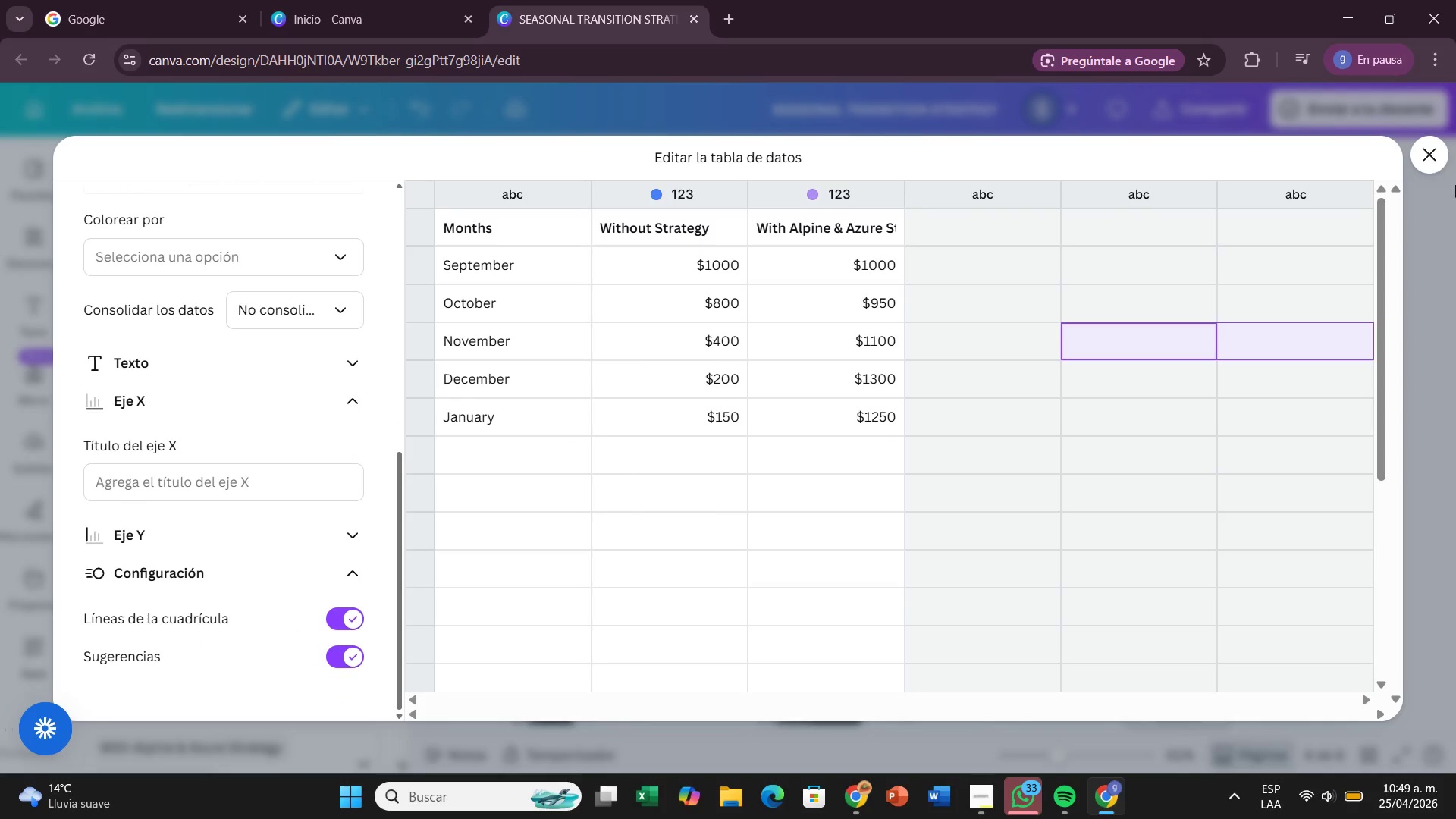 
left_click([1442, 154])
 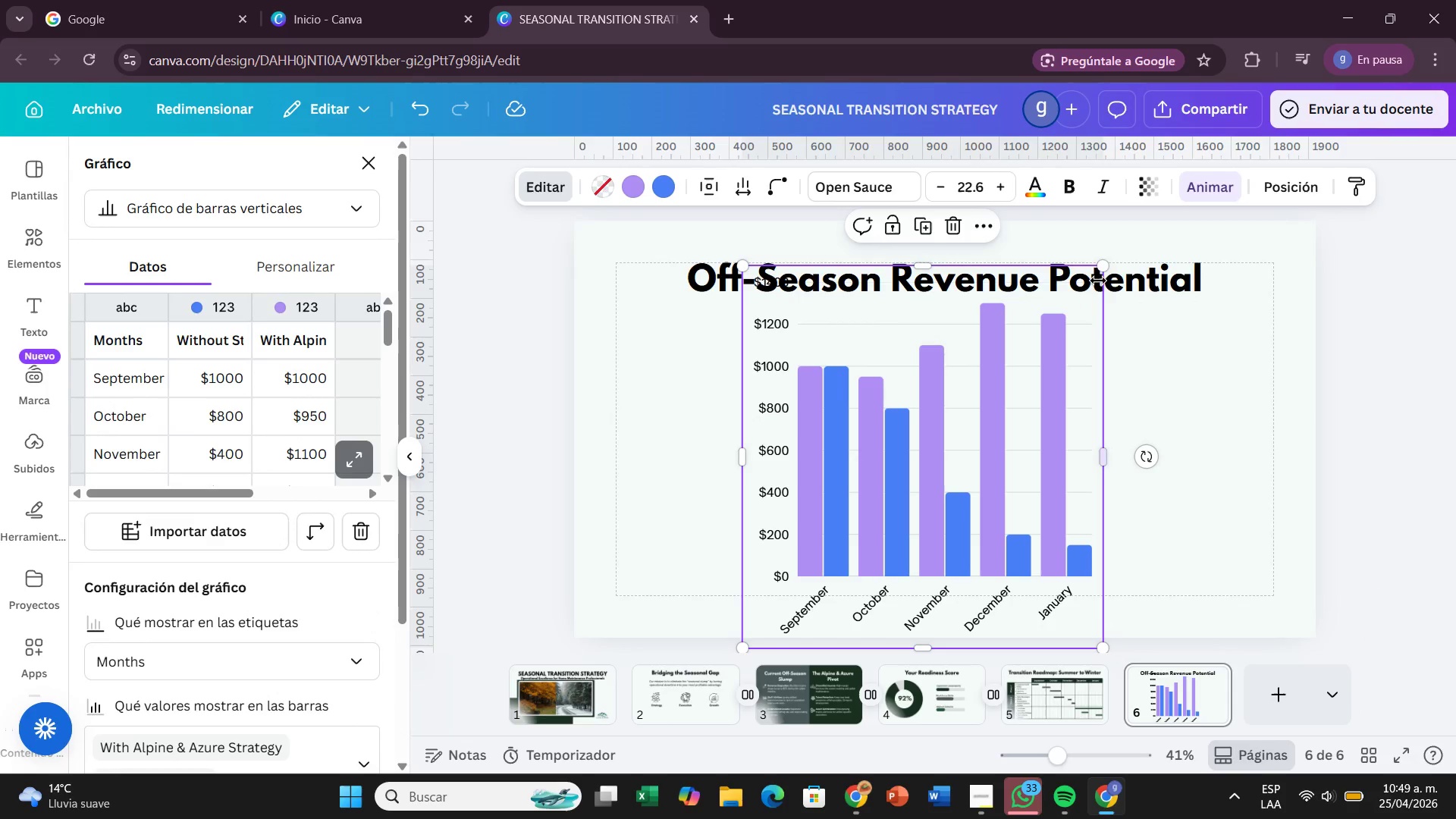 
left_click_drag(start_coordinate=[1098, 267], to_coordinate=[1025, 393])
 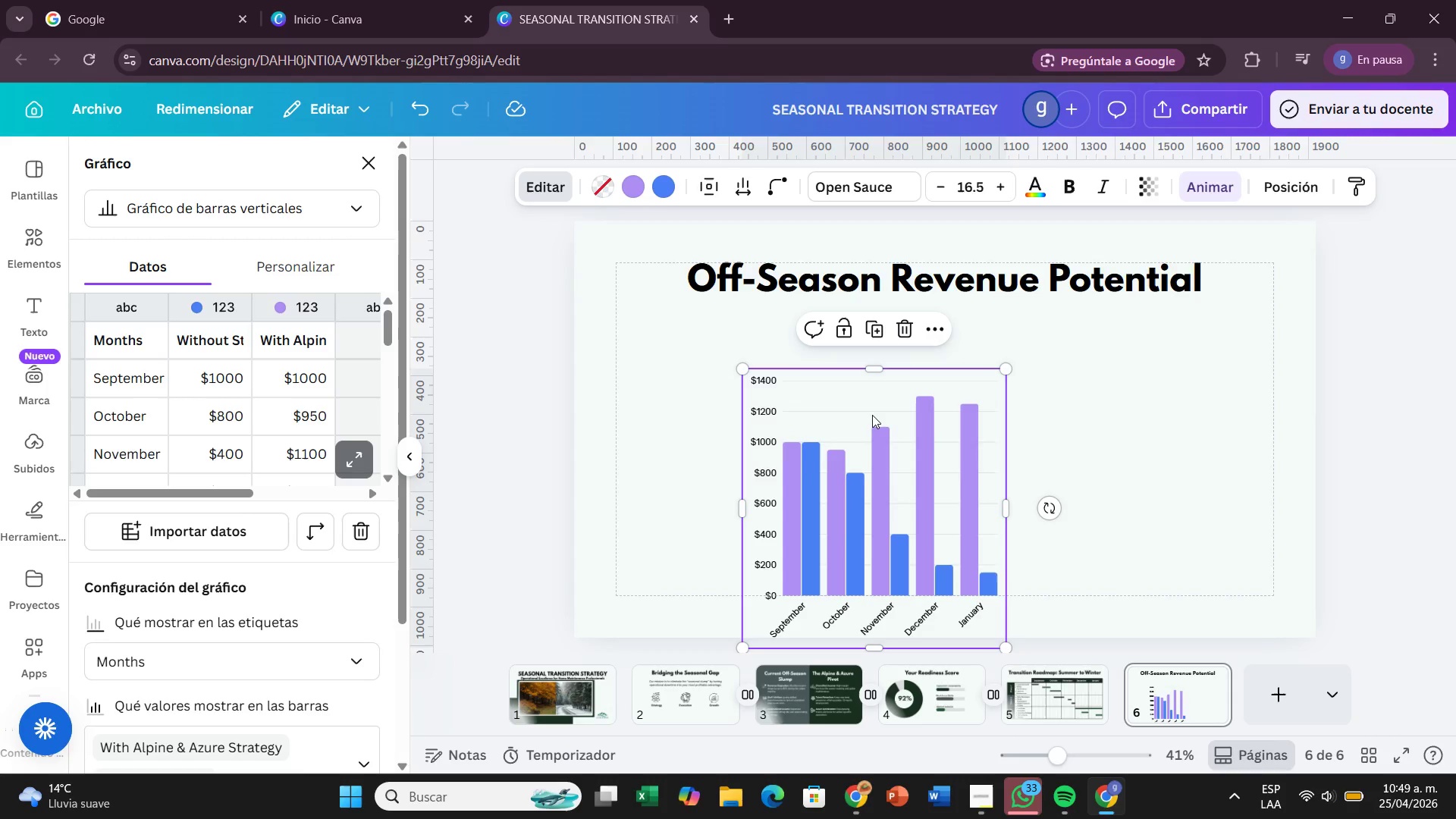 
left_click_drag(start_coordinate=[855, 404], to_coordinate=[725, 354])
 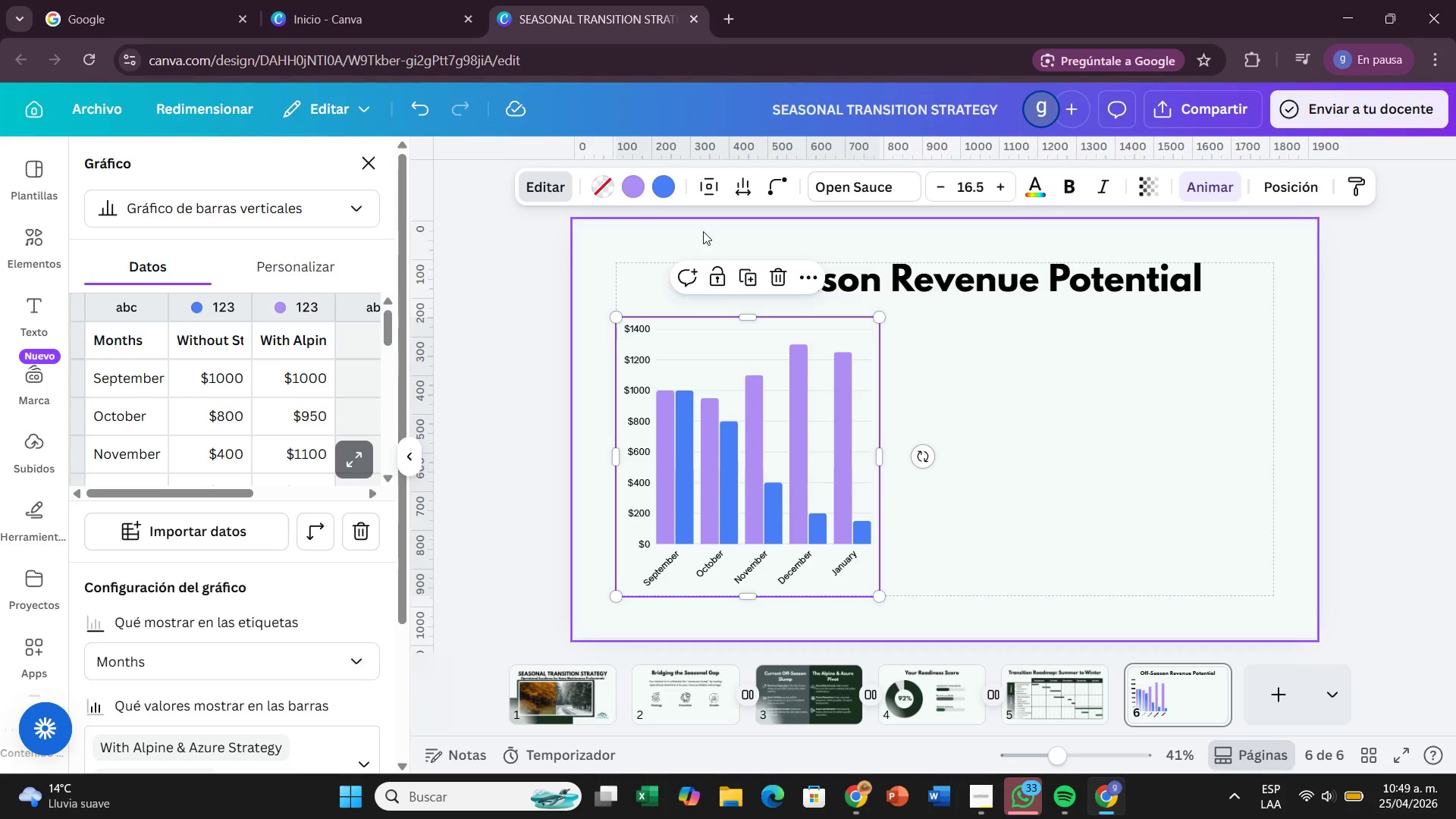 
wait(18.15)
 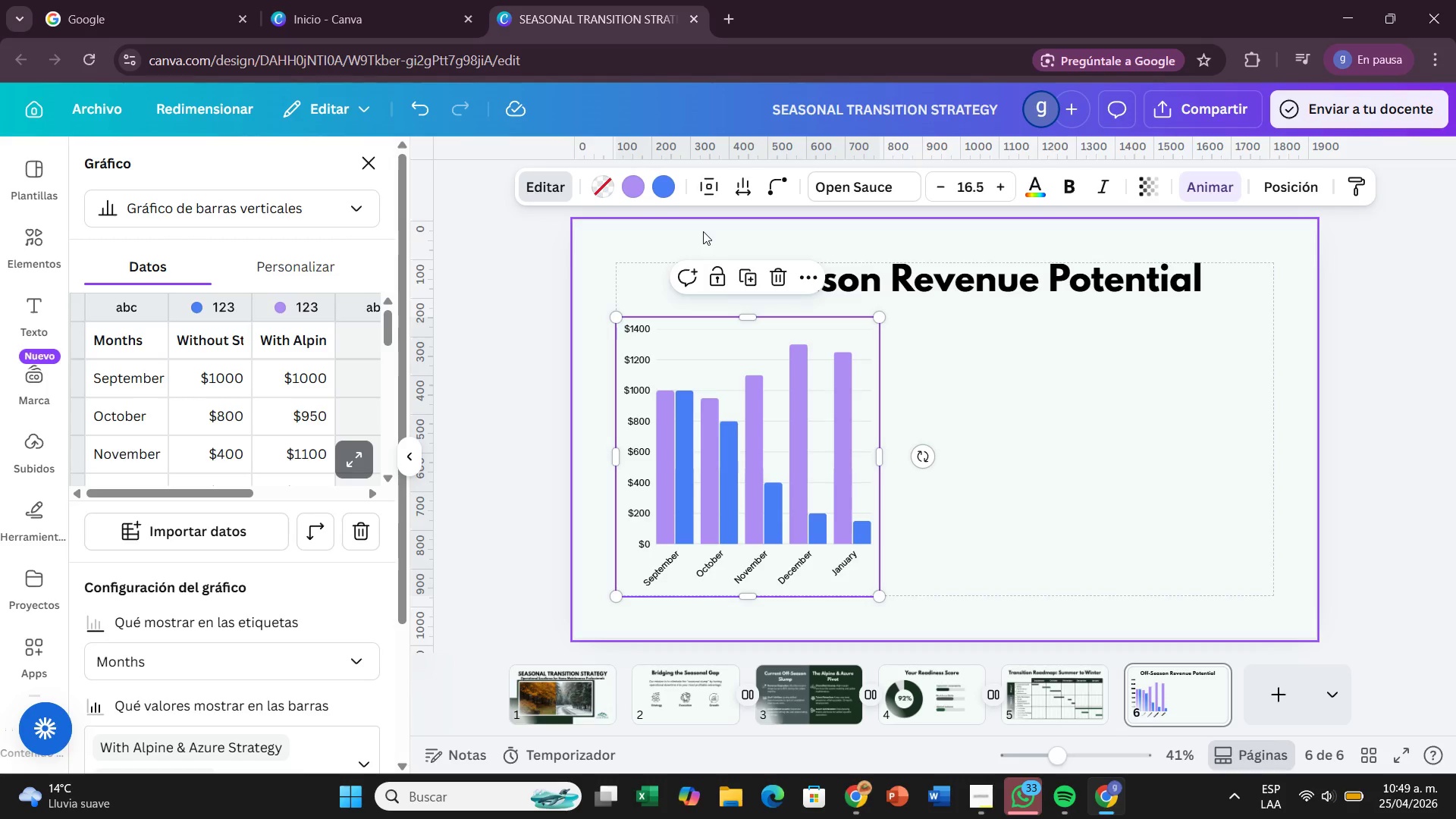 
mouse_move([731, 424])
 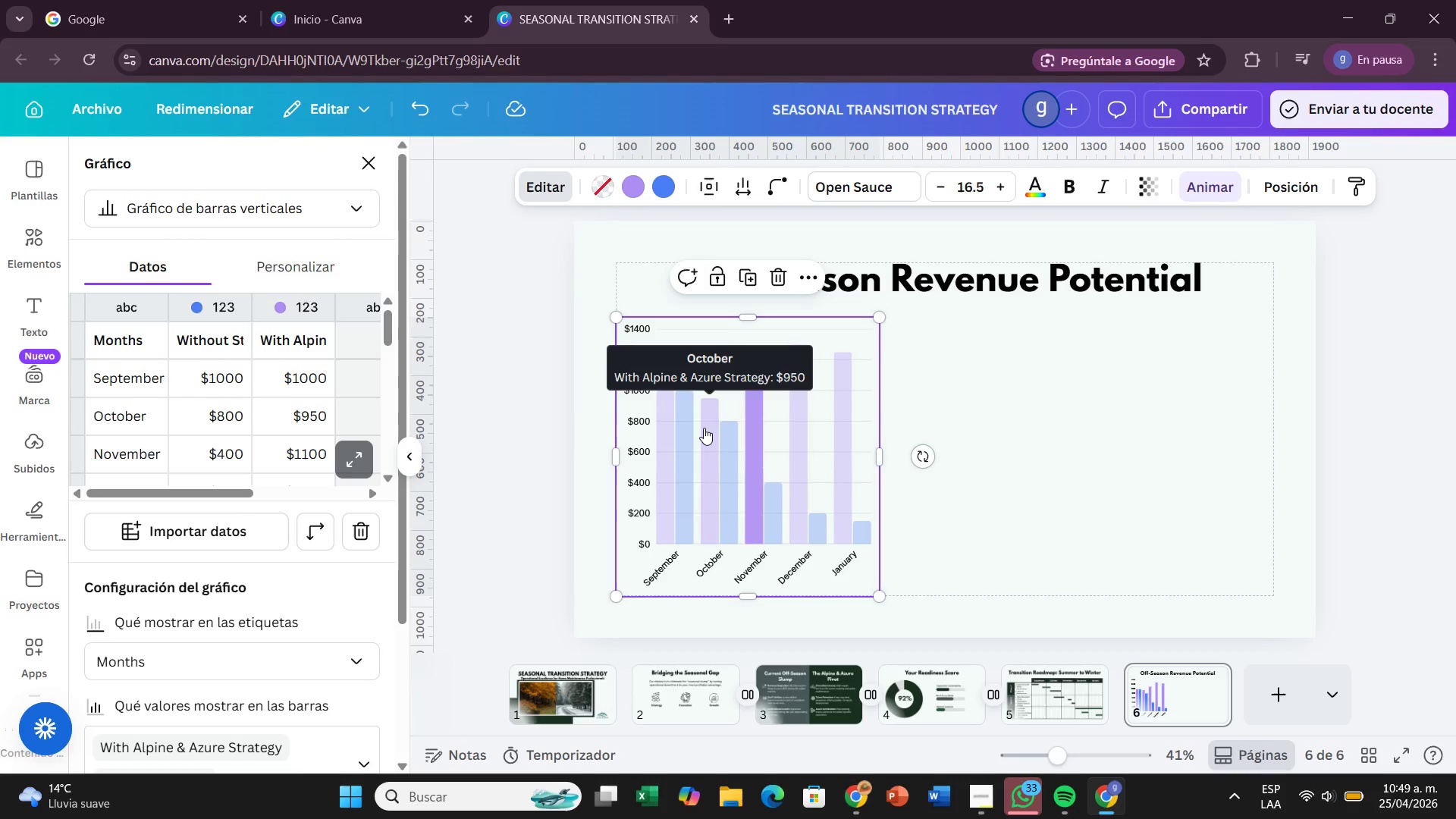 
mouse_move([726, 410])
 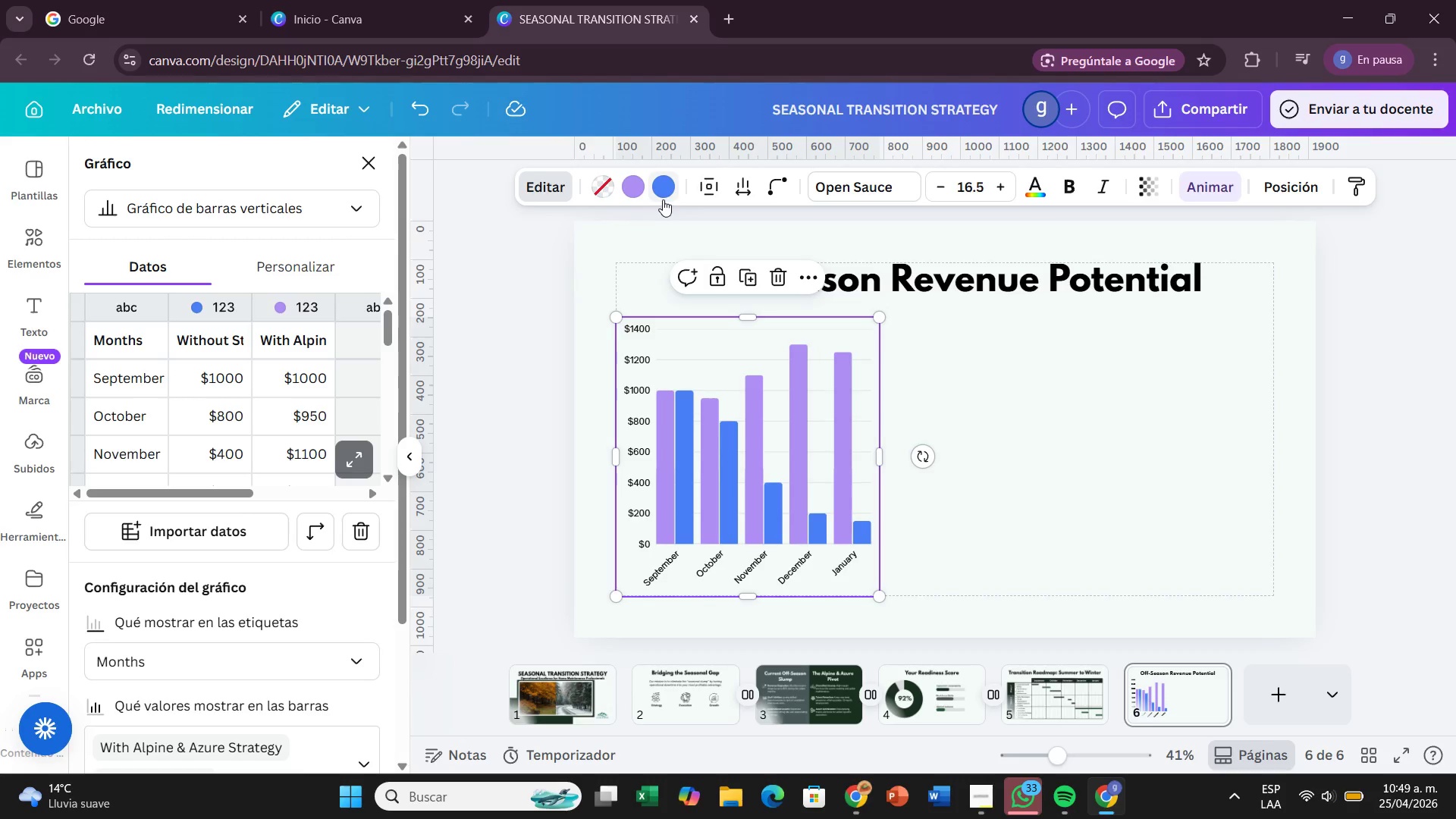 
left_click([663, 199])
 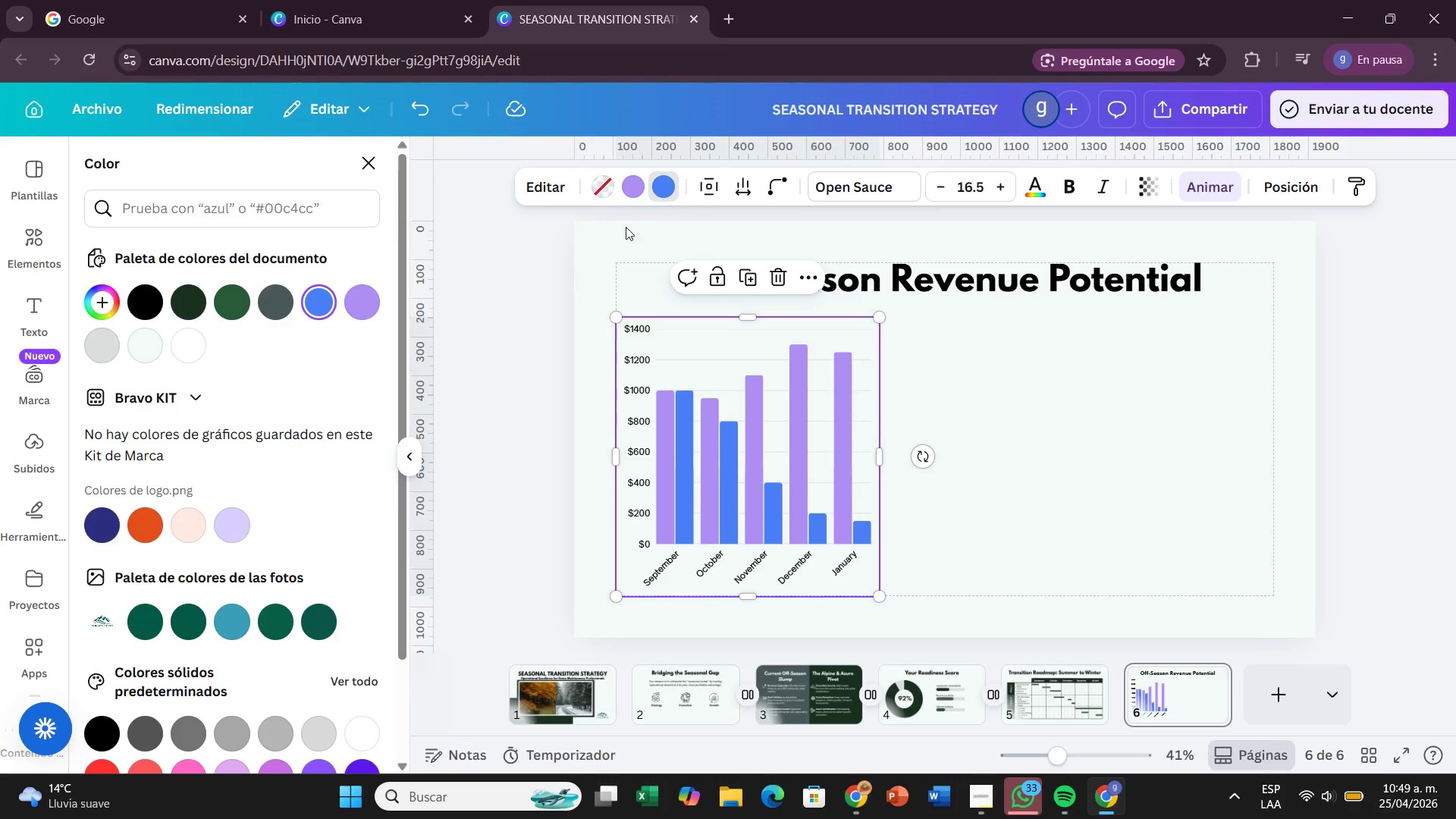 
wait(8.61)
 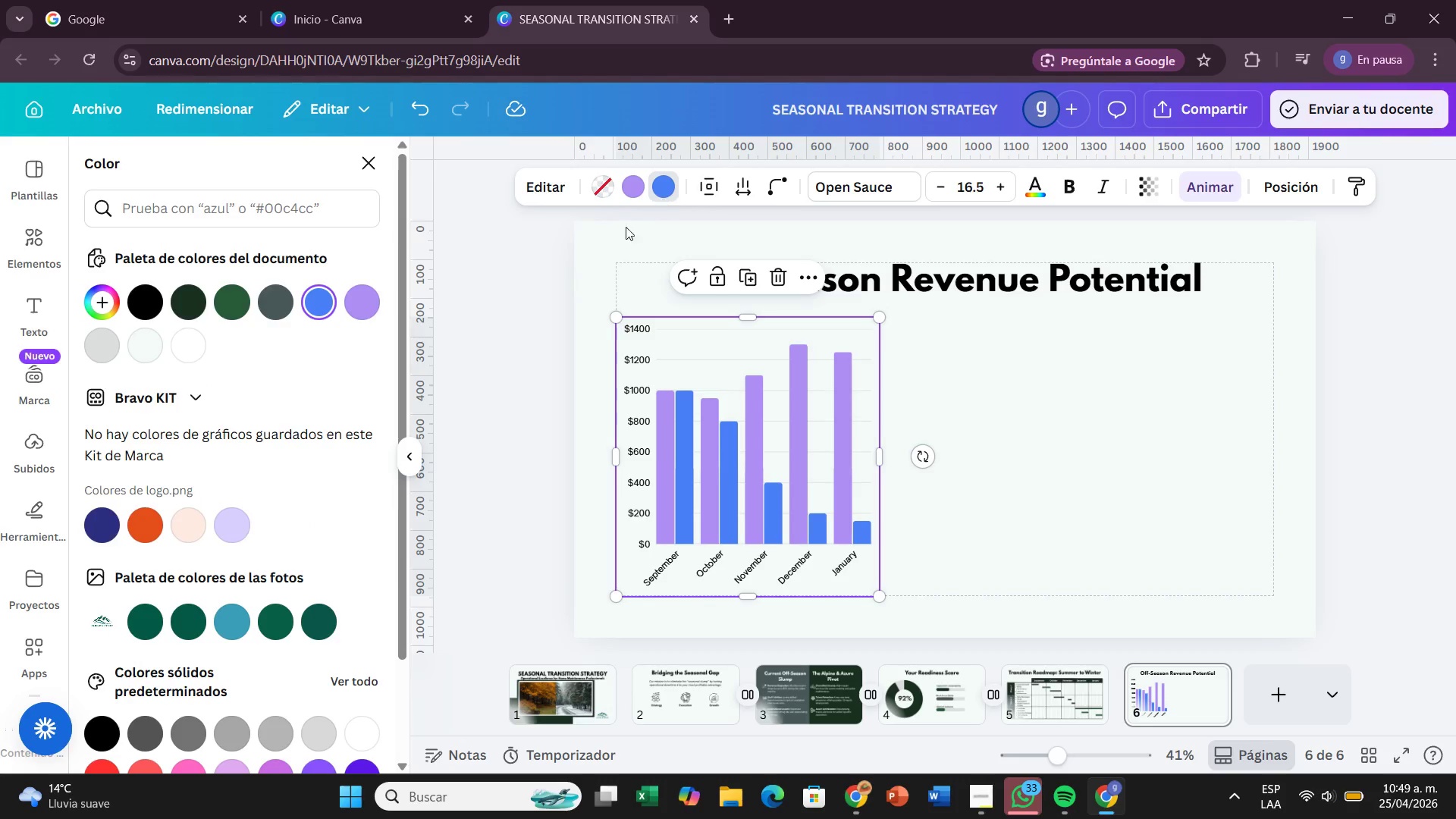 
left_click([280, 306])
 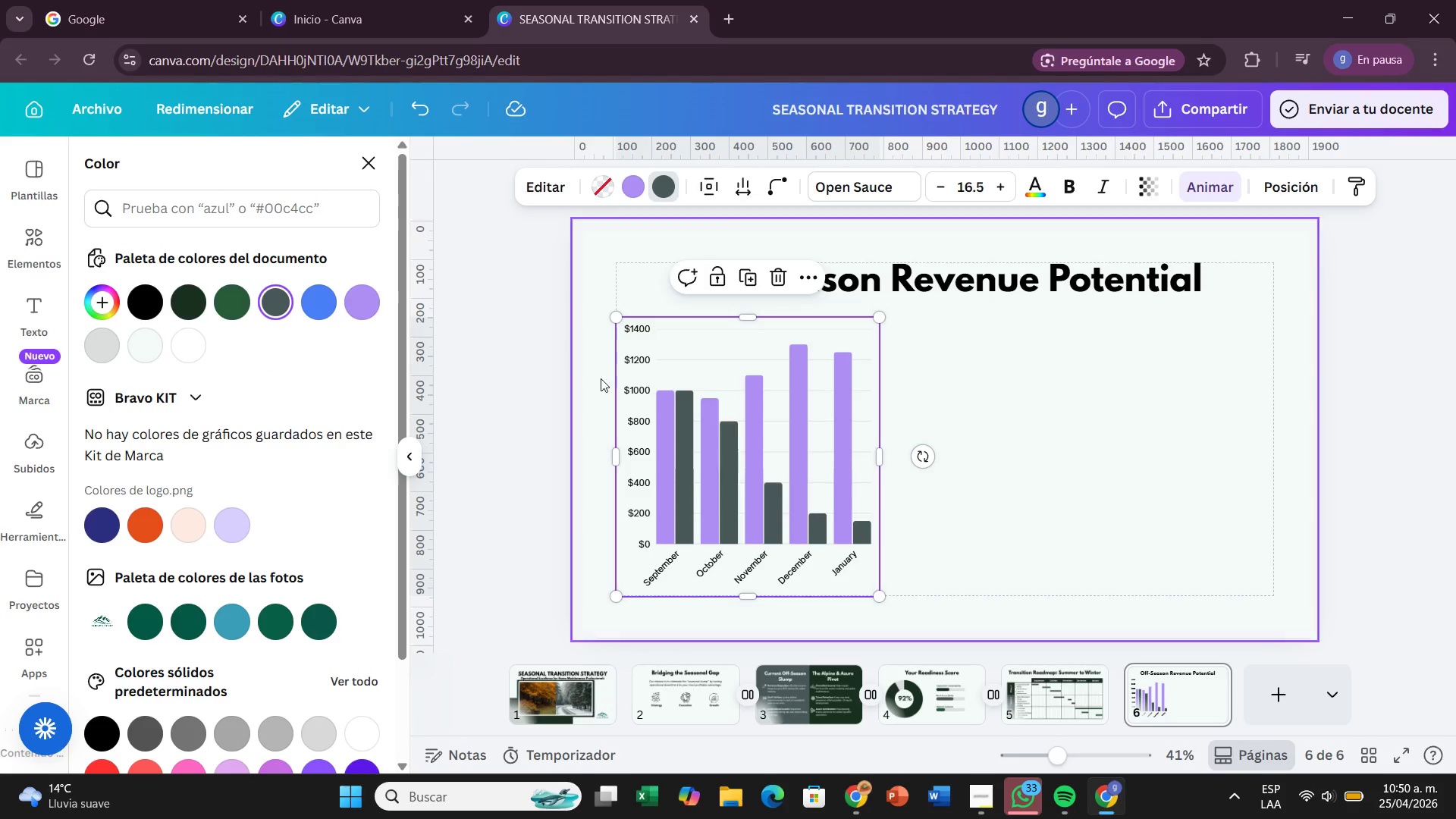 
wait(10.94)
 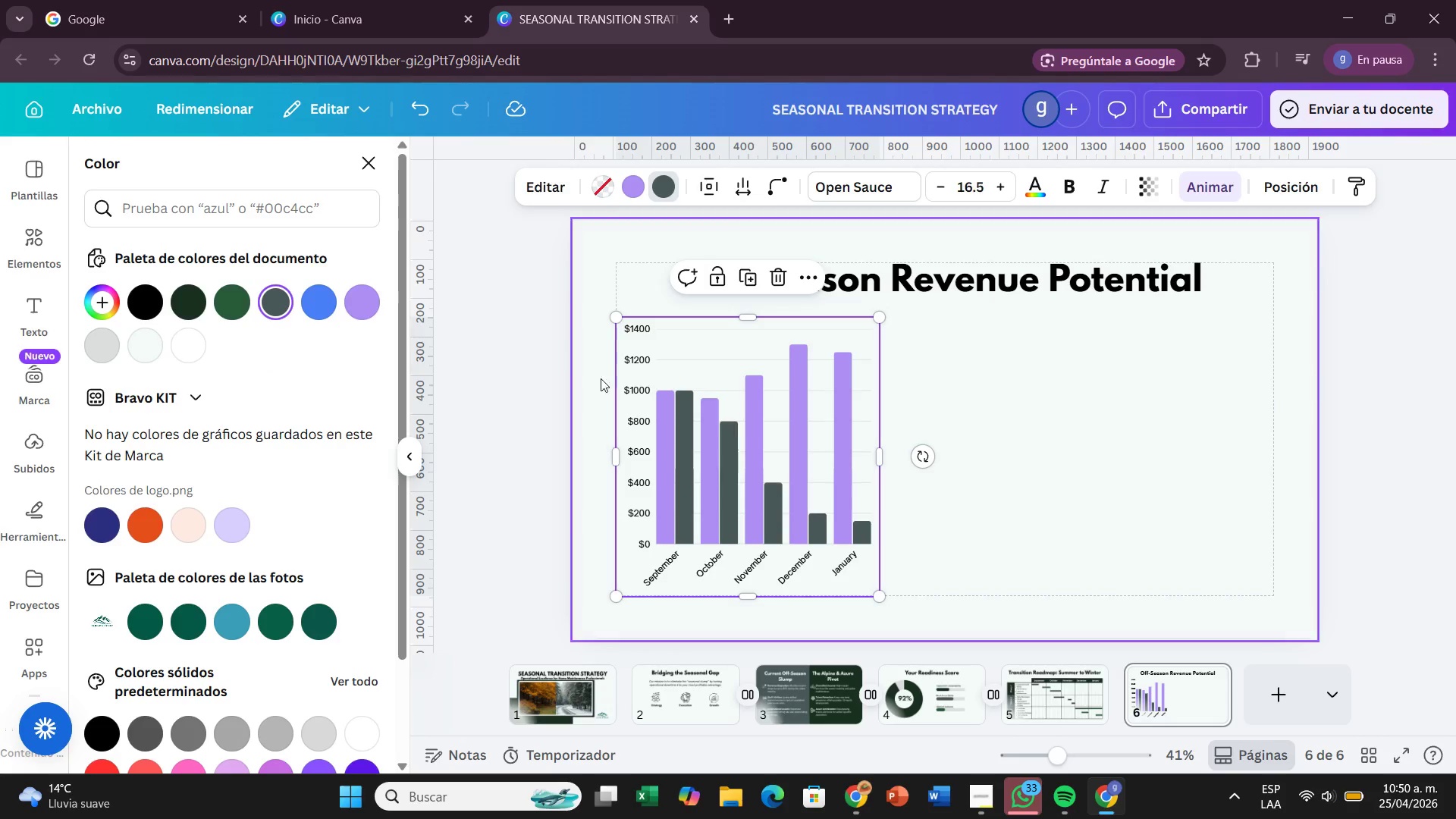 
left_click([632, 177])
 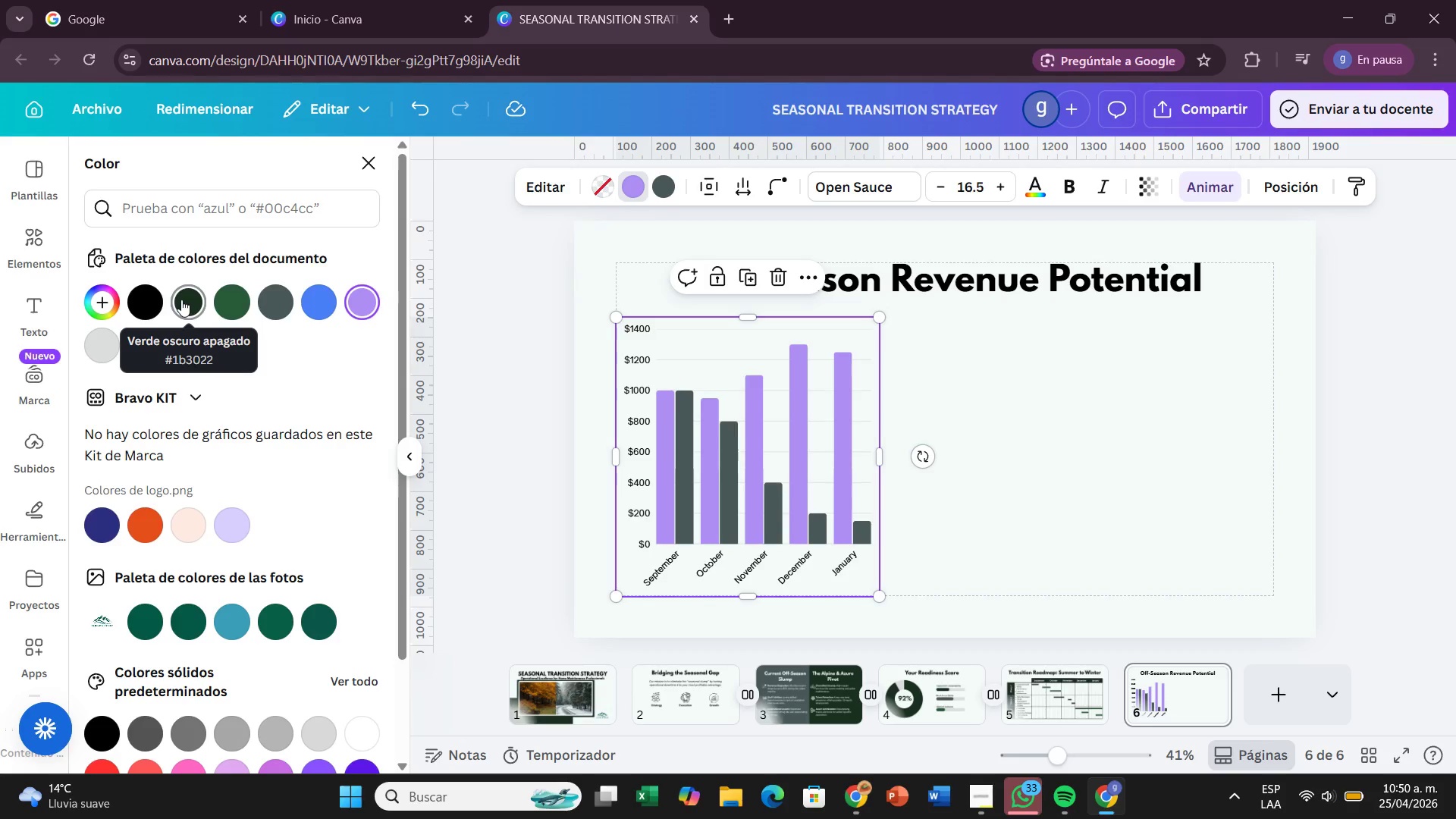 
left_click([181, 300])
 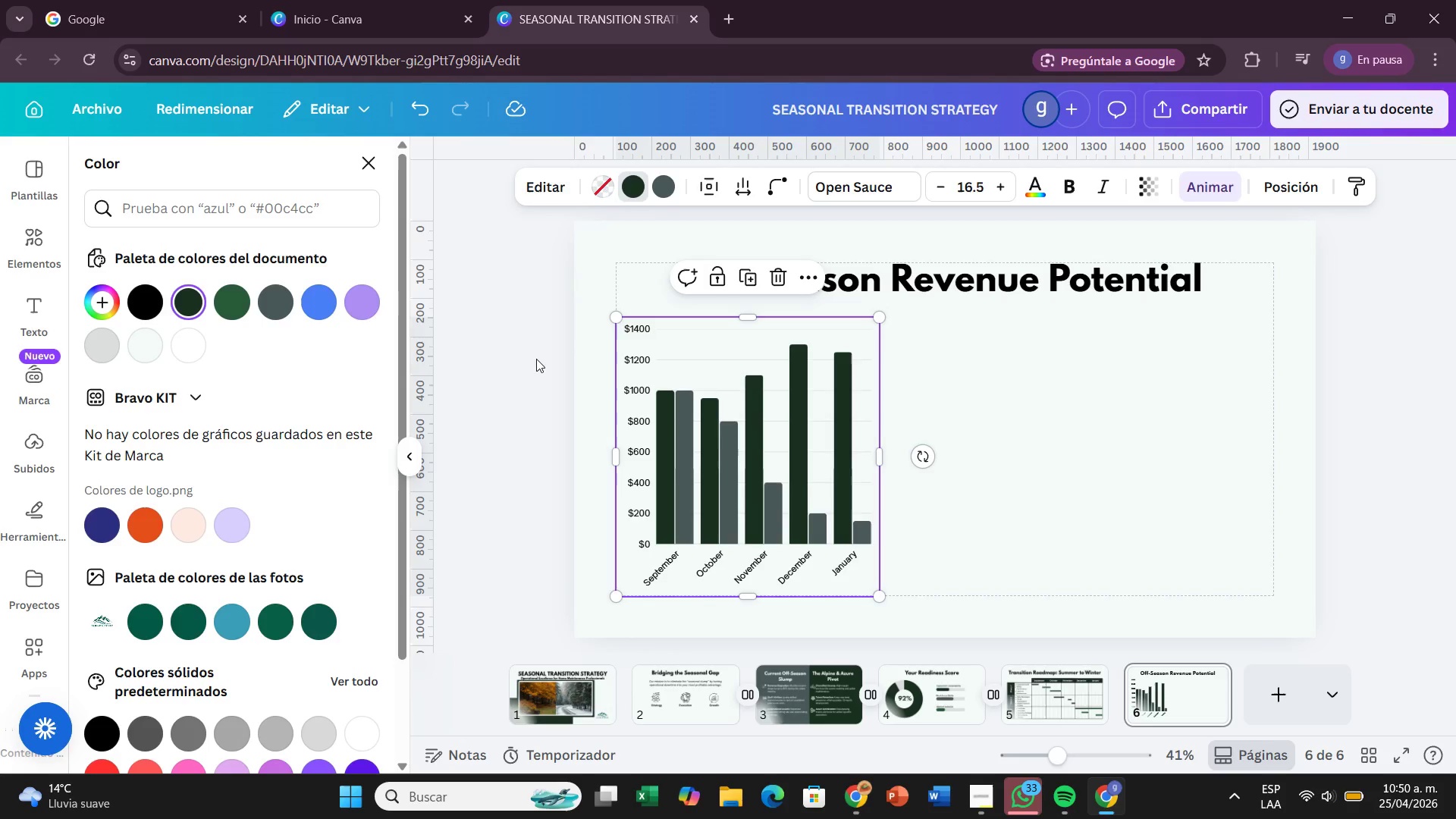 
left_click([536, 359])
 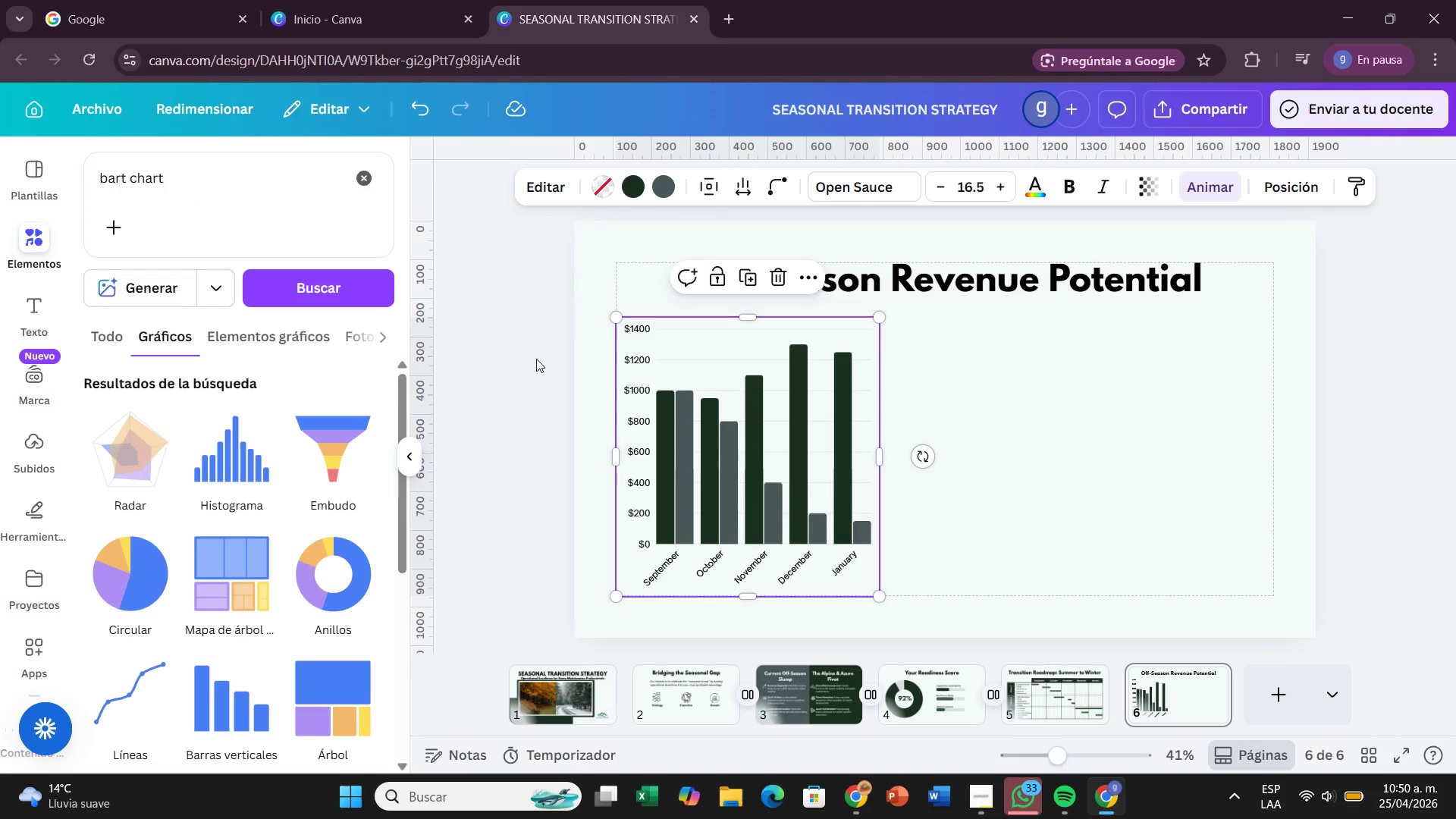 
left_click([536, 359])
 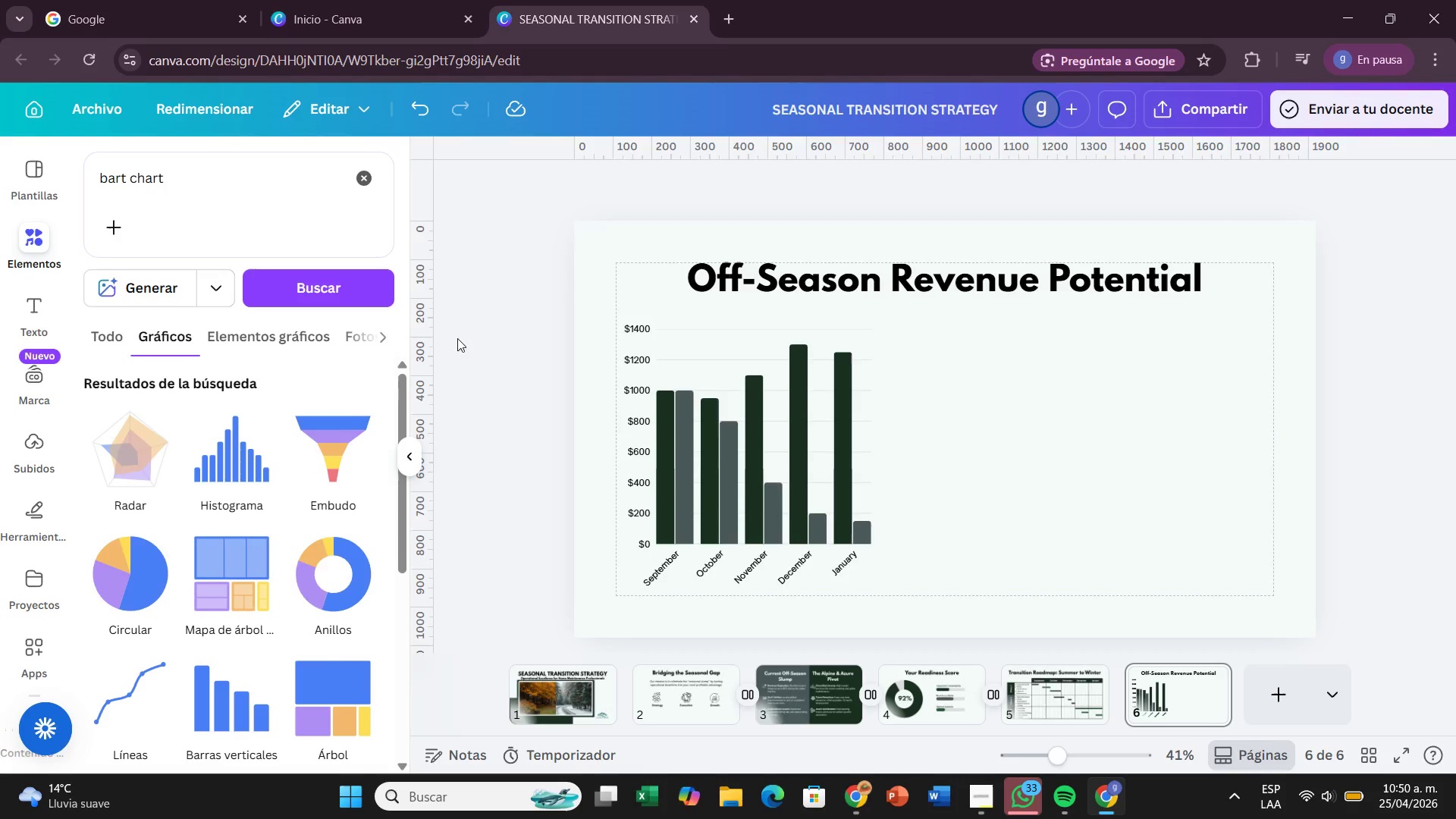 
left_click([688, 350])
 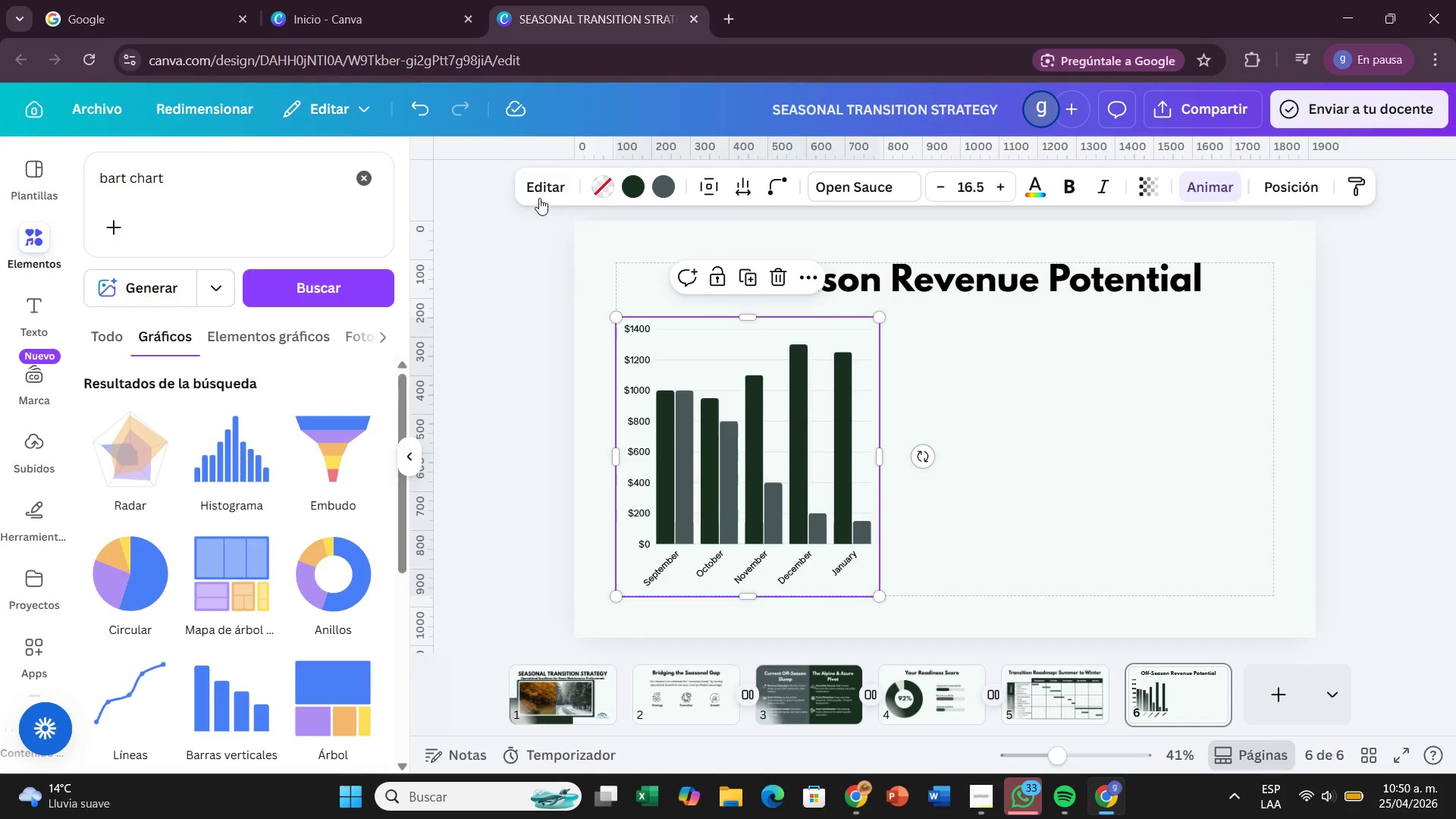 
left_click([539, 197])
 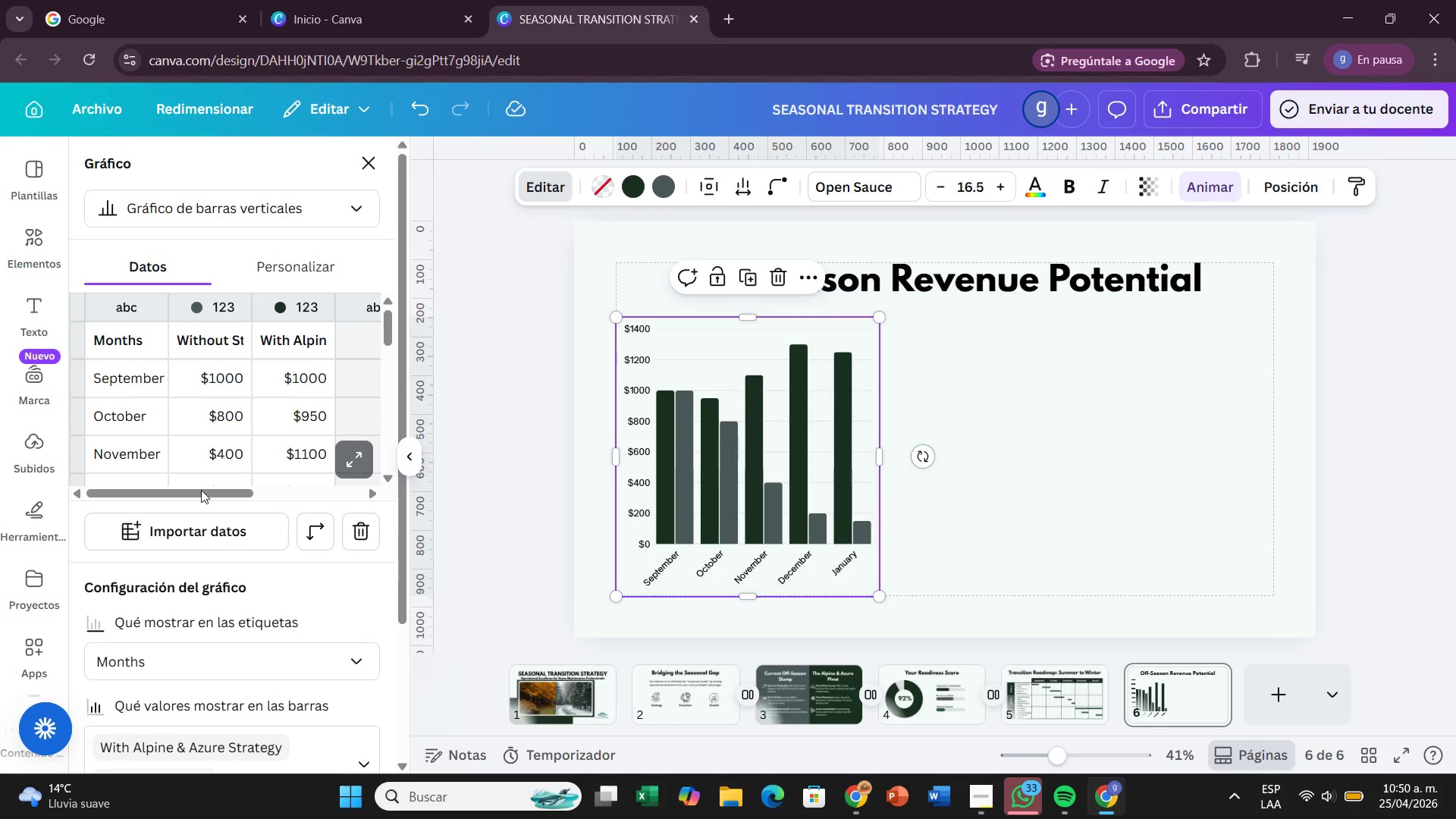 
scroll: coordinate [275, 515], scroll_direction: down, amount: 7.0
 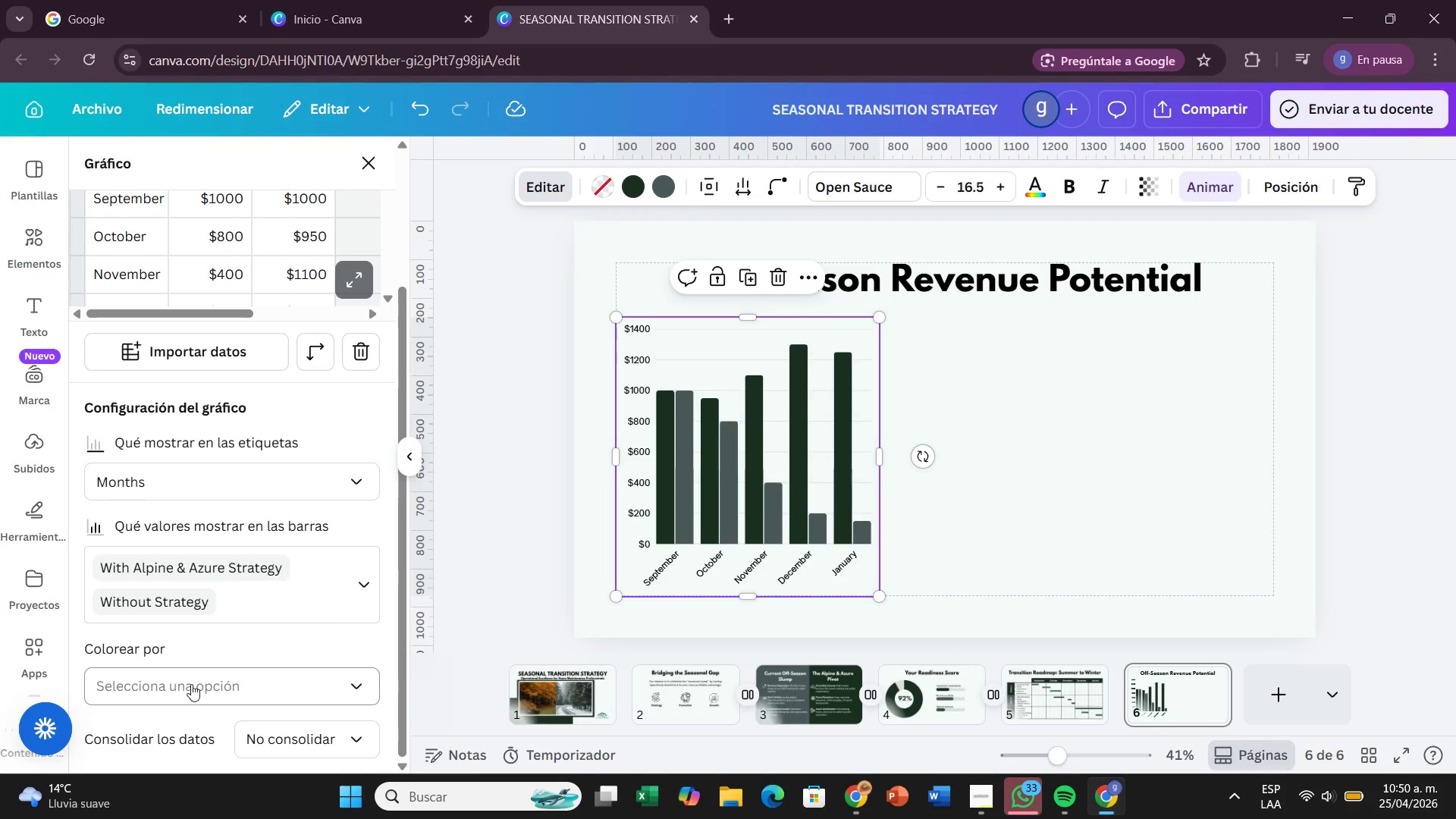 
left_click([192, 684])
 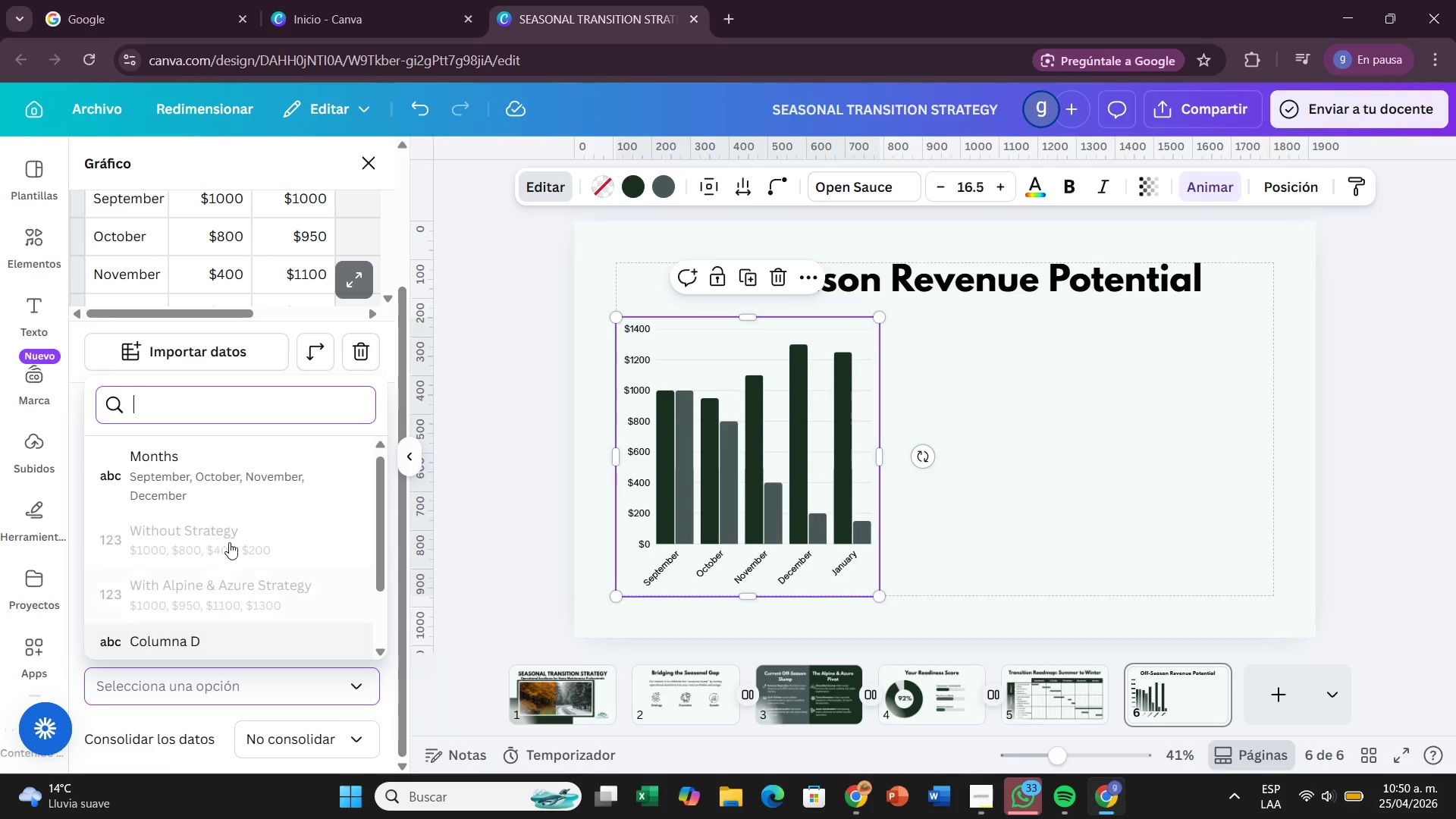 
left_click([243, 475])
 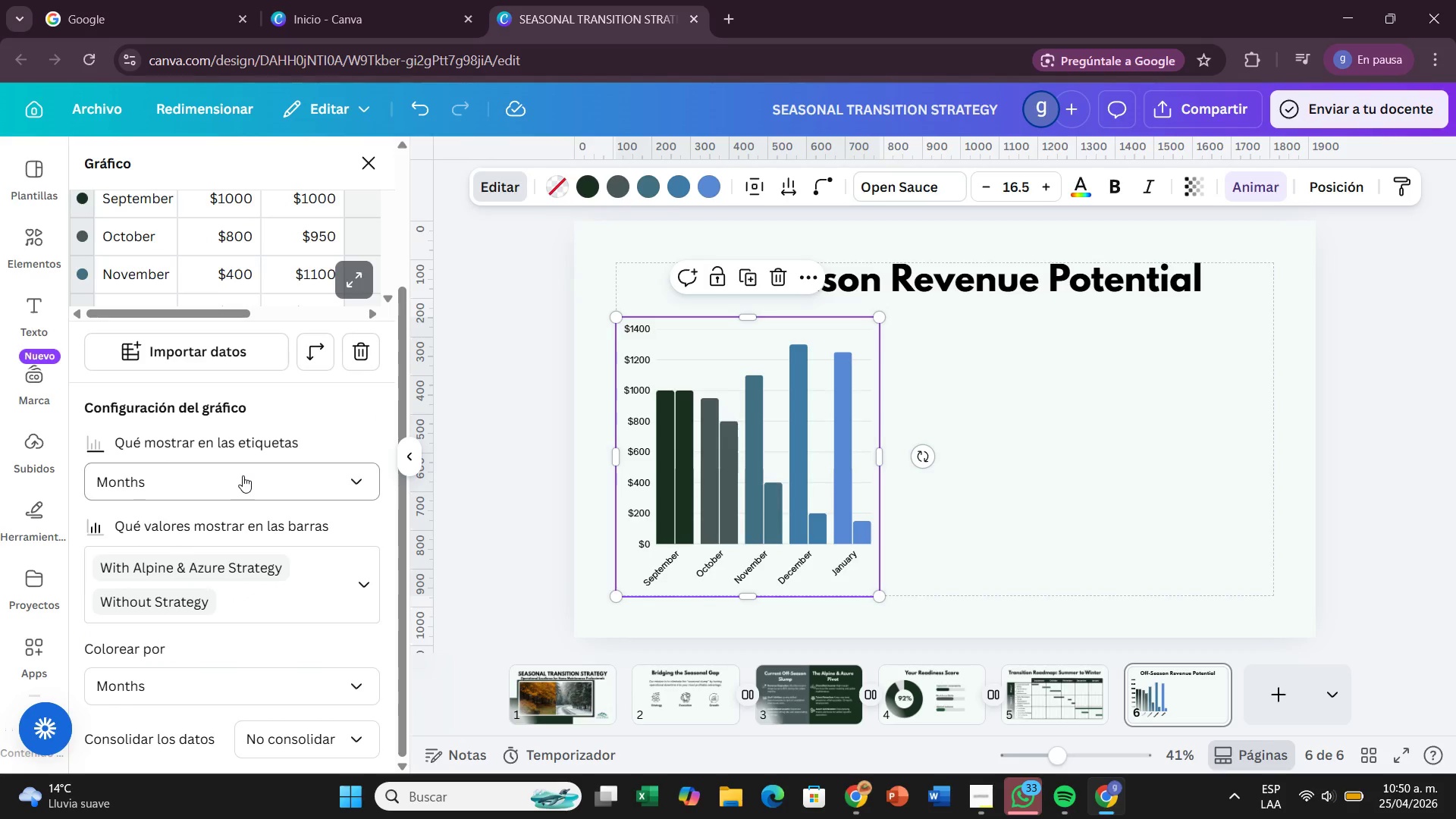 
wait(8.88)
 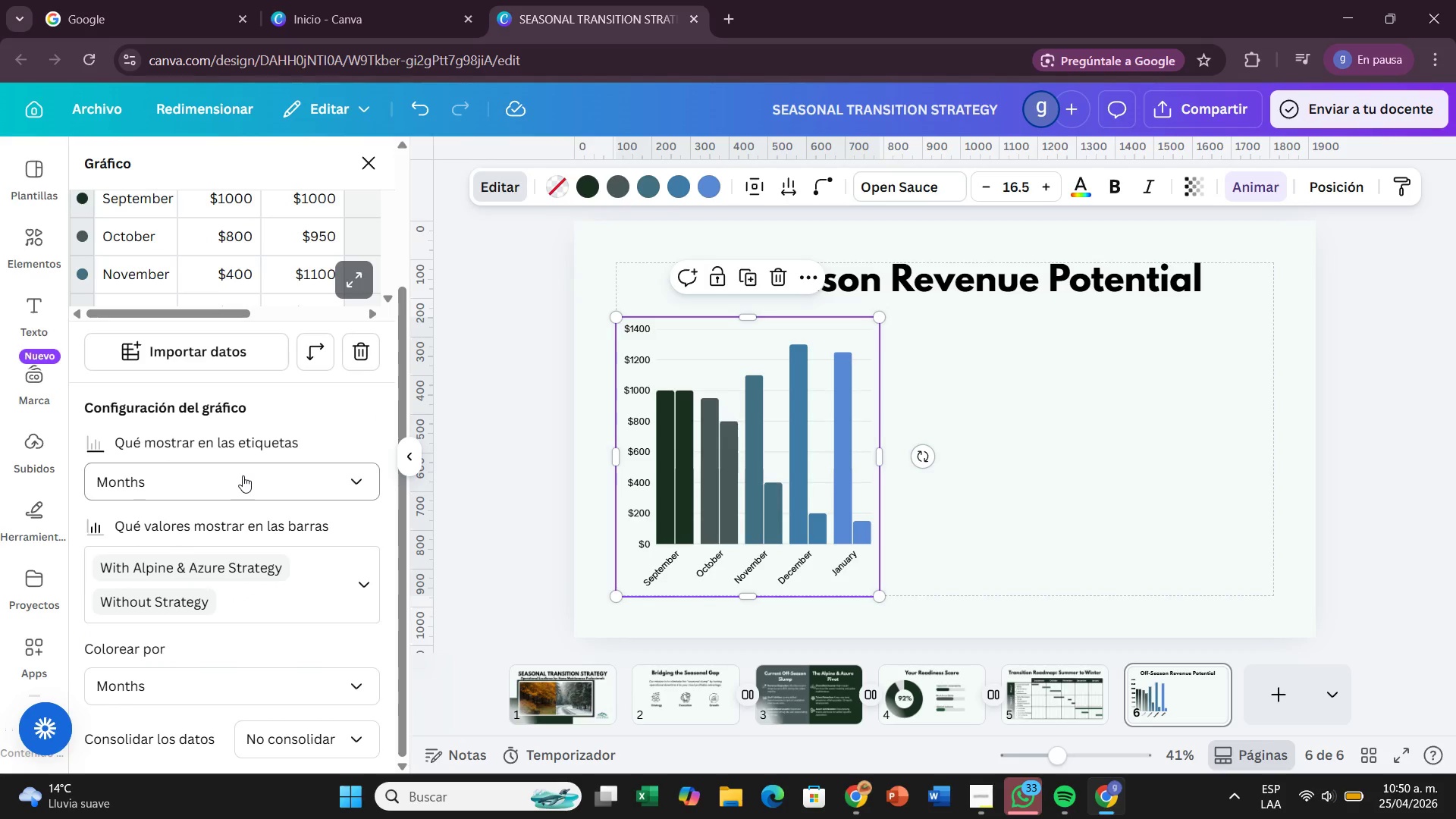 
left_click([243, 475])
 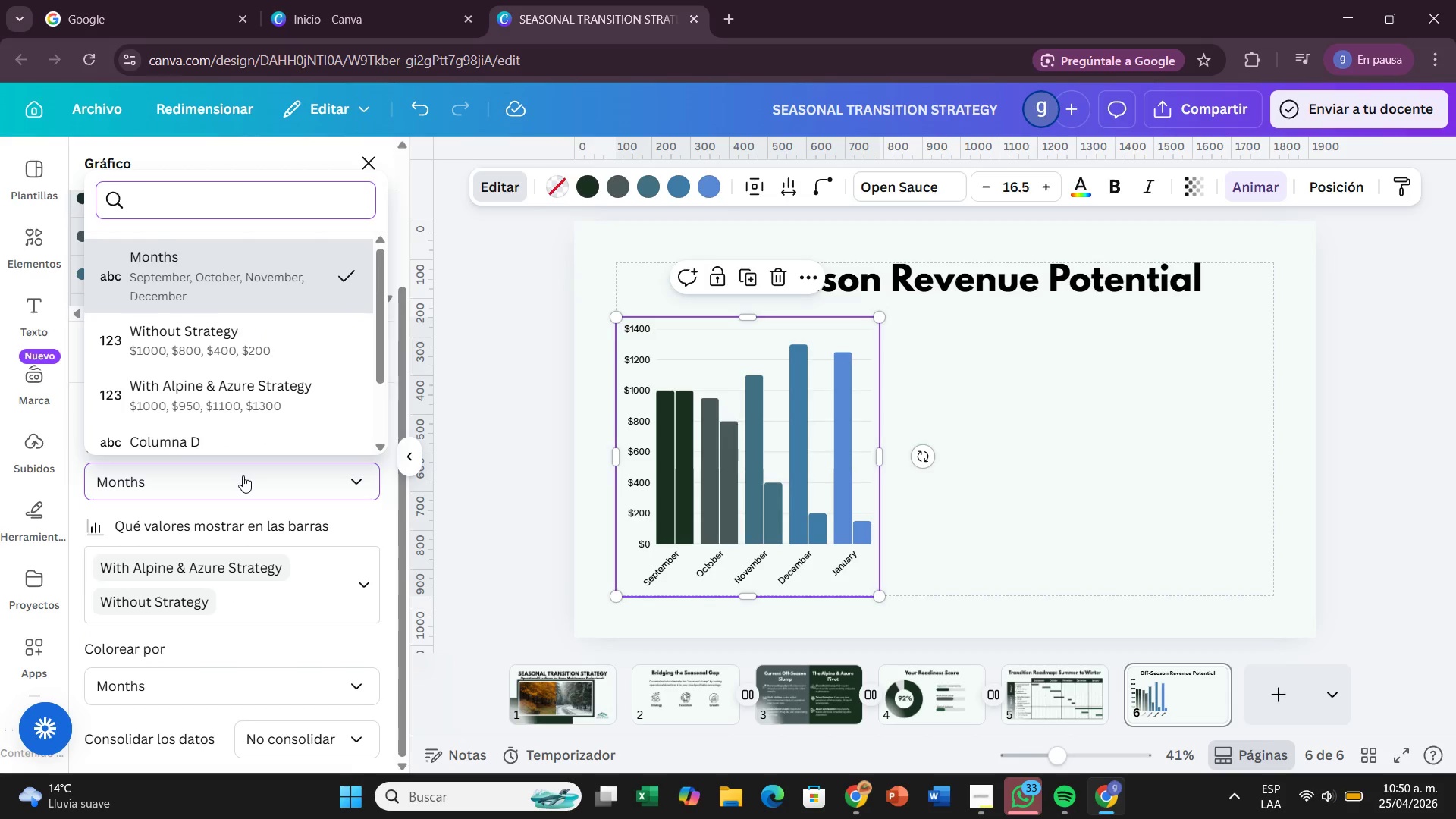 
left_click([243, 475])
 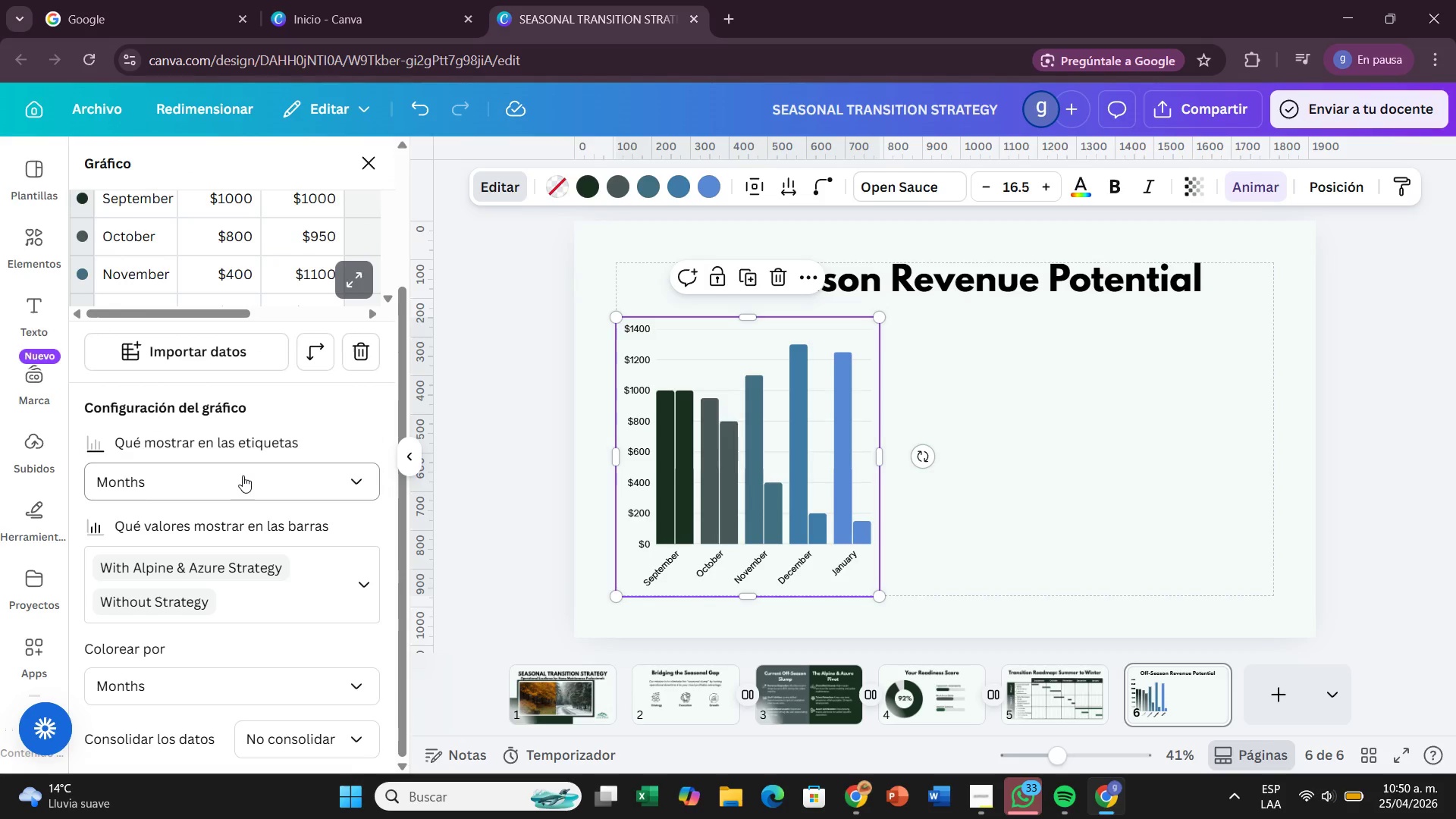 
scroll: coordinate [243, 475], scroll_direction: down, amount: 1.0
 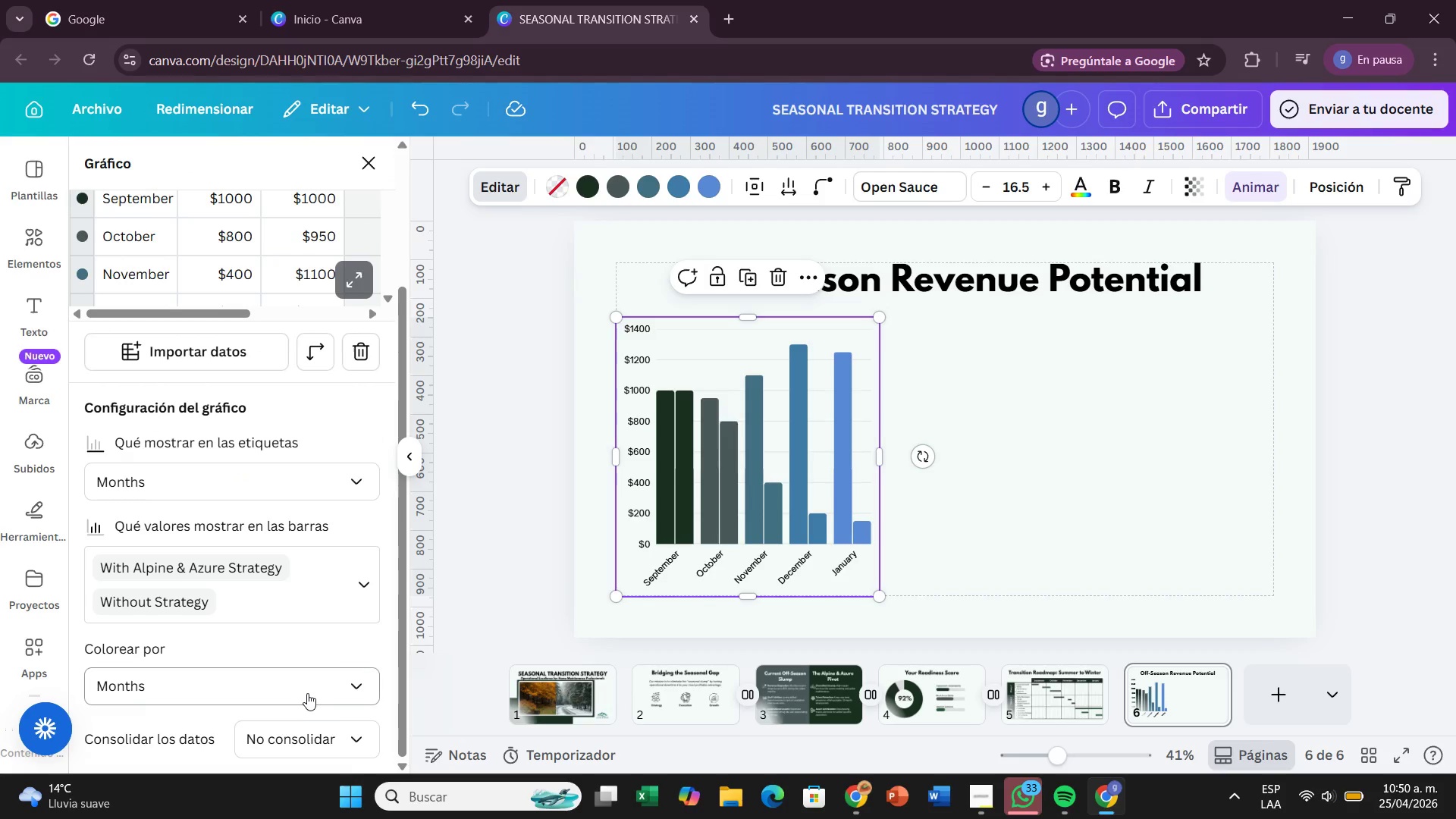 
left_click([307, 693])
 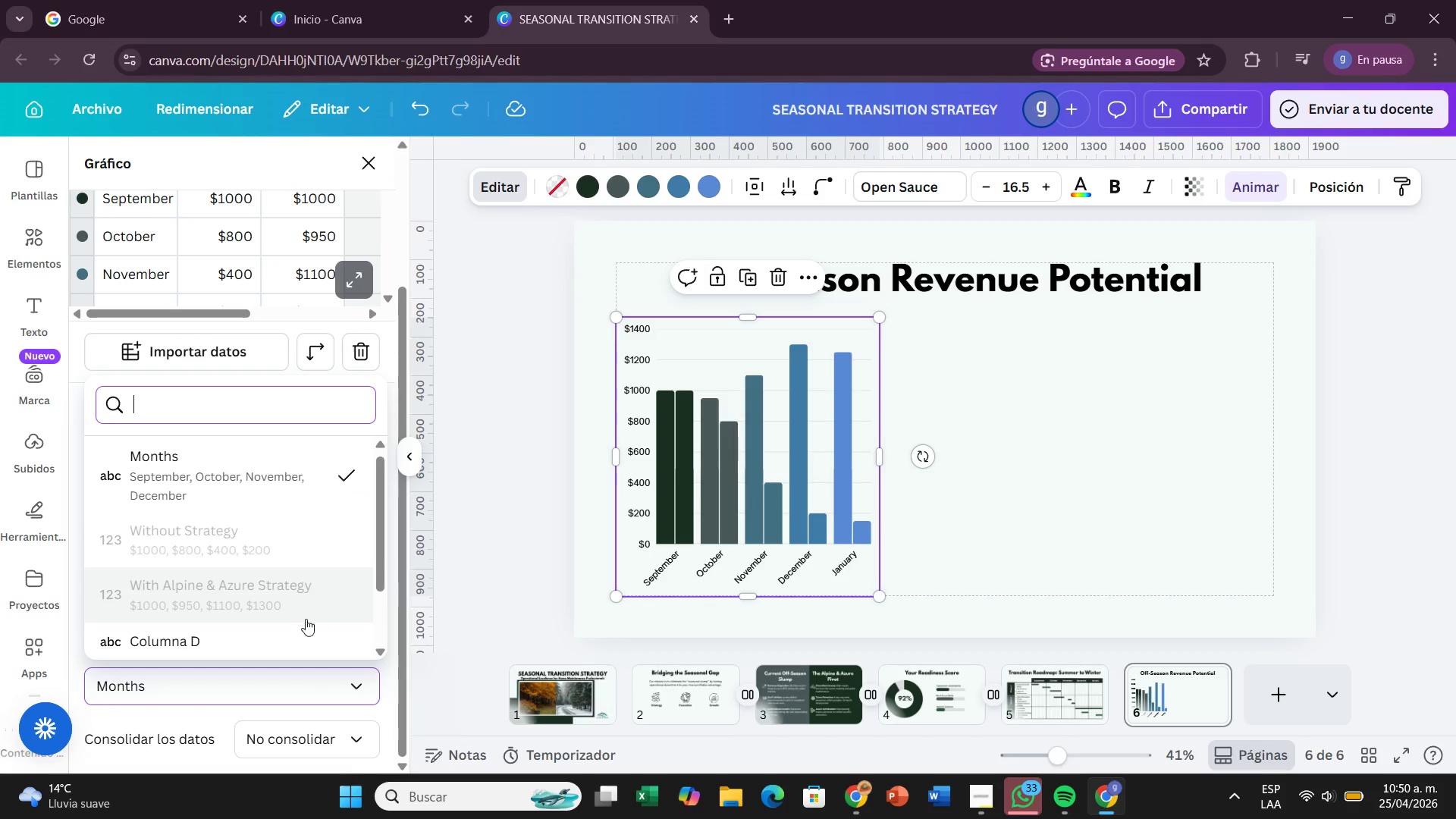 
left_click([303, 632])
 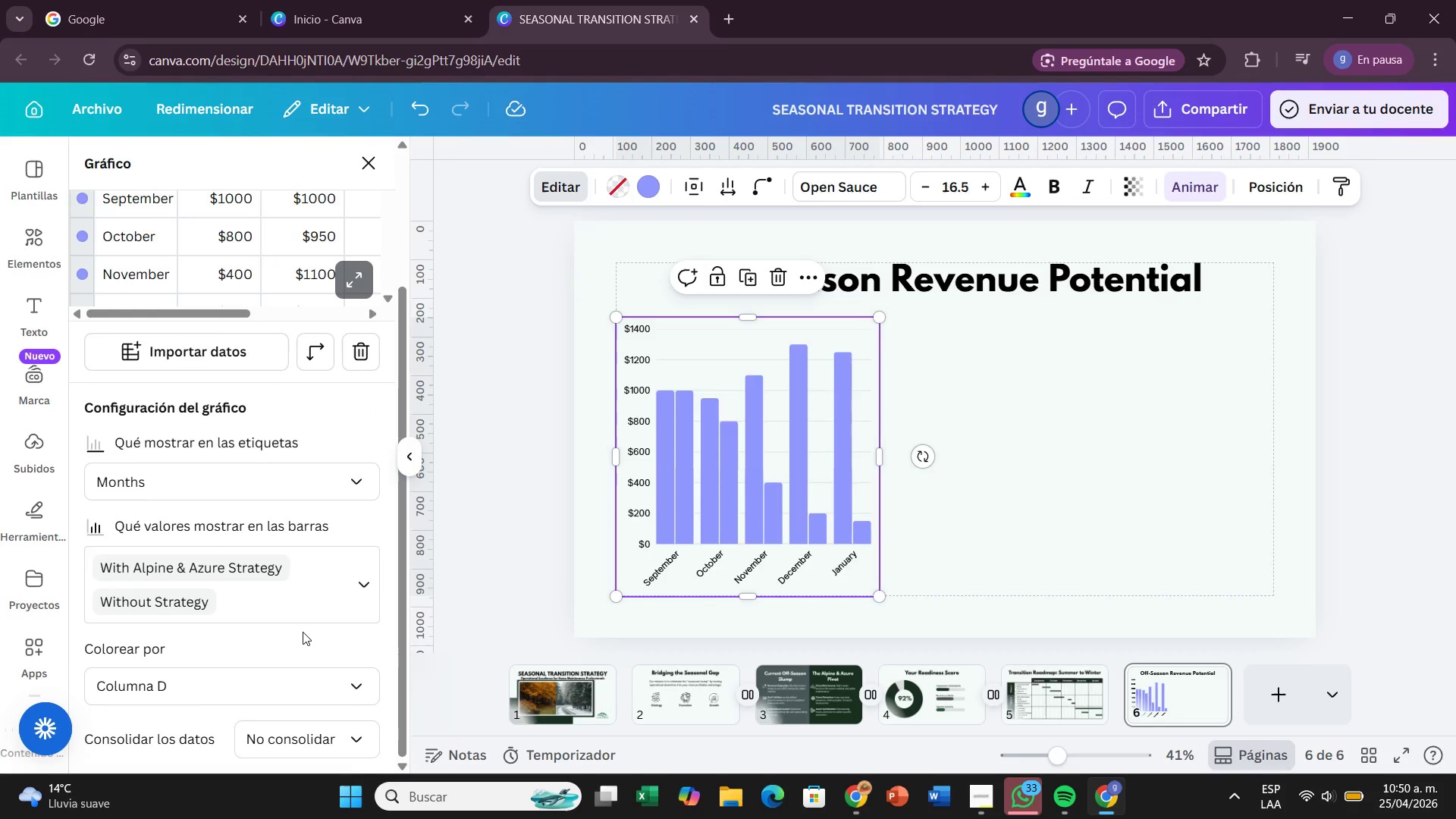 
key(Control+Z)
 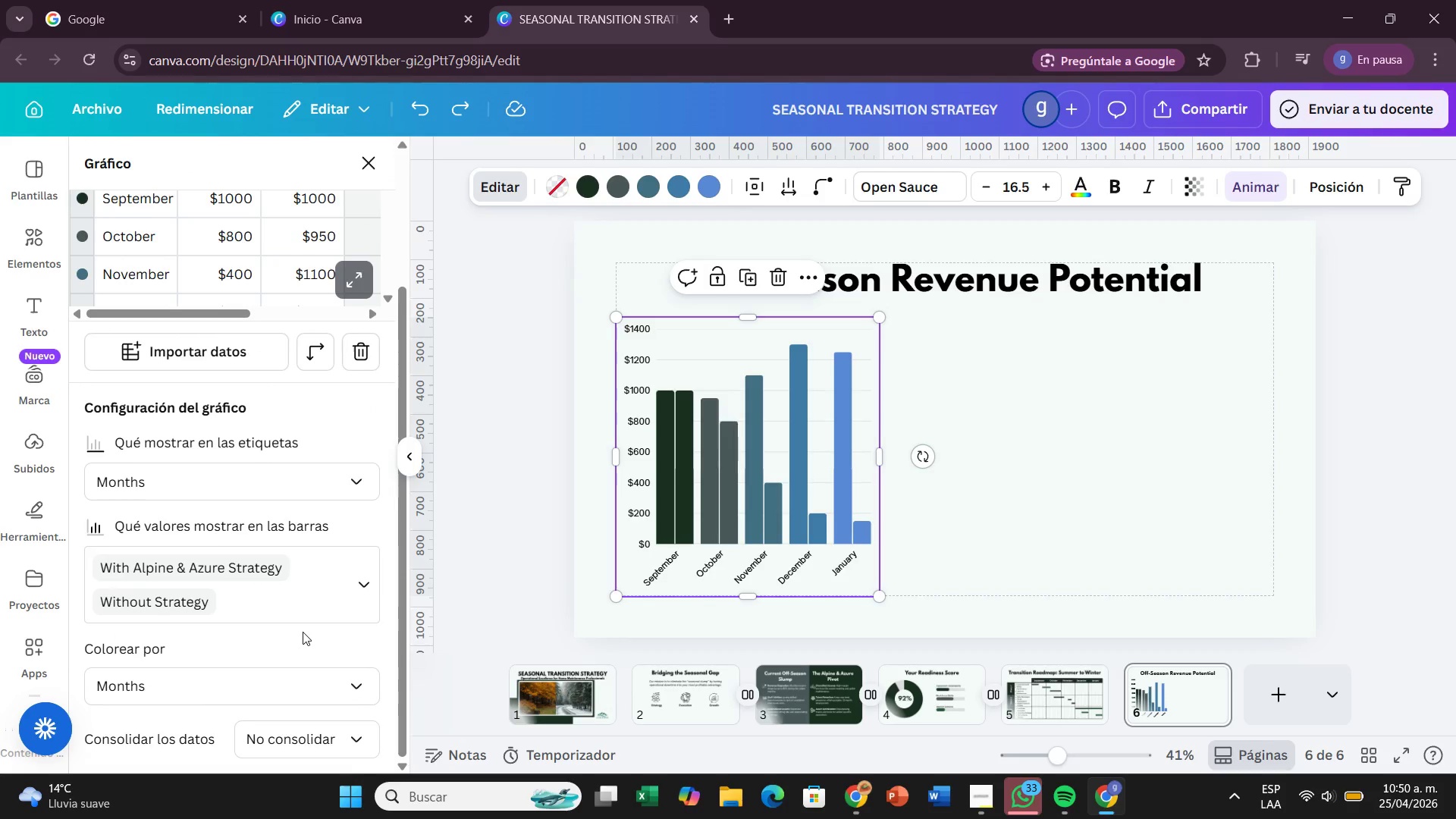 
key(Control+Z)
 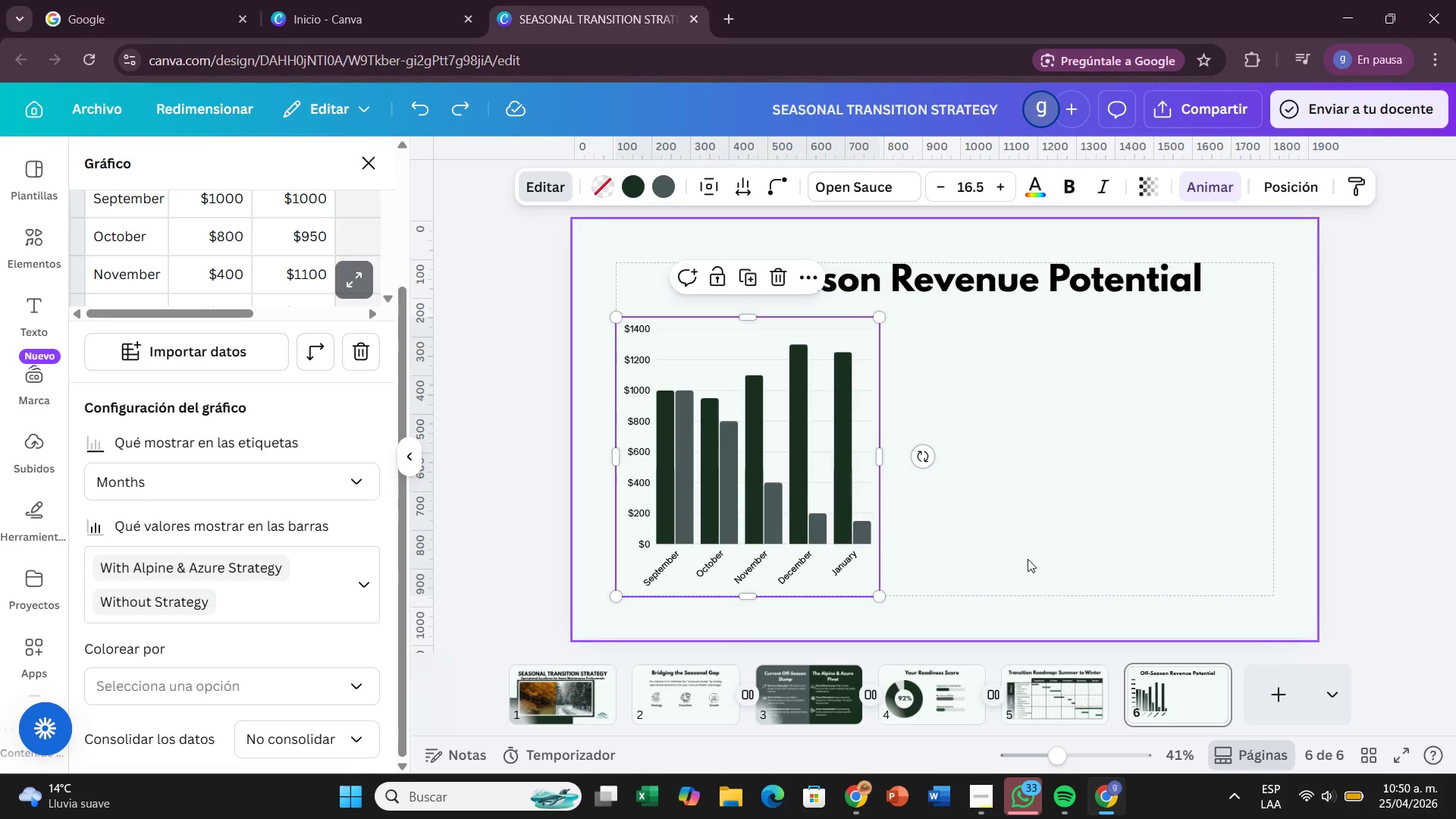 
wait(5.88)
 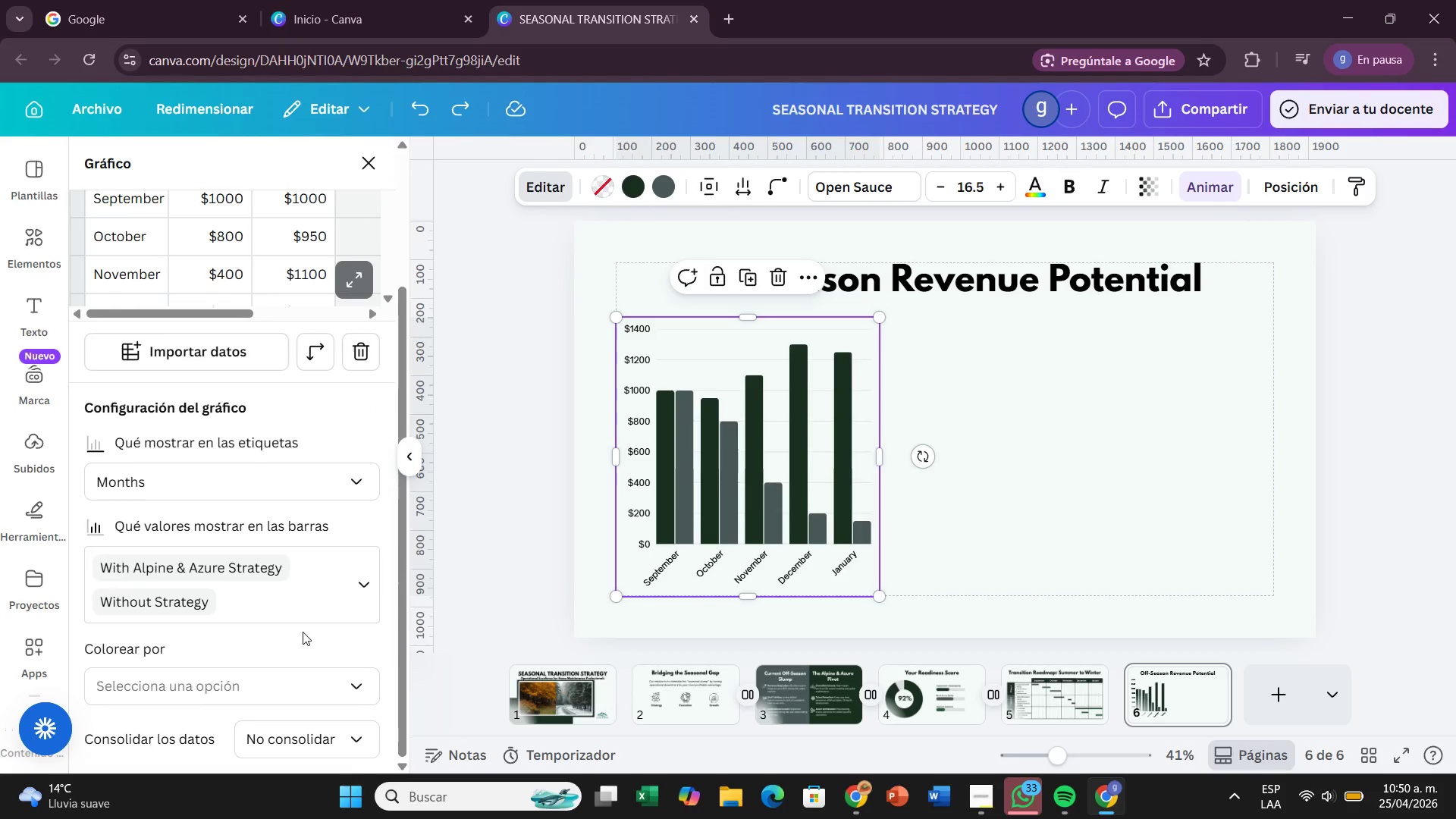 
scroll: coordinate [271, 675], scroll_direction: down, amount: 2.0
 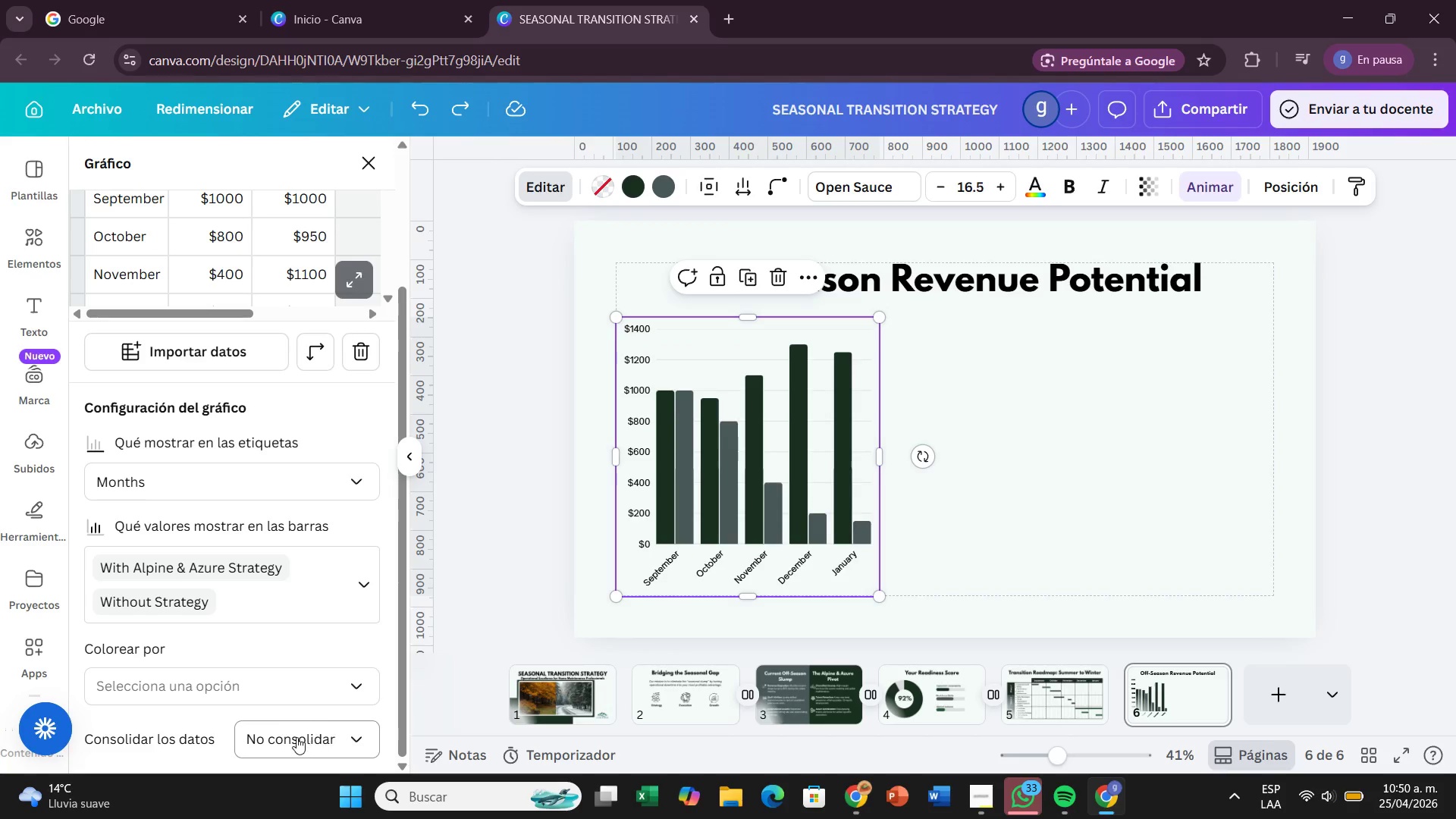 
left_click([297, 737])
 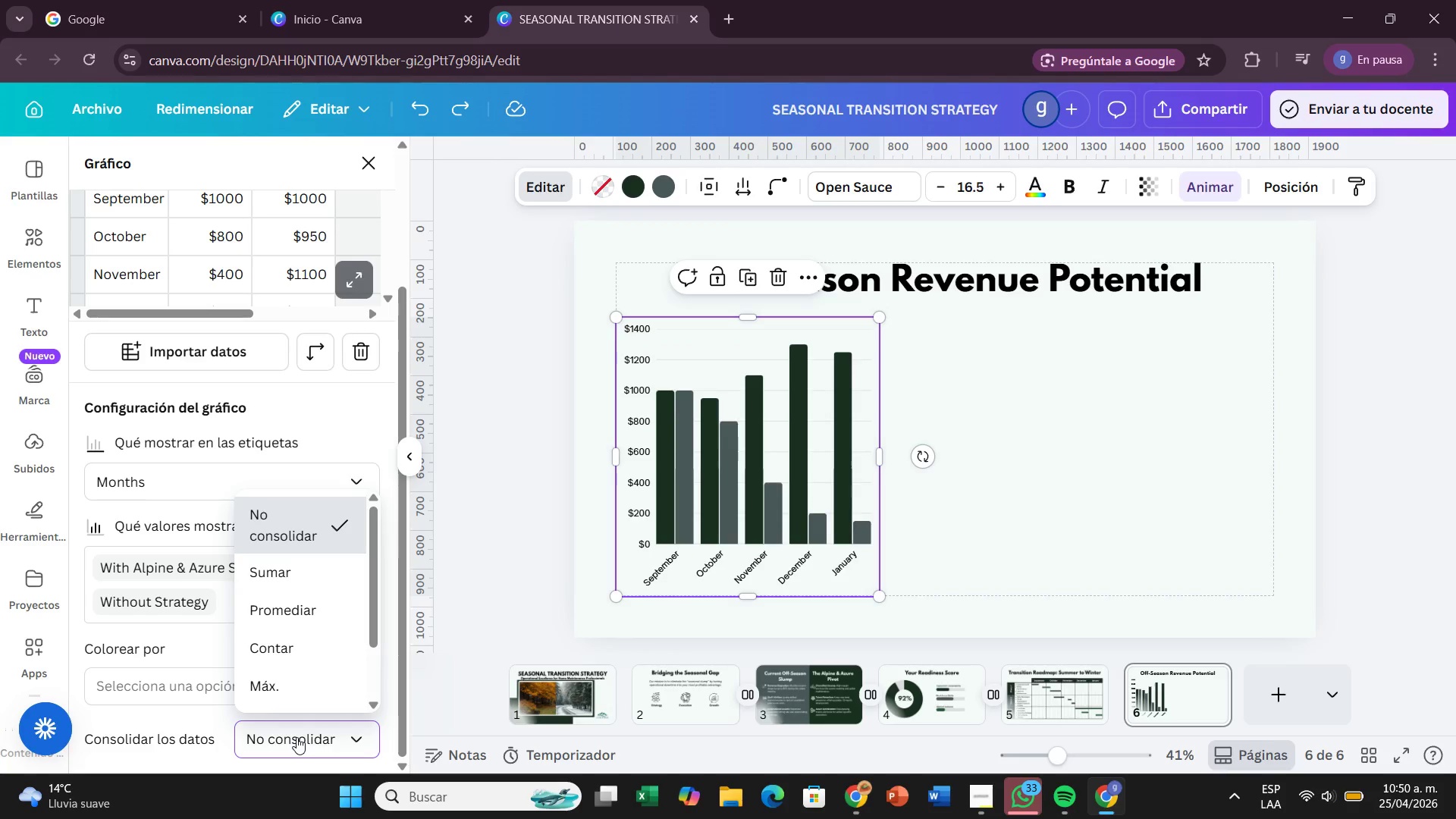 
left_click([297, 737])
 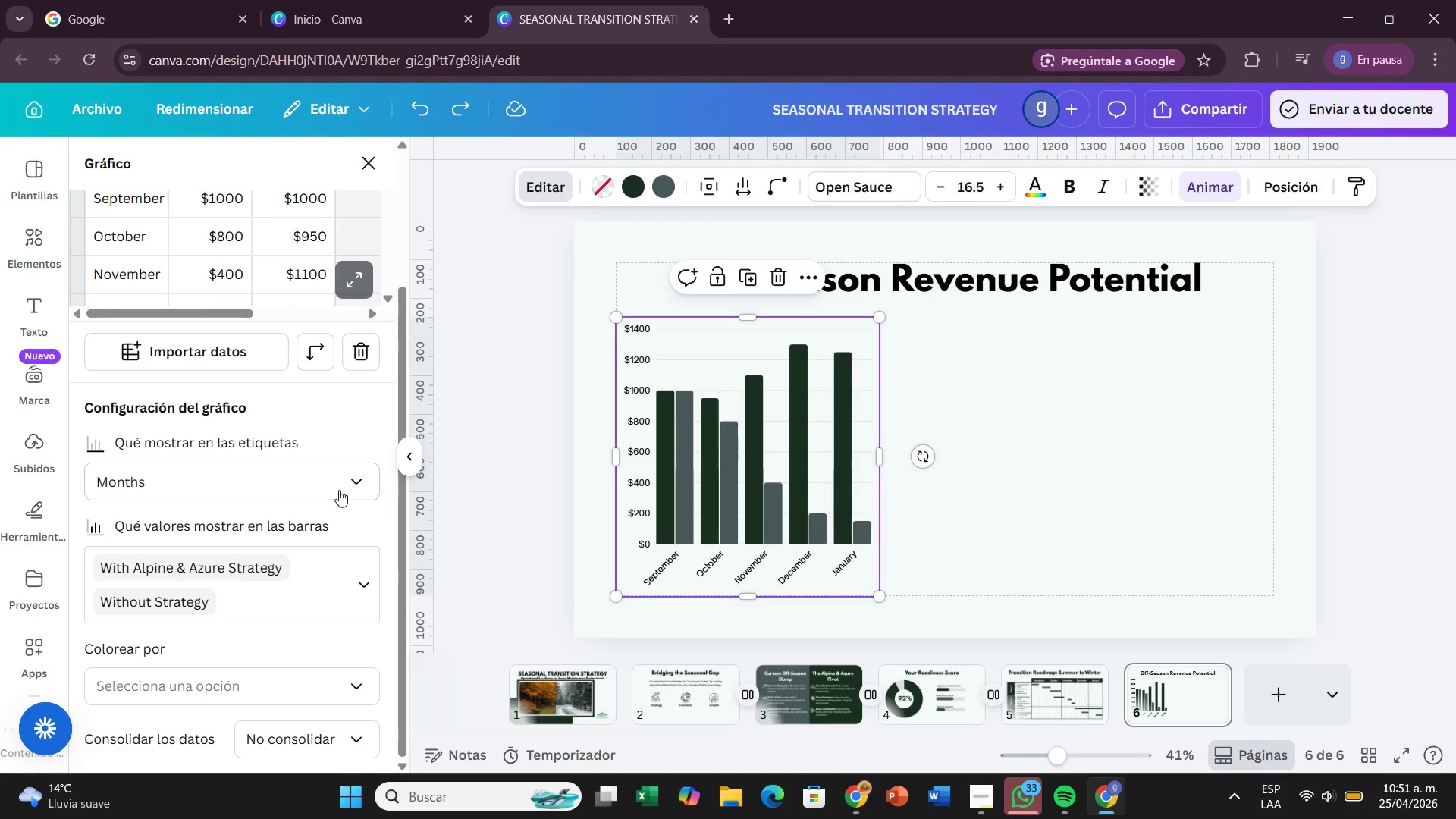 
scroll: coordinate [320, 553], scroll_direction: up, amount: 4.0
 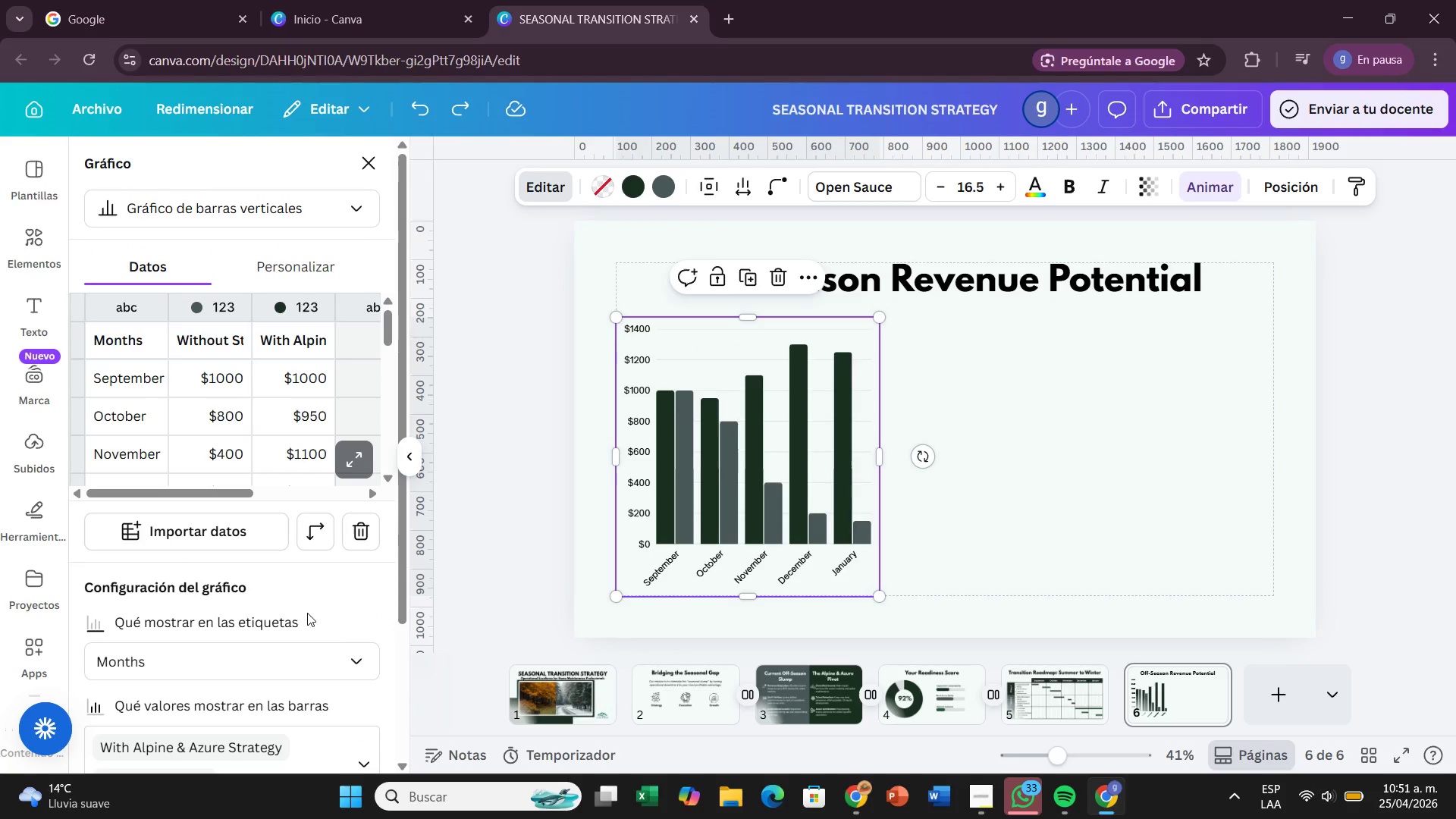 
scroll: coordinate [265, 681], scroll_direction: down, amount: 8.0
 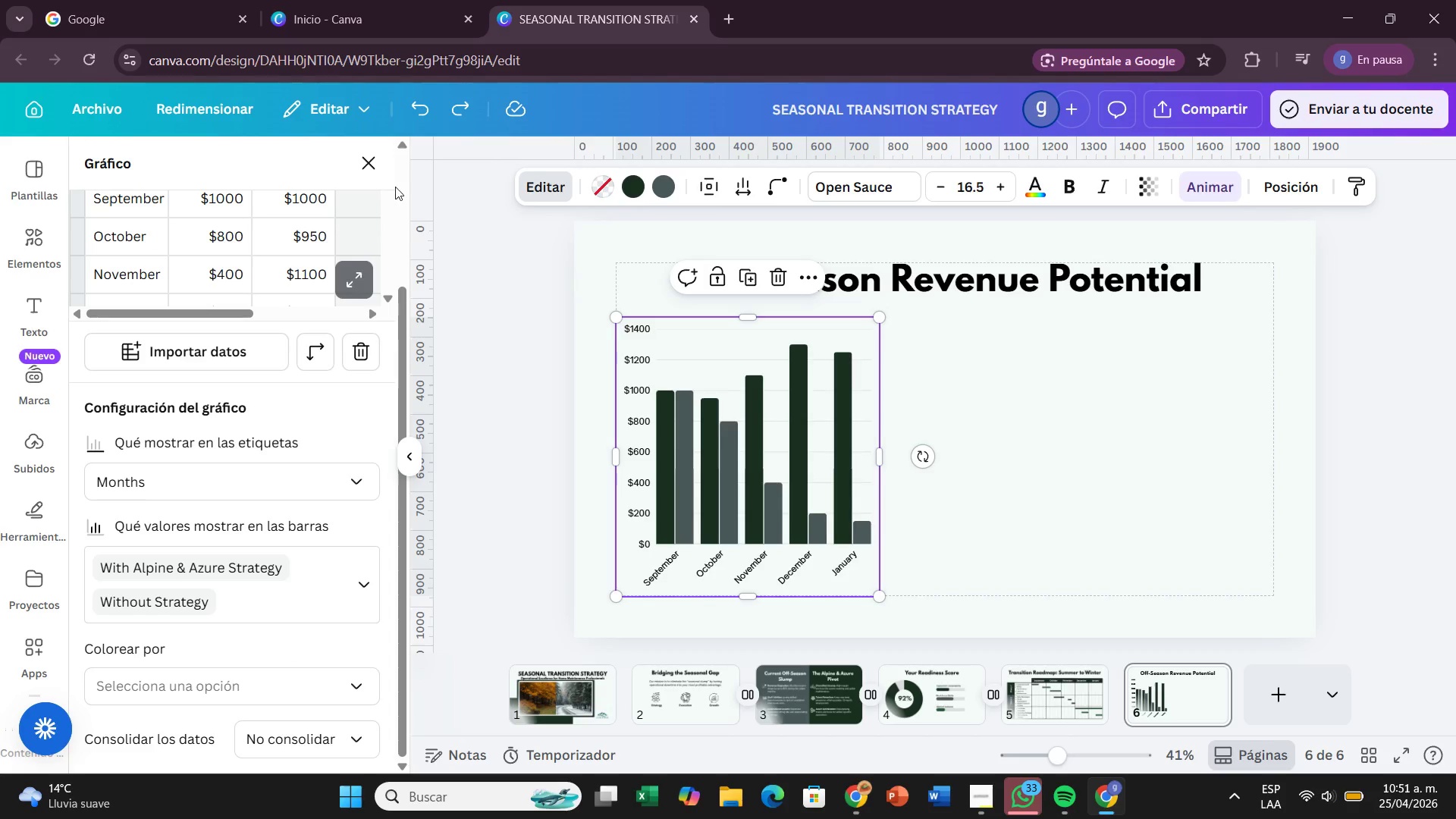 
scroll: coordinate [383, 343], scroll_direction: up, amount: 3.0
 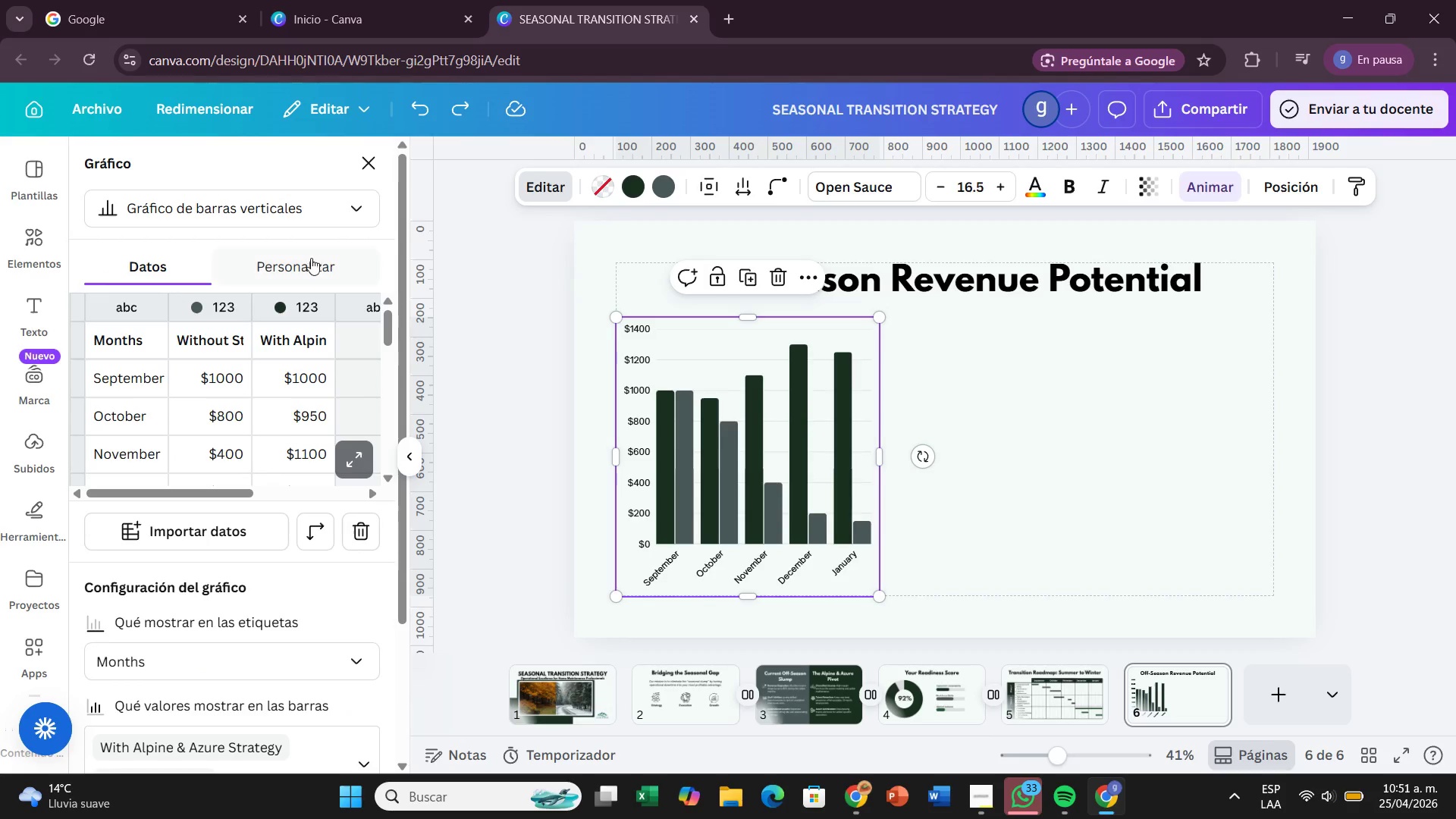 
left_click([309, 259])
 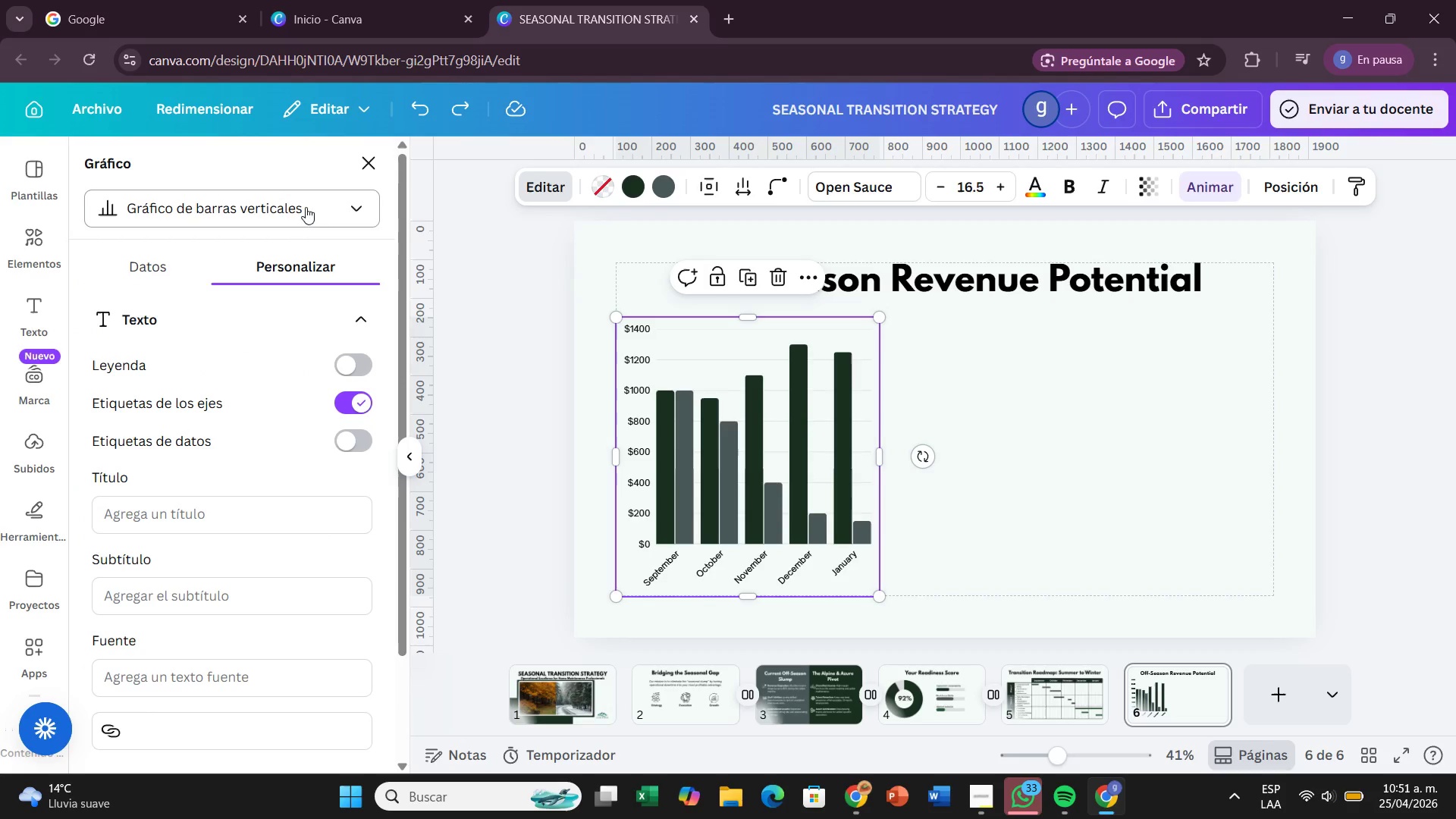 
left_click([306, 202])
 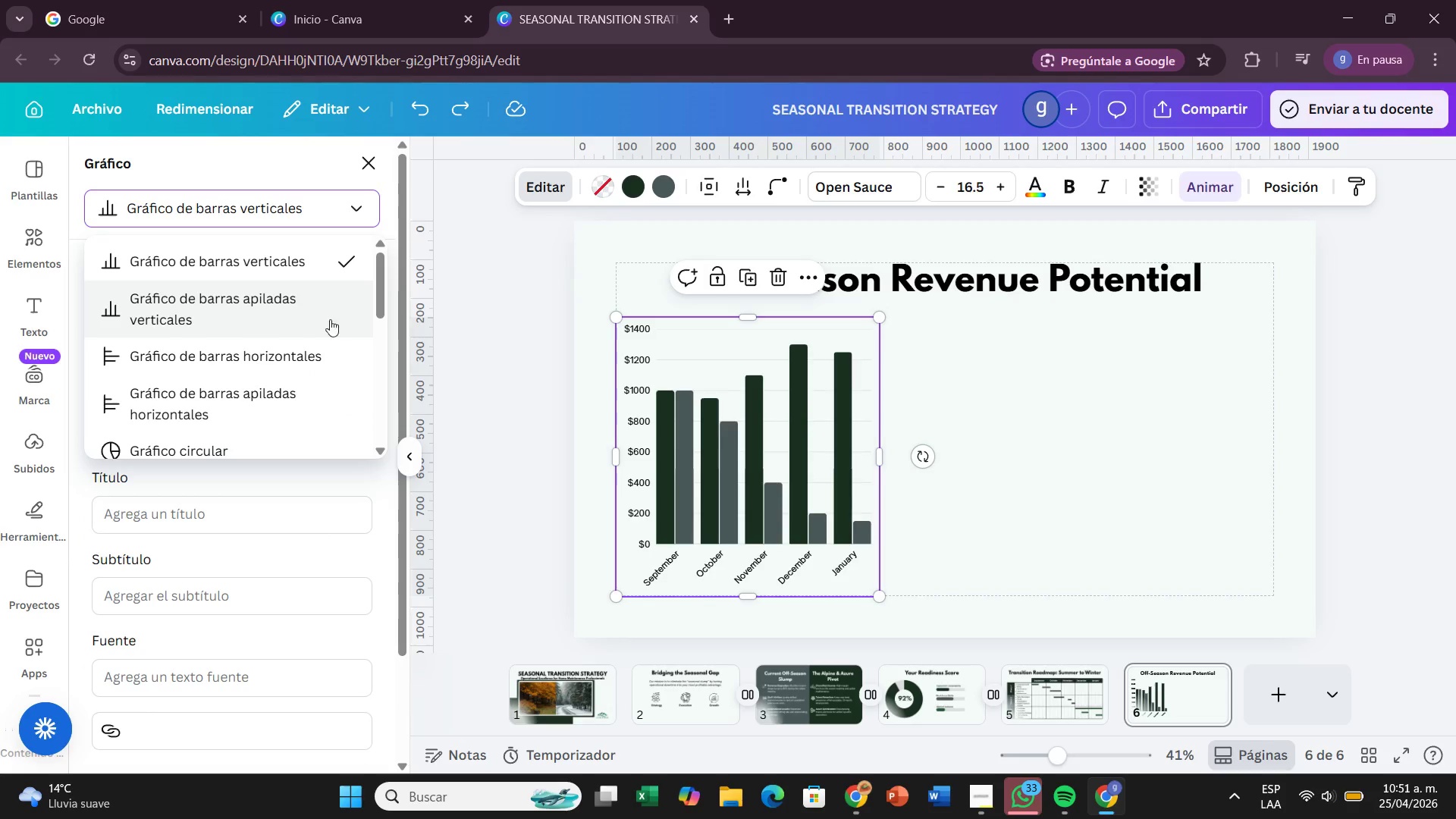 
scroll: coordinate [325, 327], scroll_direction: down, amount: 5.0
 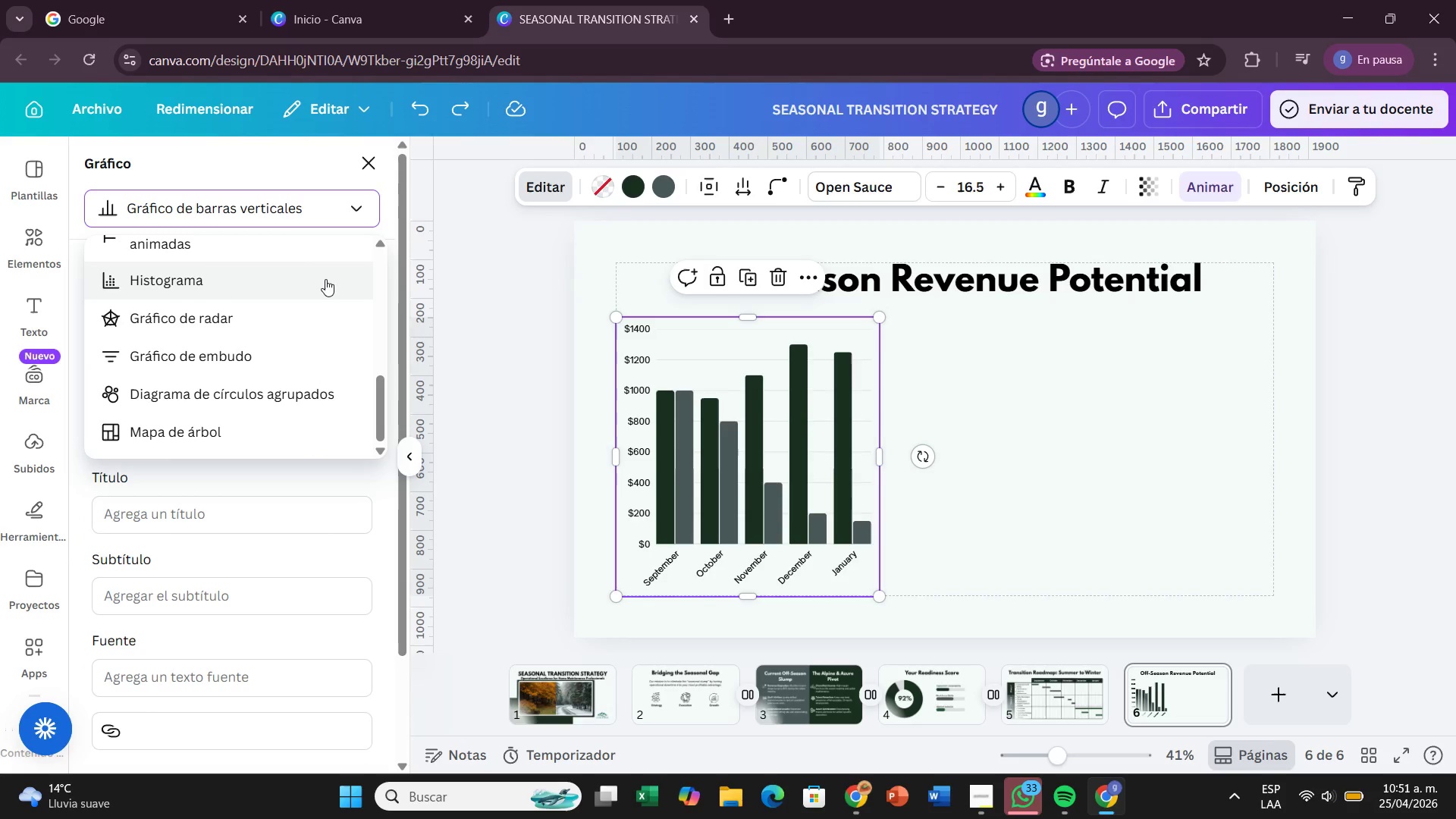 
left_click([324, 276])
 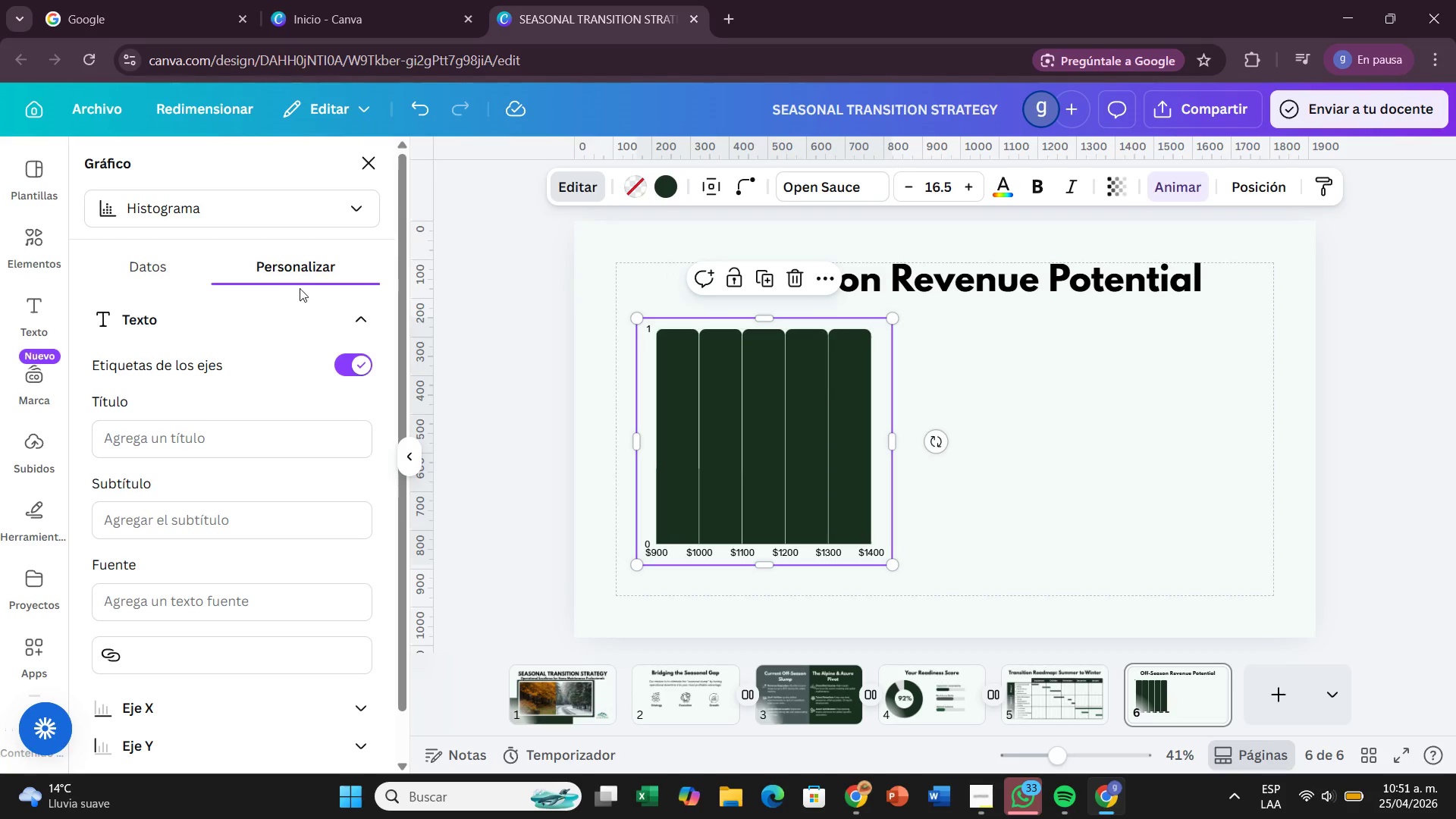 
left_click([318, 207])
 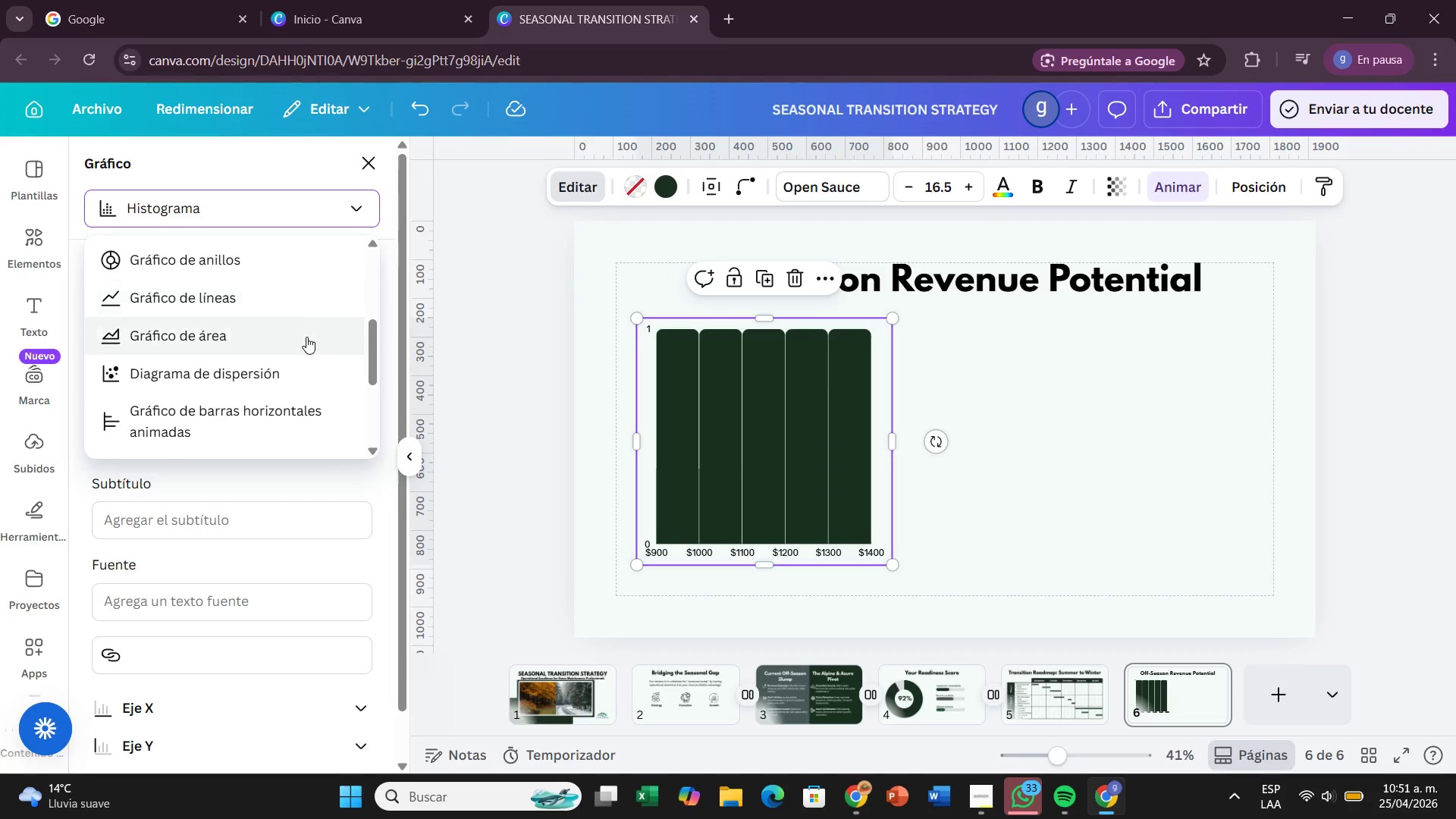 
scroll: coordinate [284, 345], scroll_direction: down, amount: 5.0
 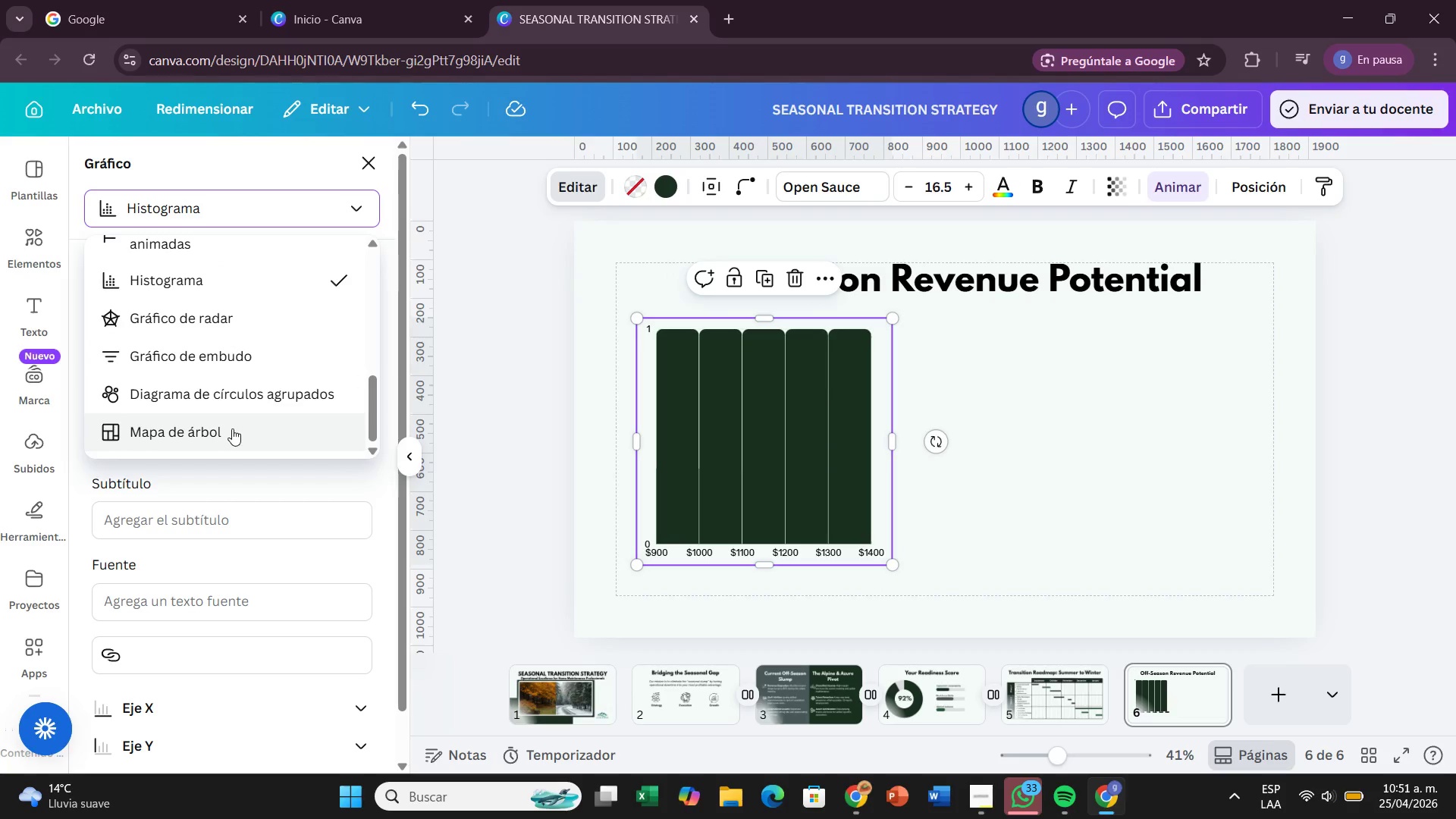 
left_click([232, 428])
 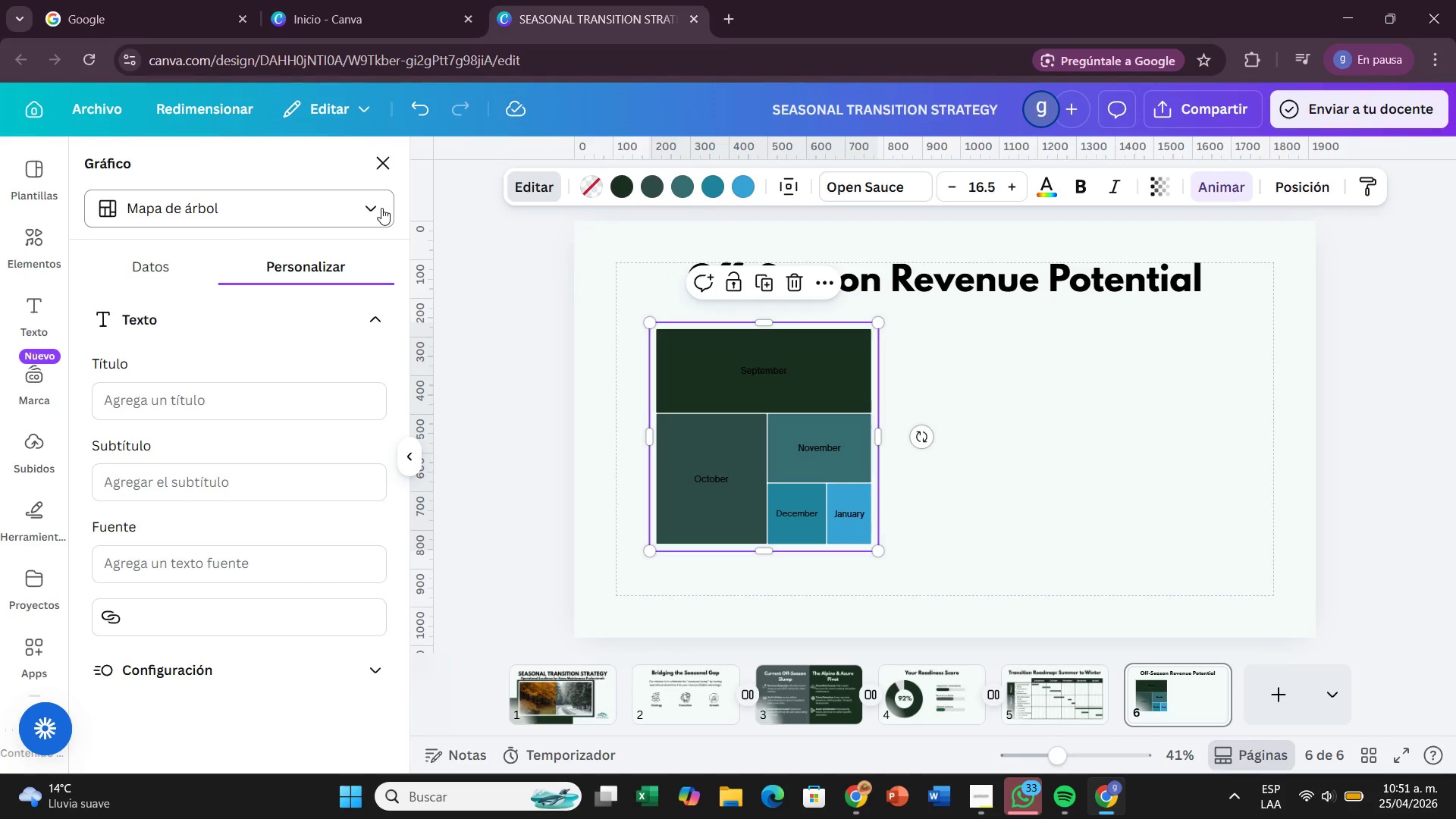 
left_click([381, 208])
 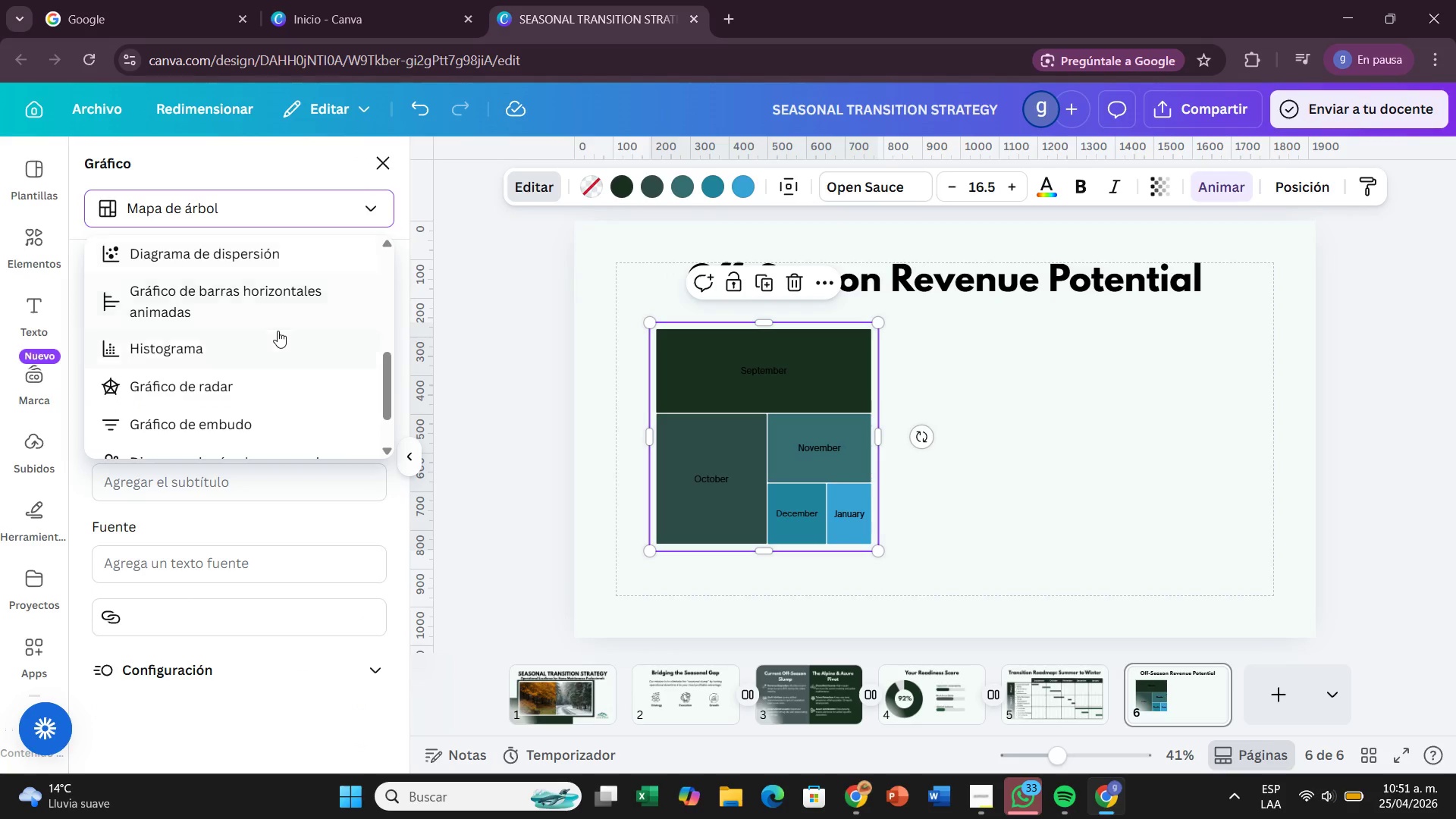 
scroll: coordinate [278, 331], scroll_direction: up, amount: 5.0
 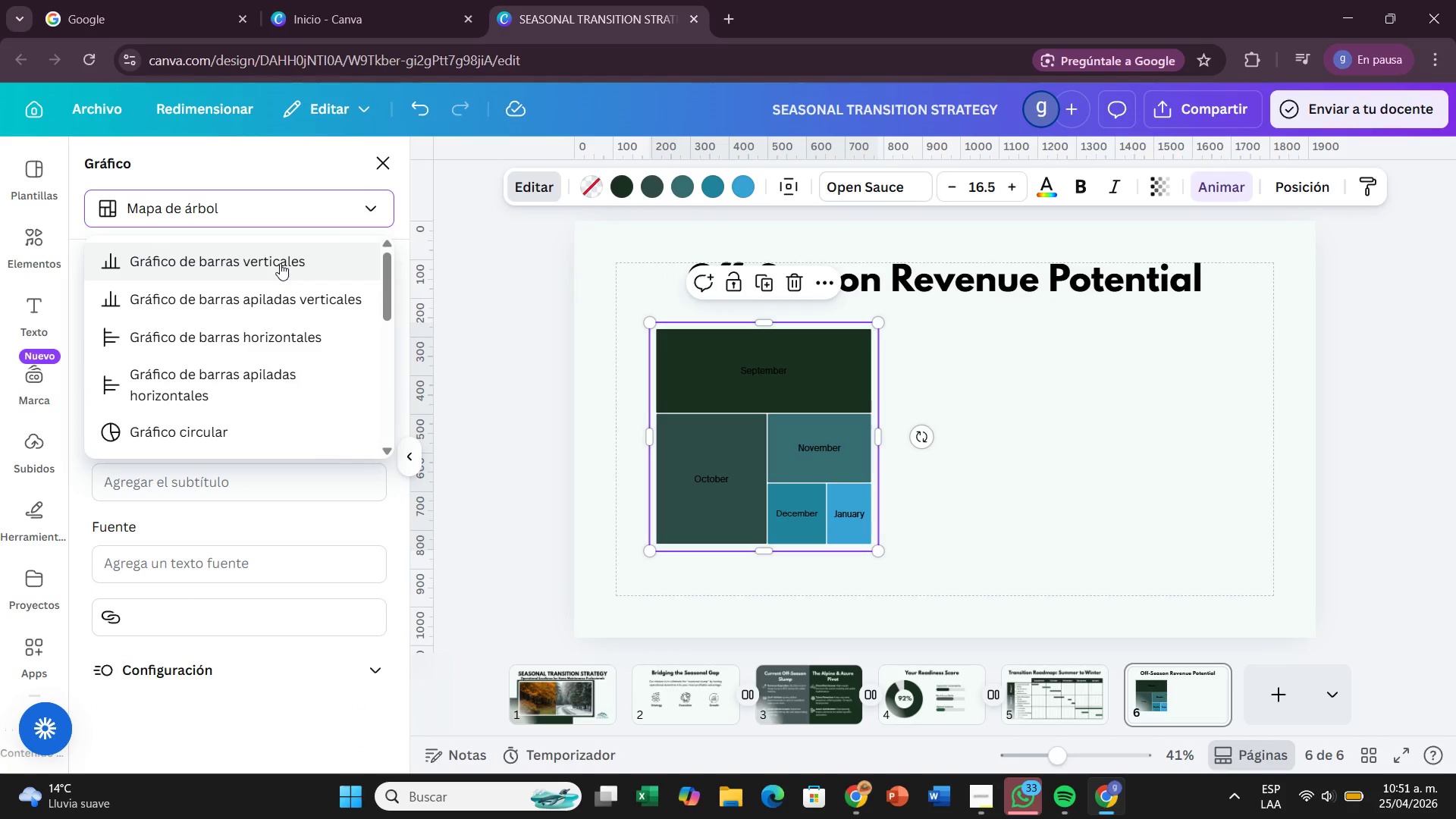 
left_click([280, 263])
 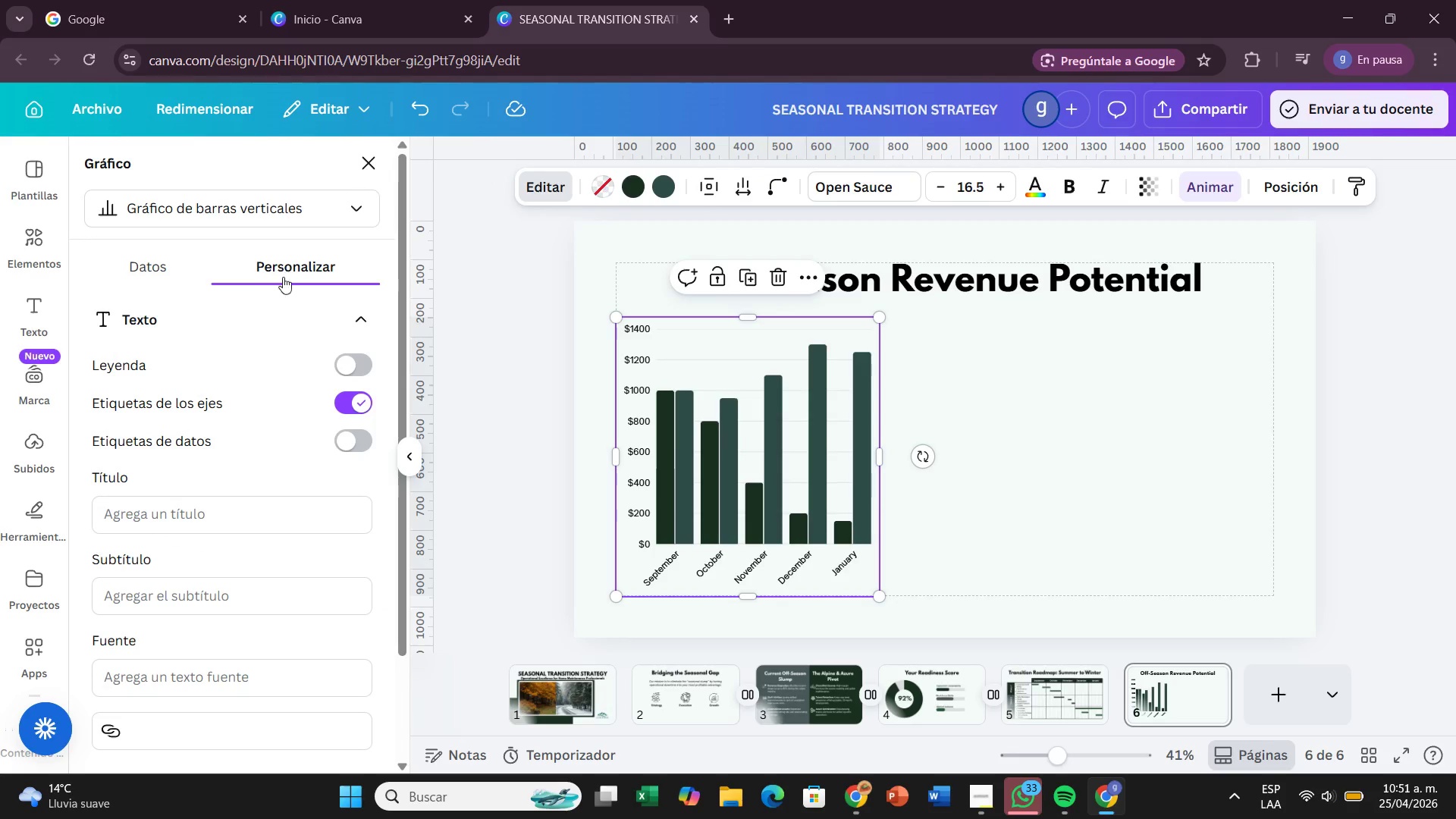 
scroll: coordinate [248, 427], scroll_direction: down, amount: 4.0
 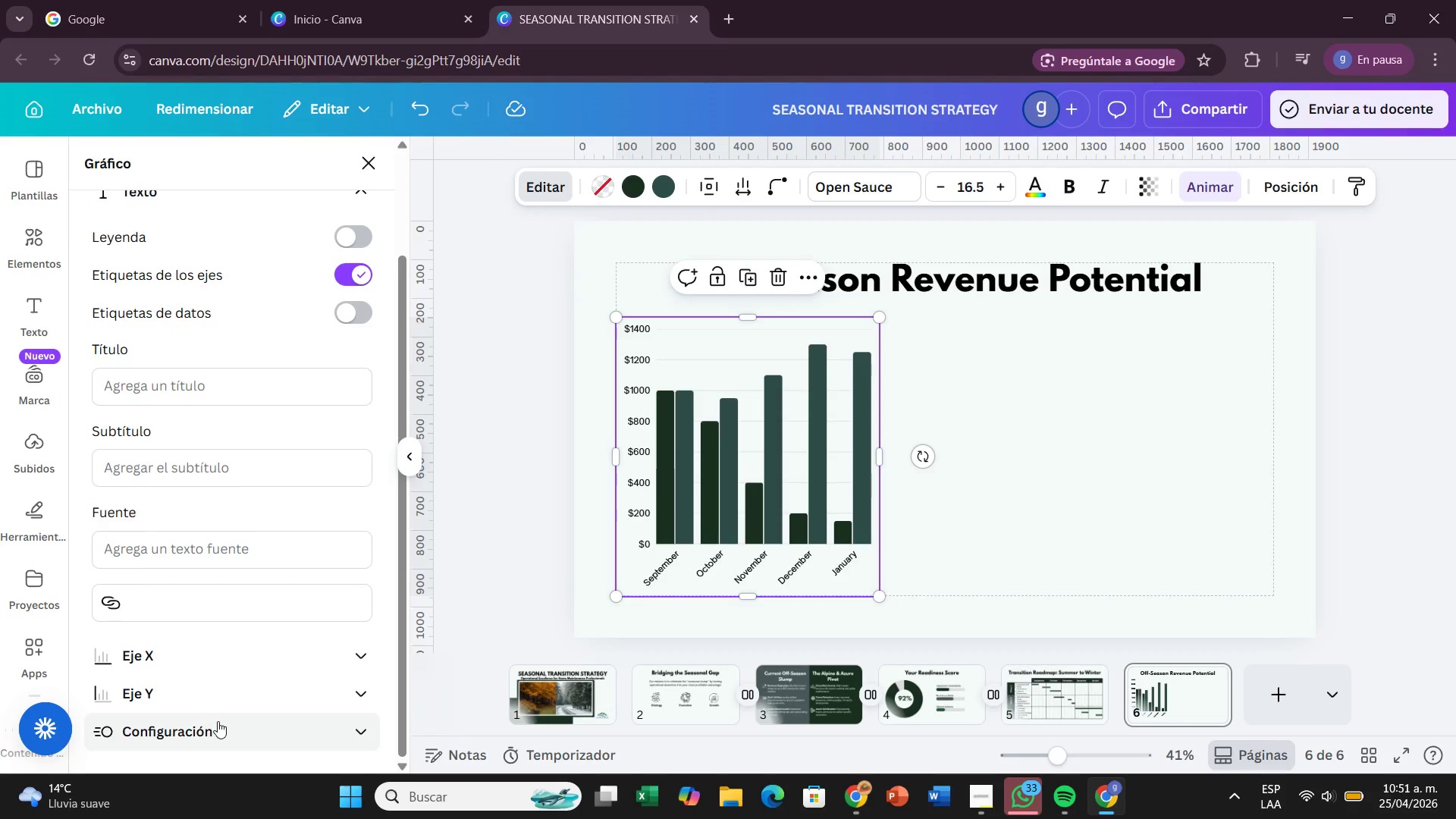 
left_click([218, 721])
 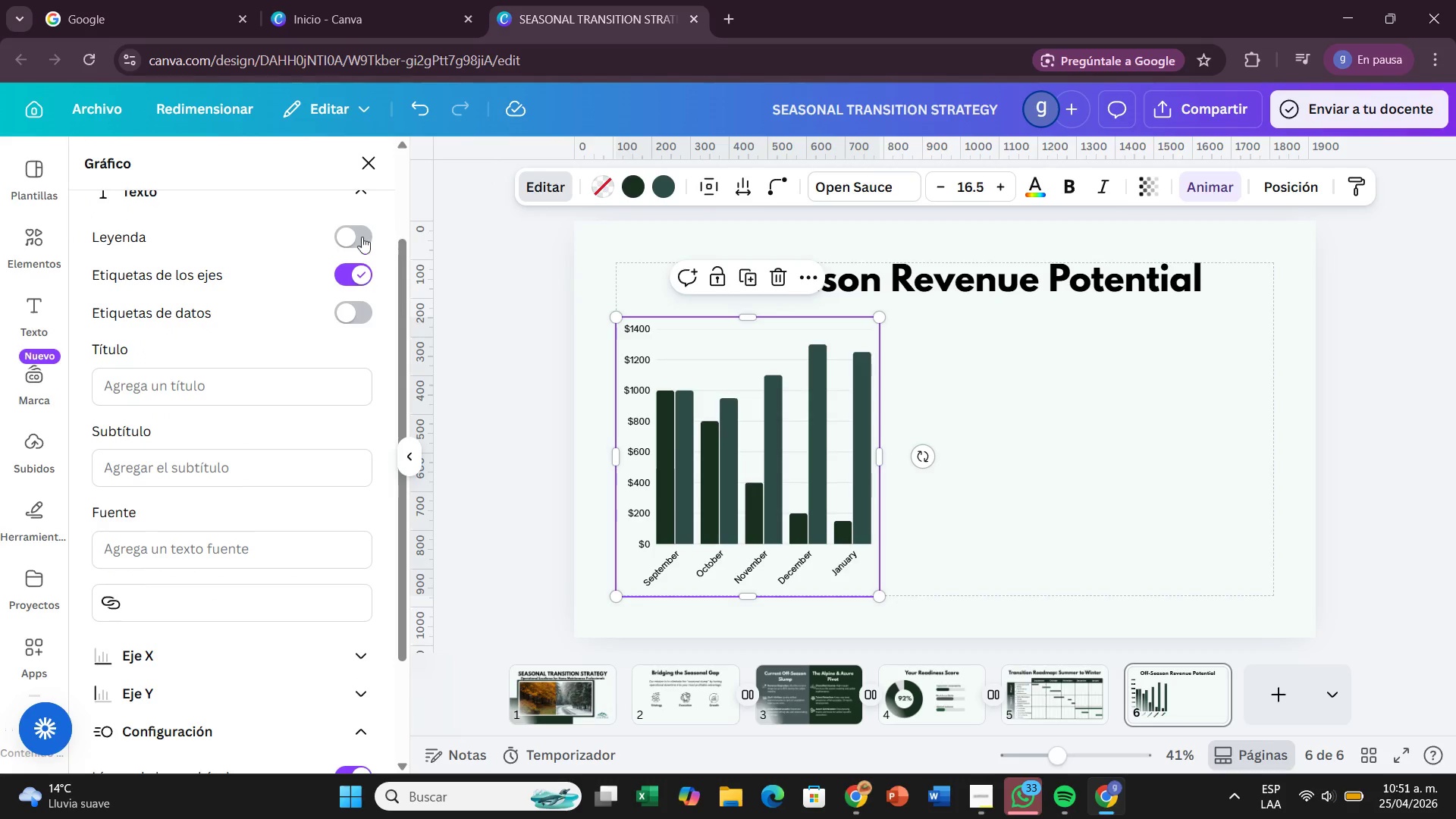 
left_click([344, 234])
 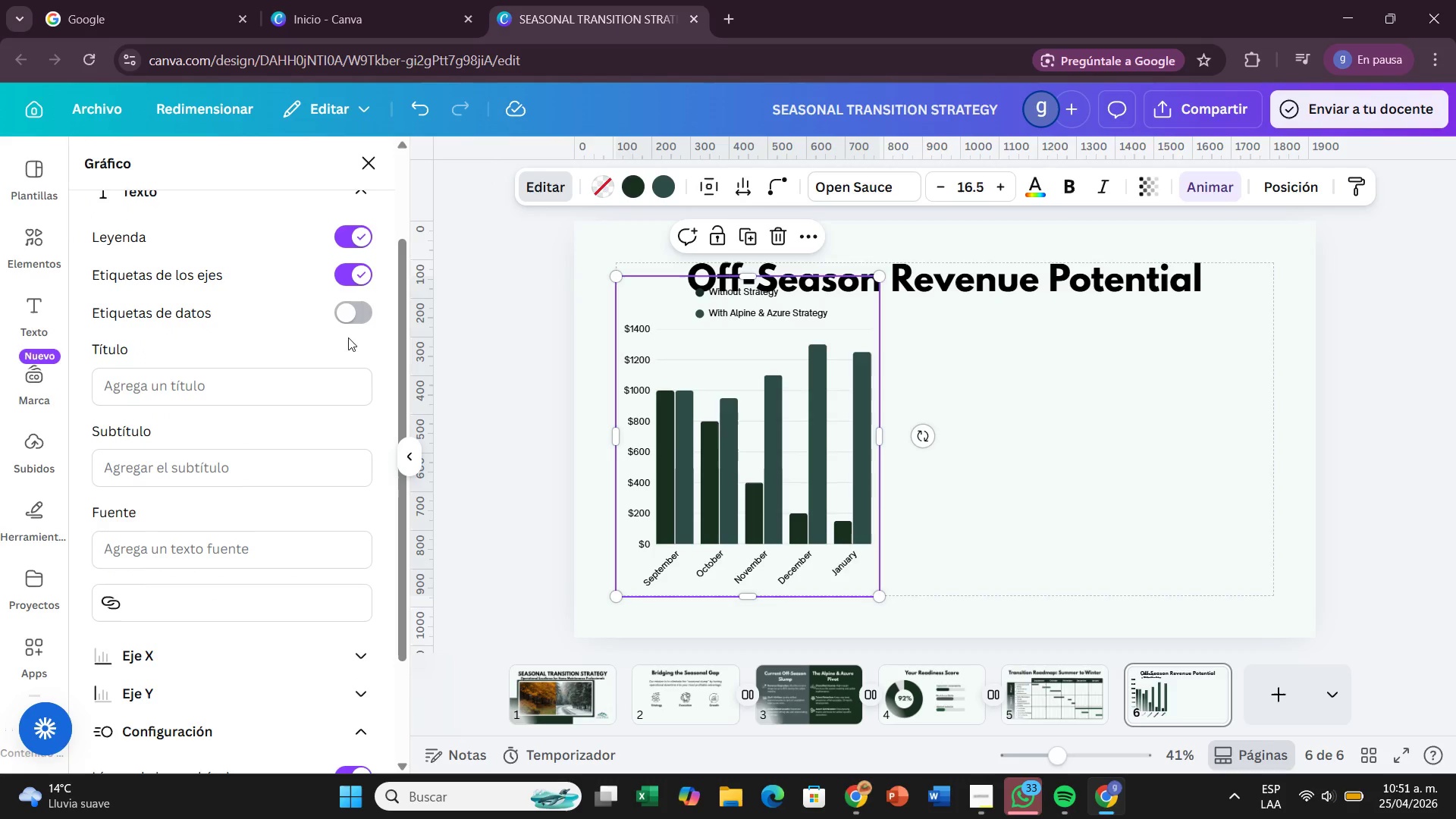 
scroll: coordinate [256, 713], scroll_direction: down, amount: 3.0
 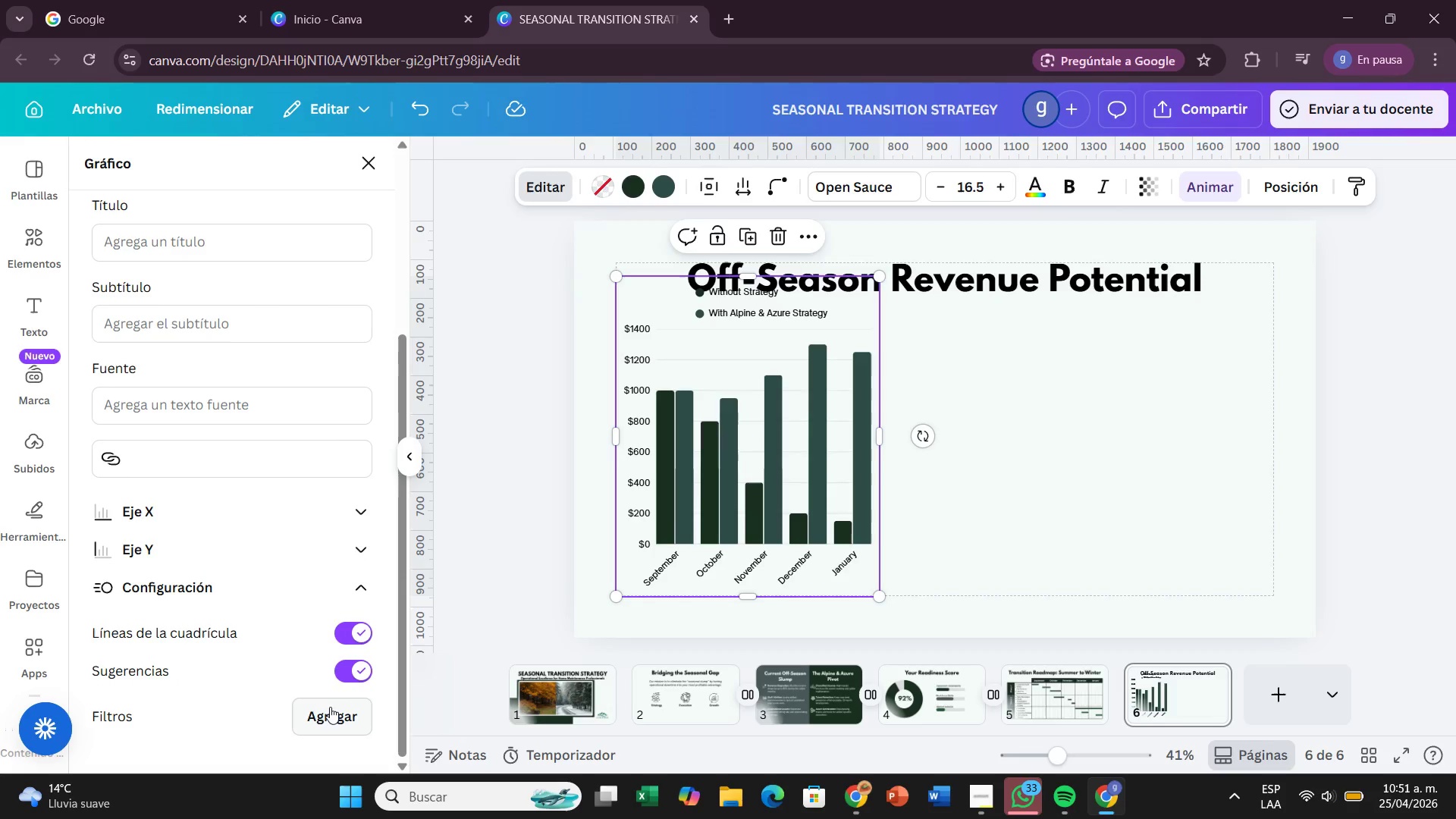 
left_click([326, 711])
 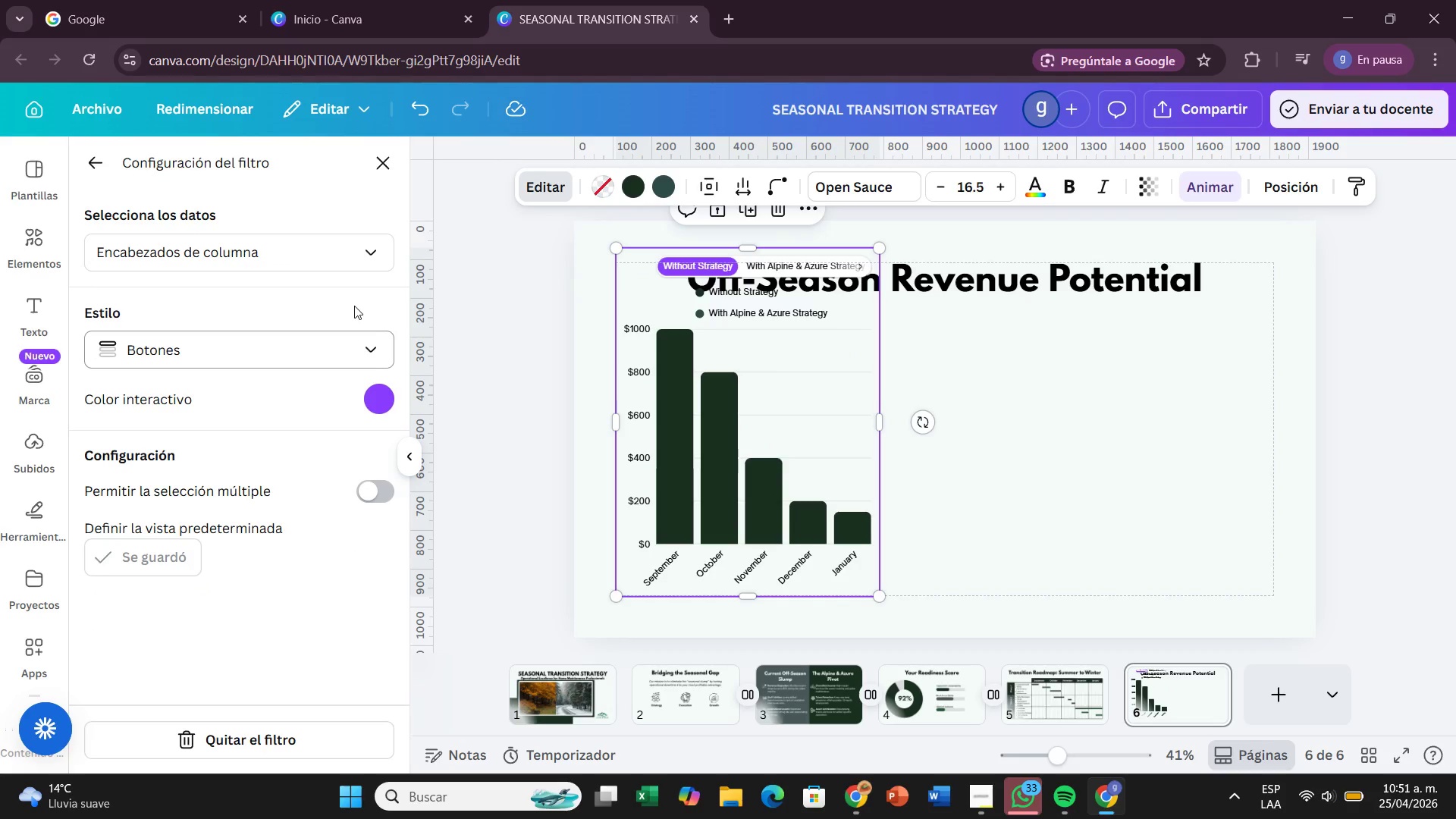 
left_click([385, 397])
 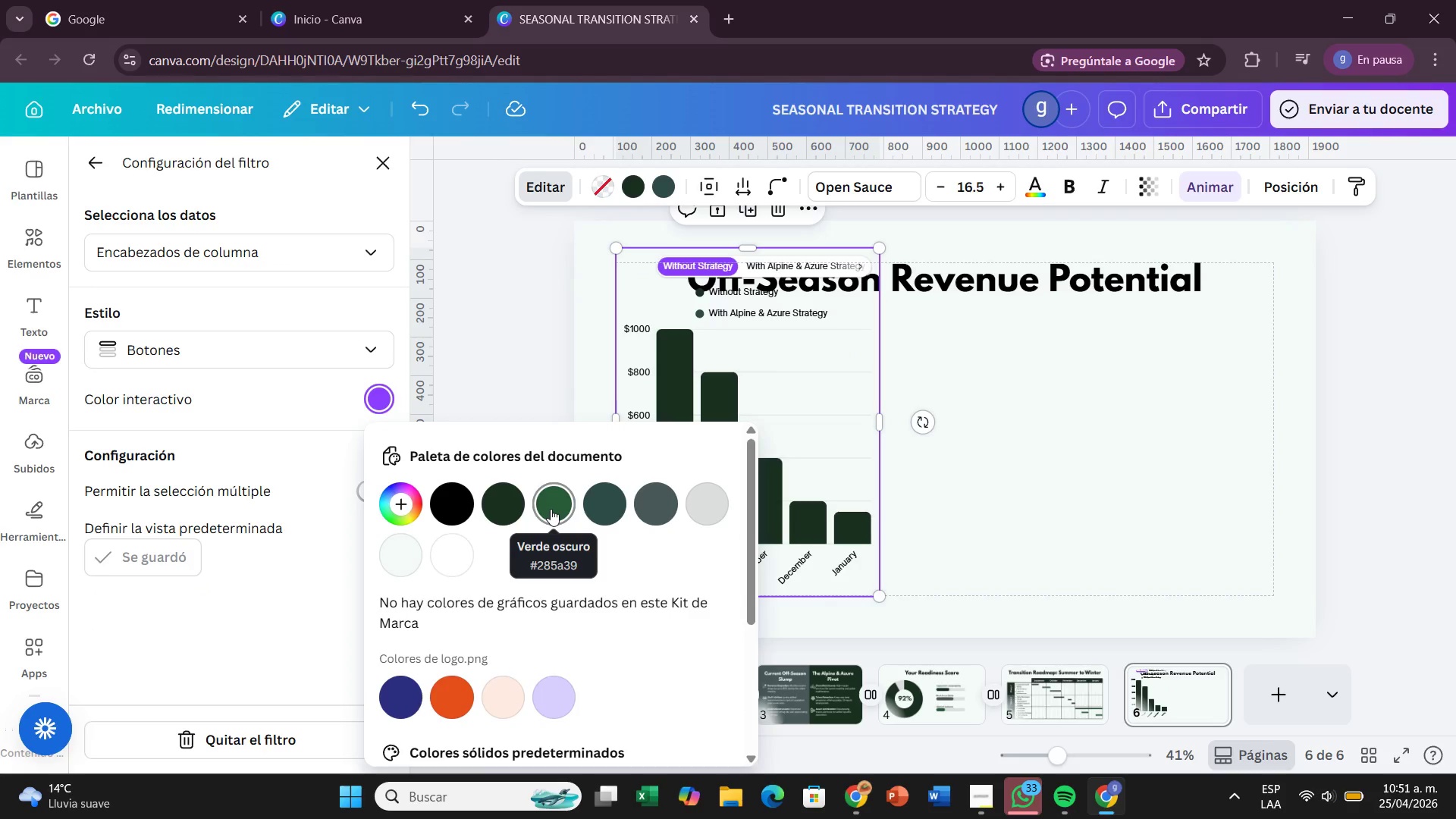 
left_click([551, 509])
 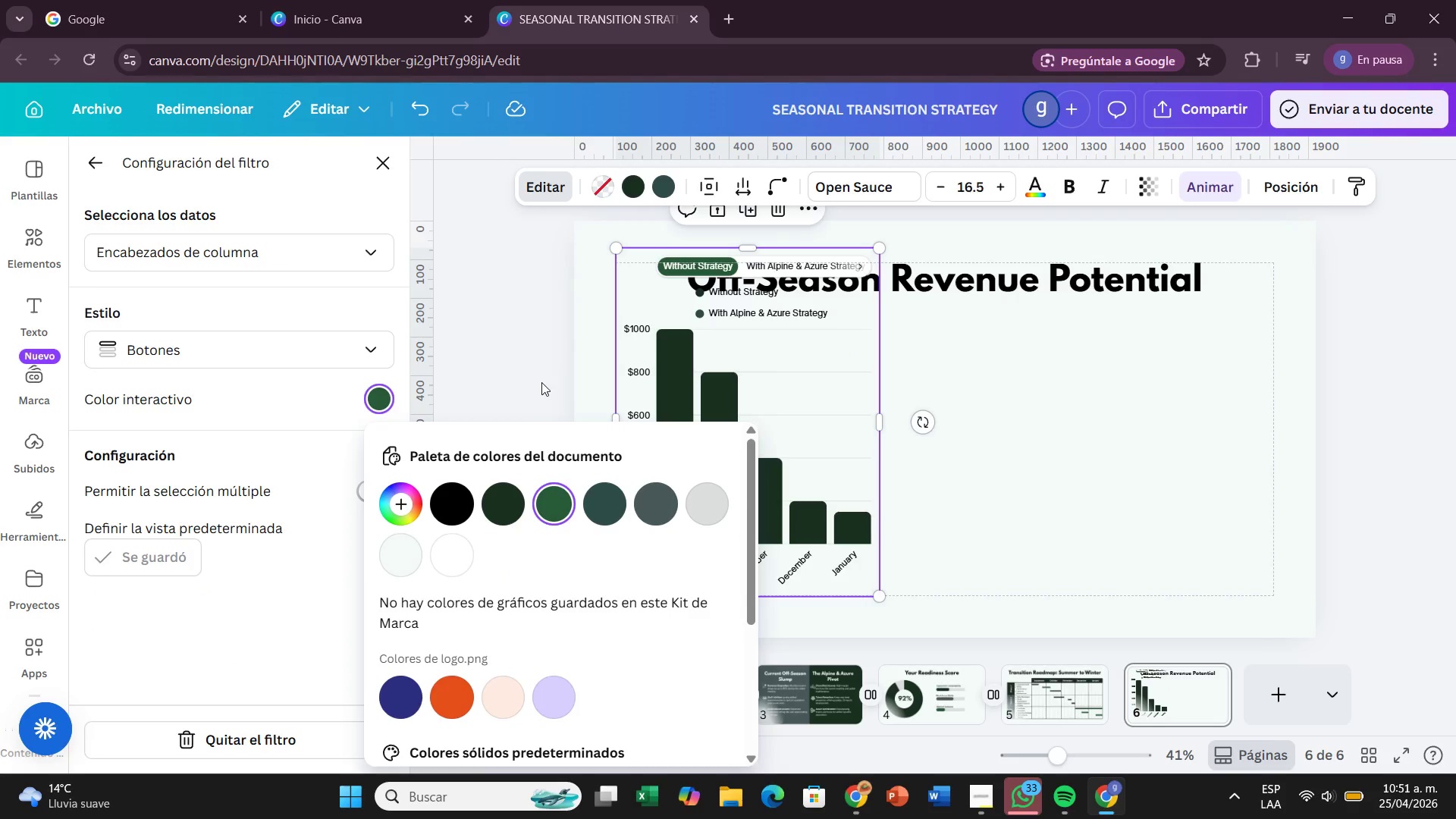 
left_click([532, 381])
 